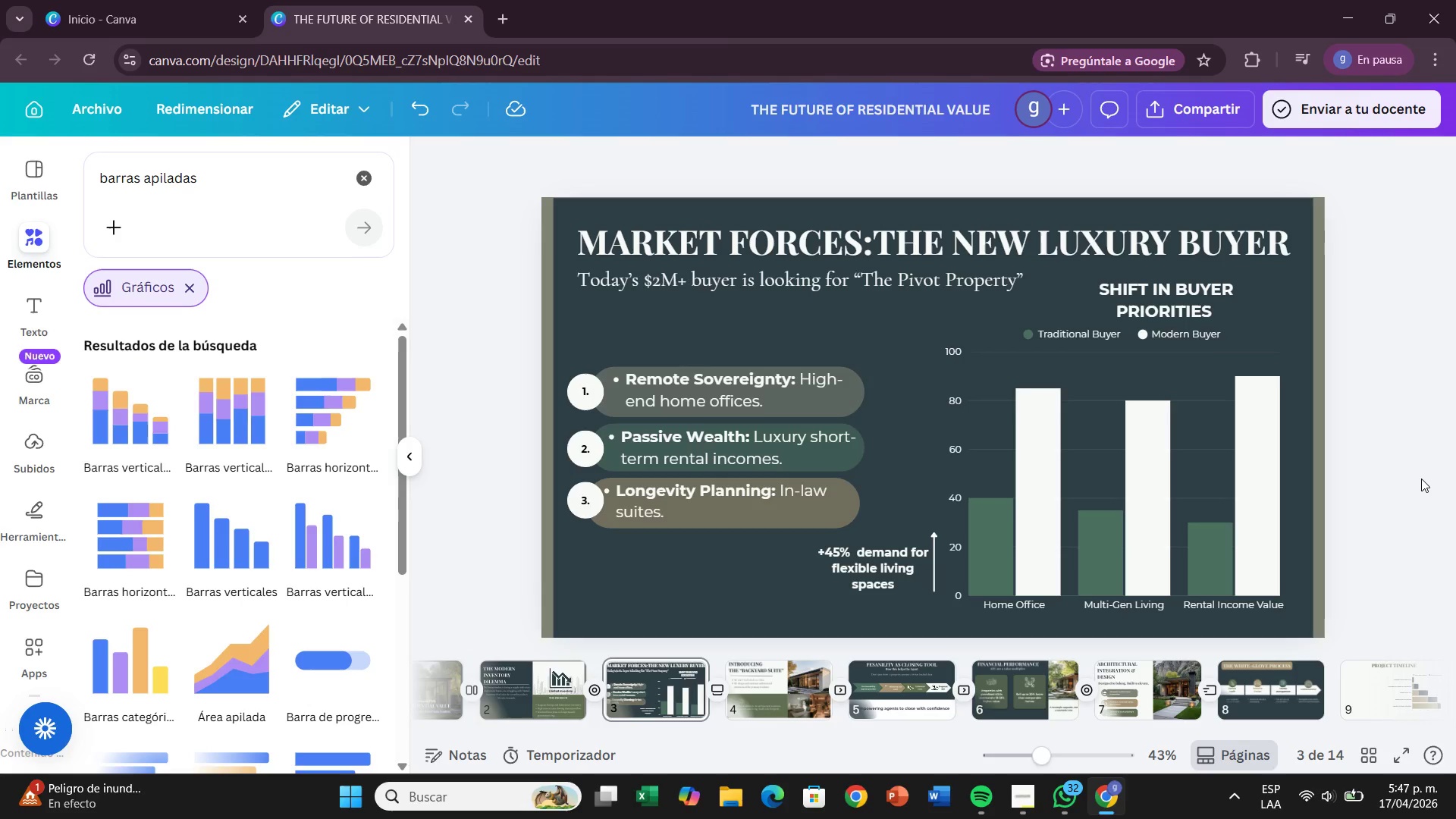 
left_click([1040, 502])
 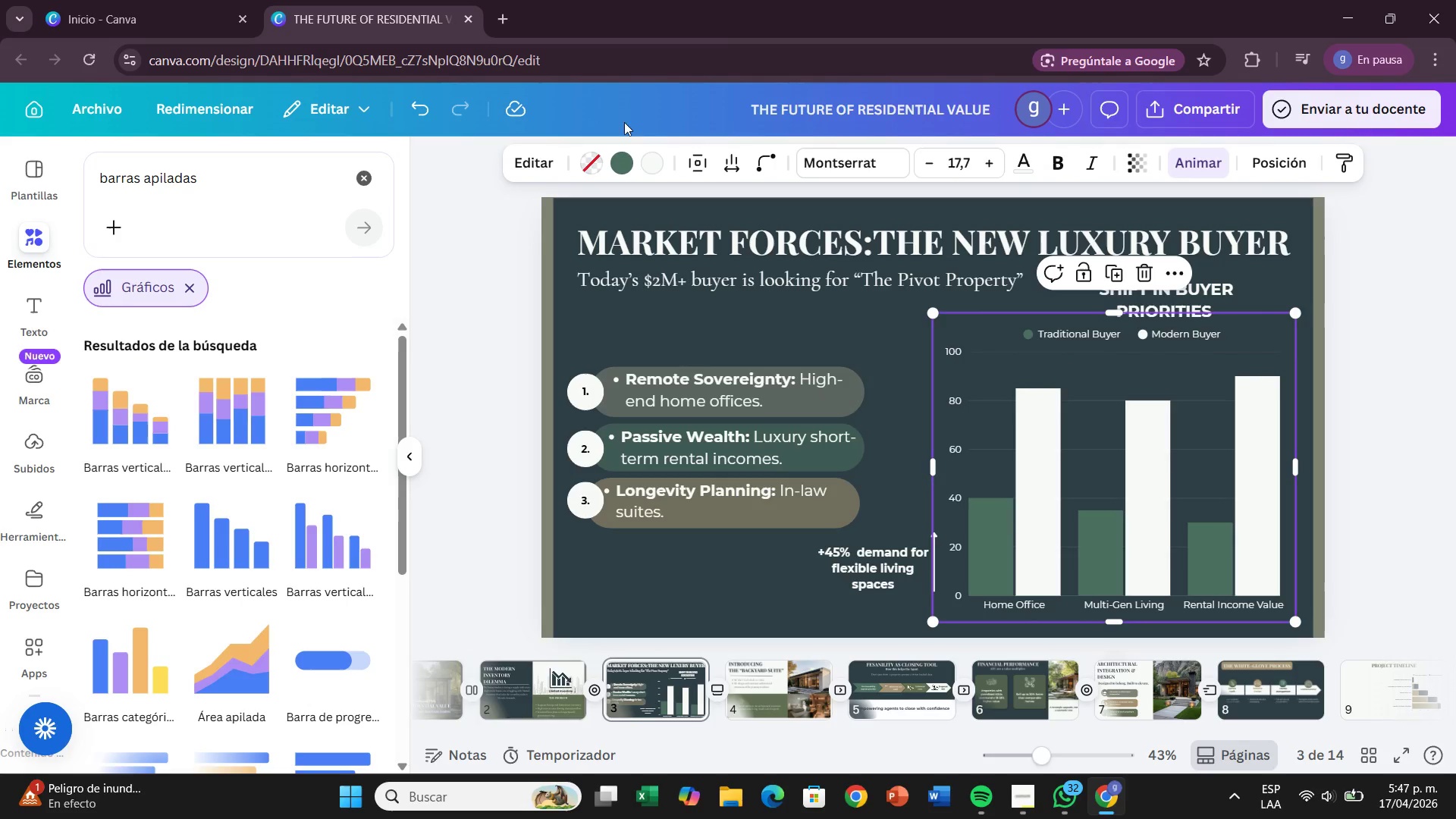 
mouse_move([619, 134])
 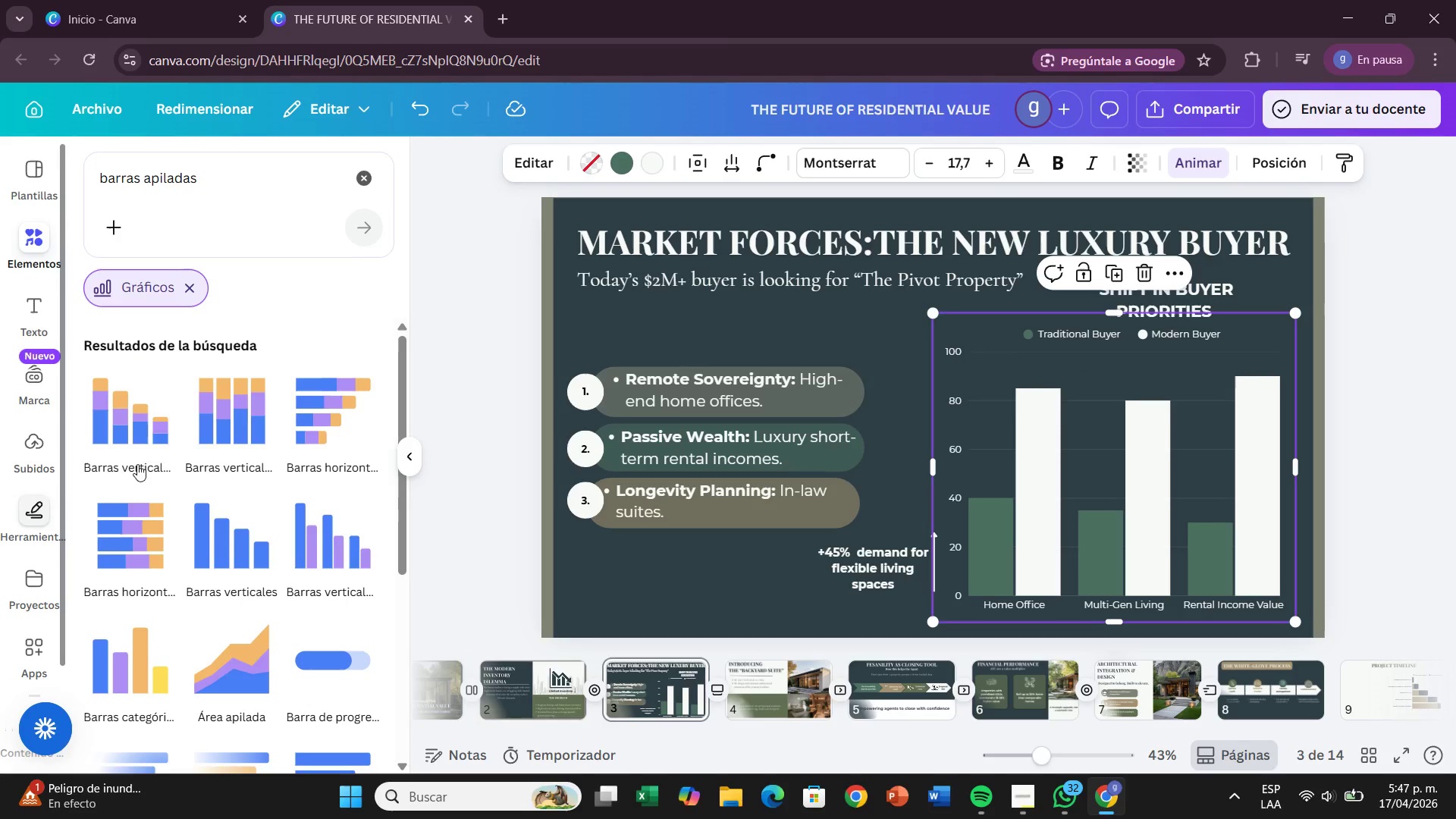 
wait(8.44)
 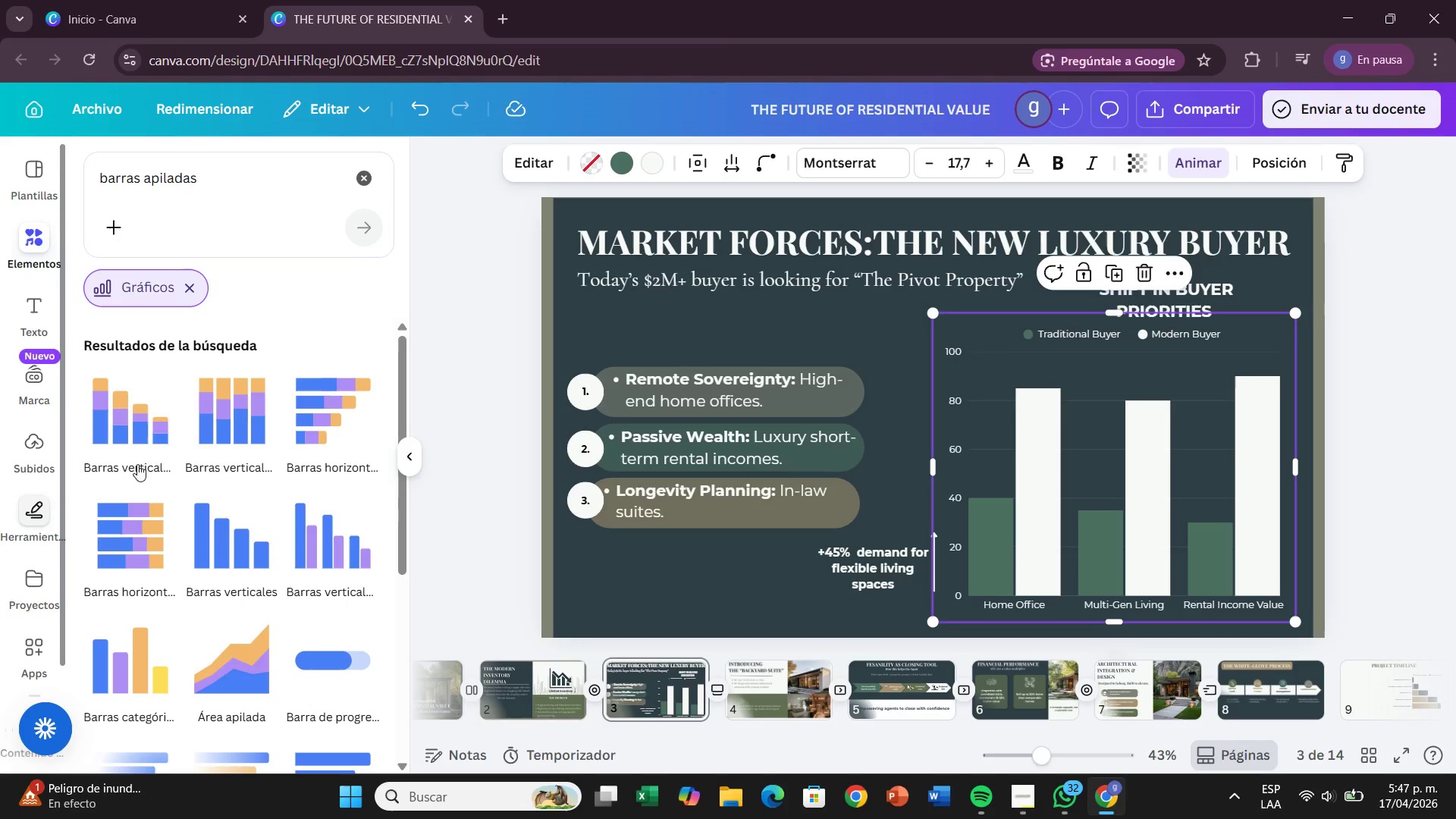 
left_click_drag(start_coordinate=[583, 461], to_coordinate=[583, 456])
 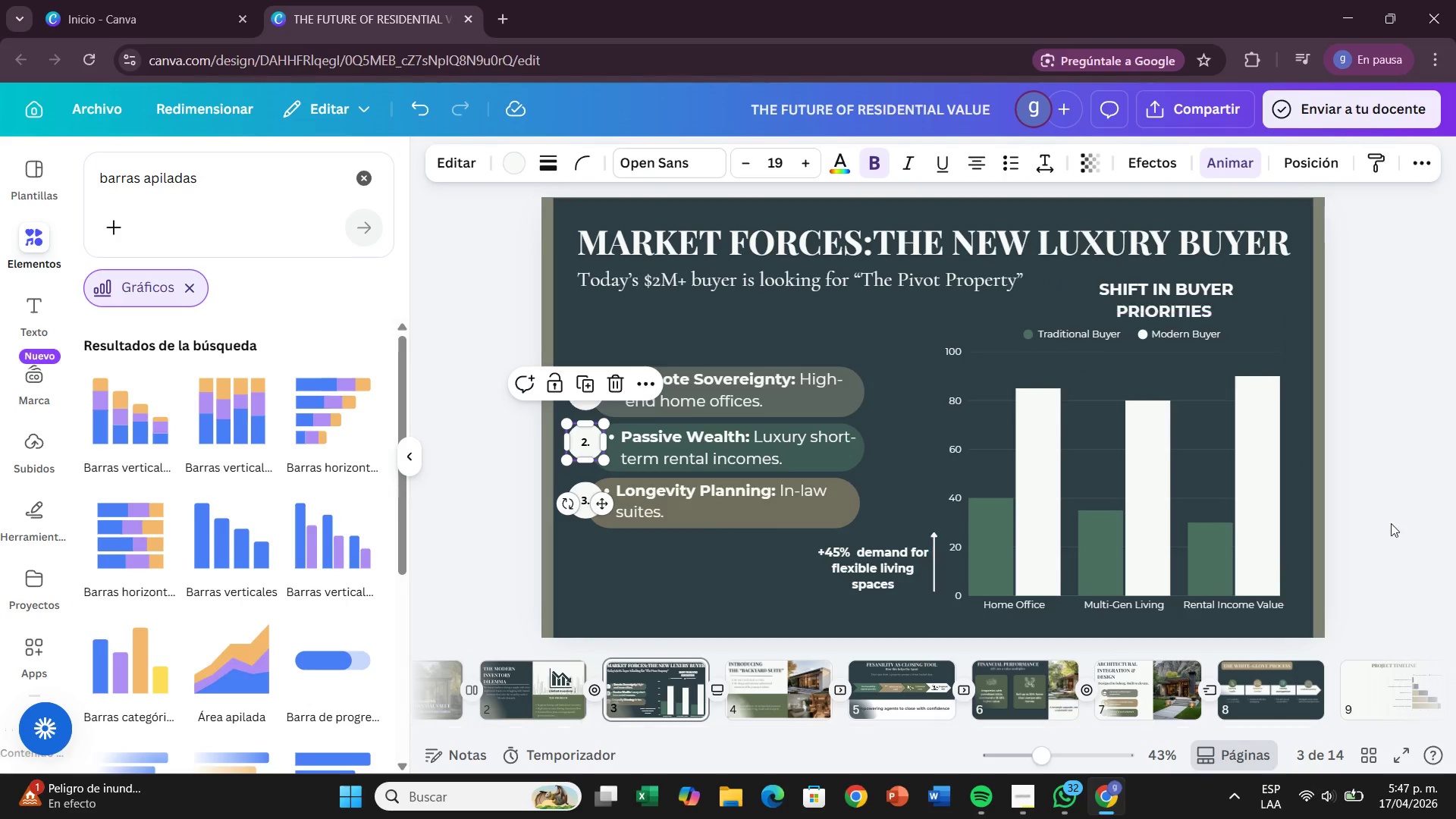 
left_click([1400, 516])
 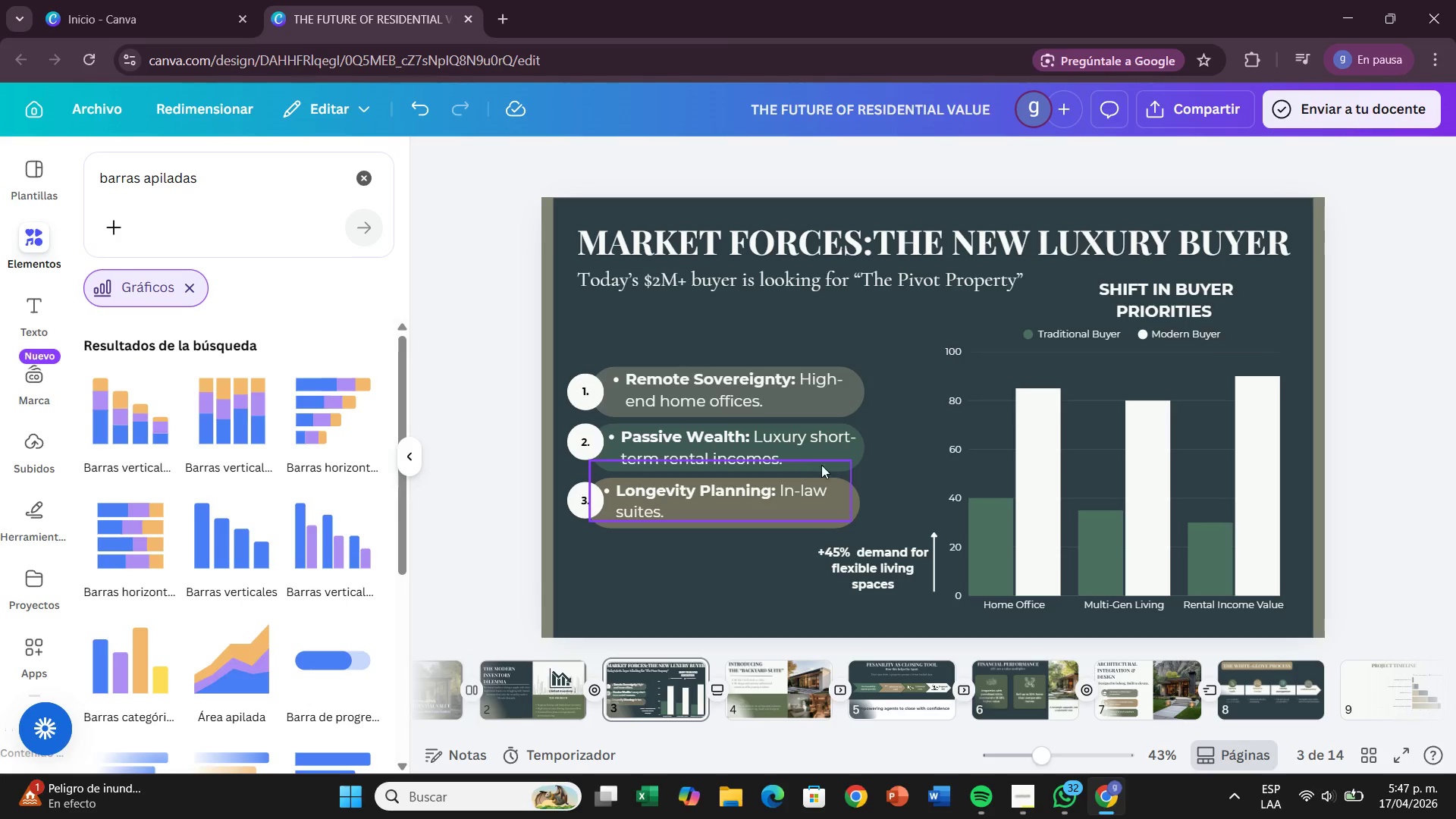 
mouse_move([843, 471])
 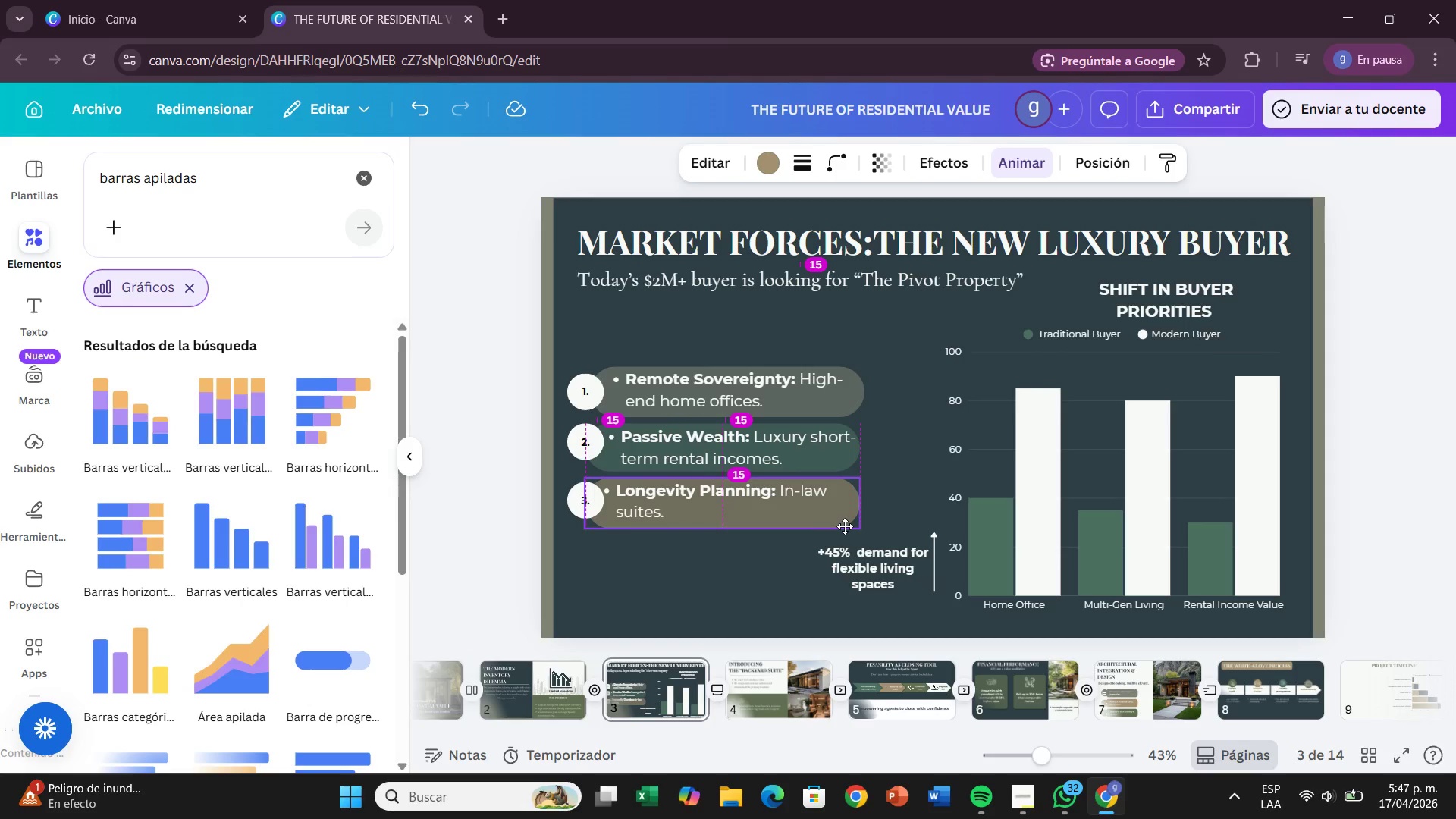 
wait(5.23)
 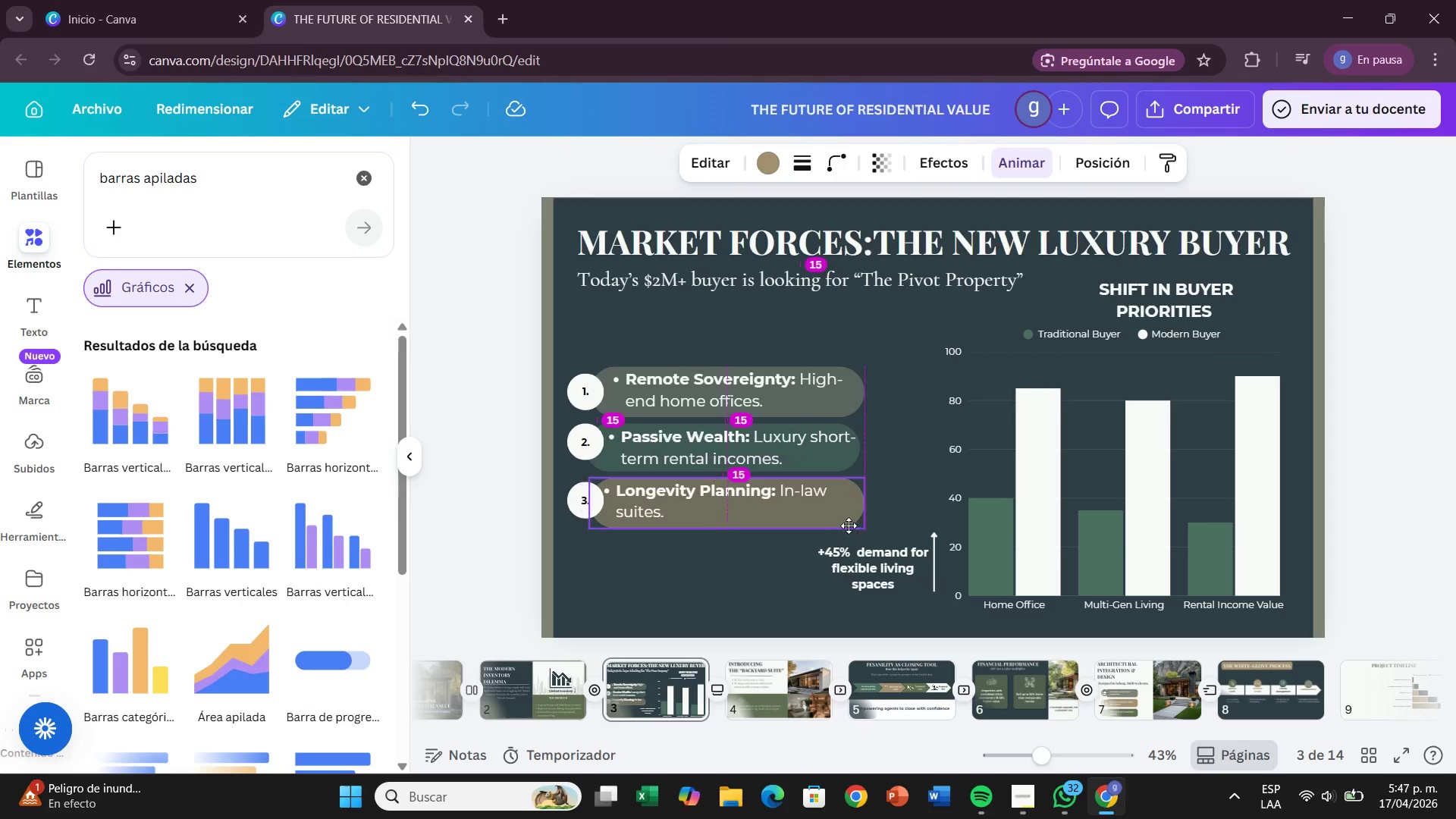 
left_click([1412, 505])
 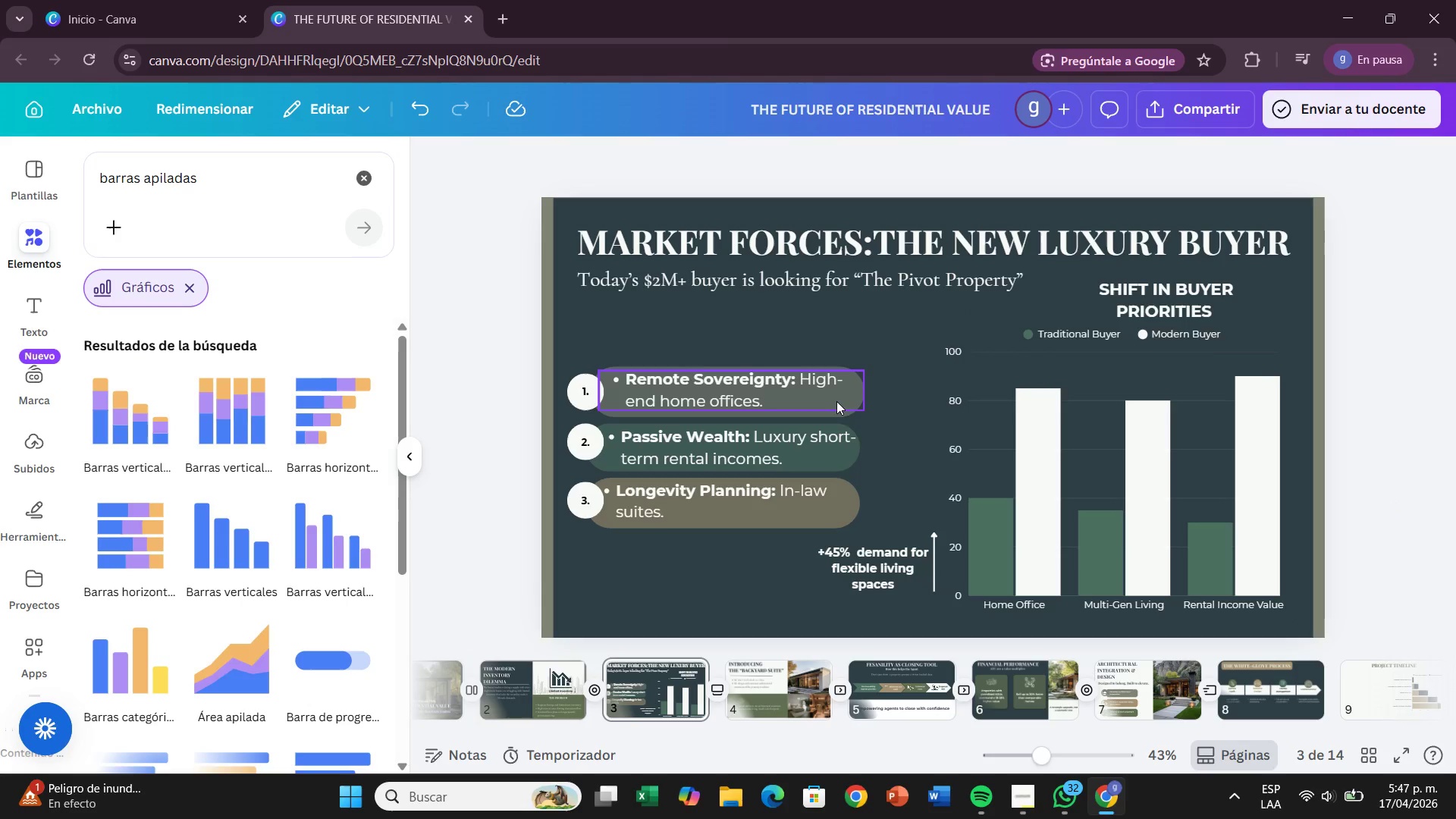 
left_click_drag(start_coordinate=[833, 413], to_coordinate=[829, 414])
 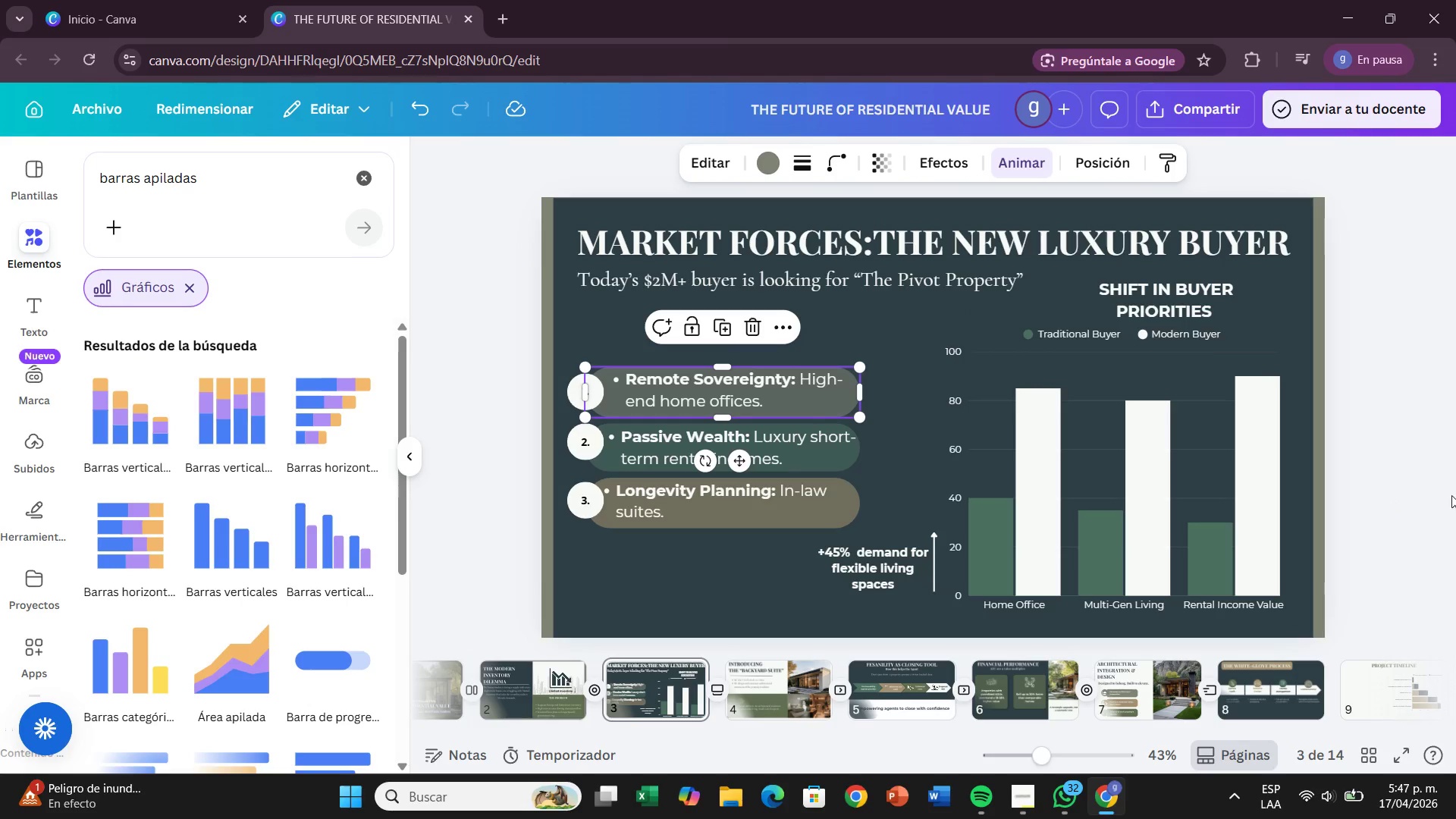 
left_click([1367, 478])
 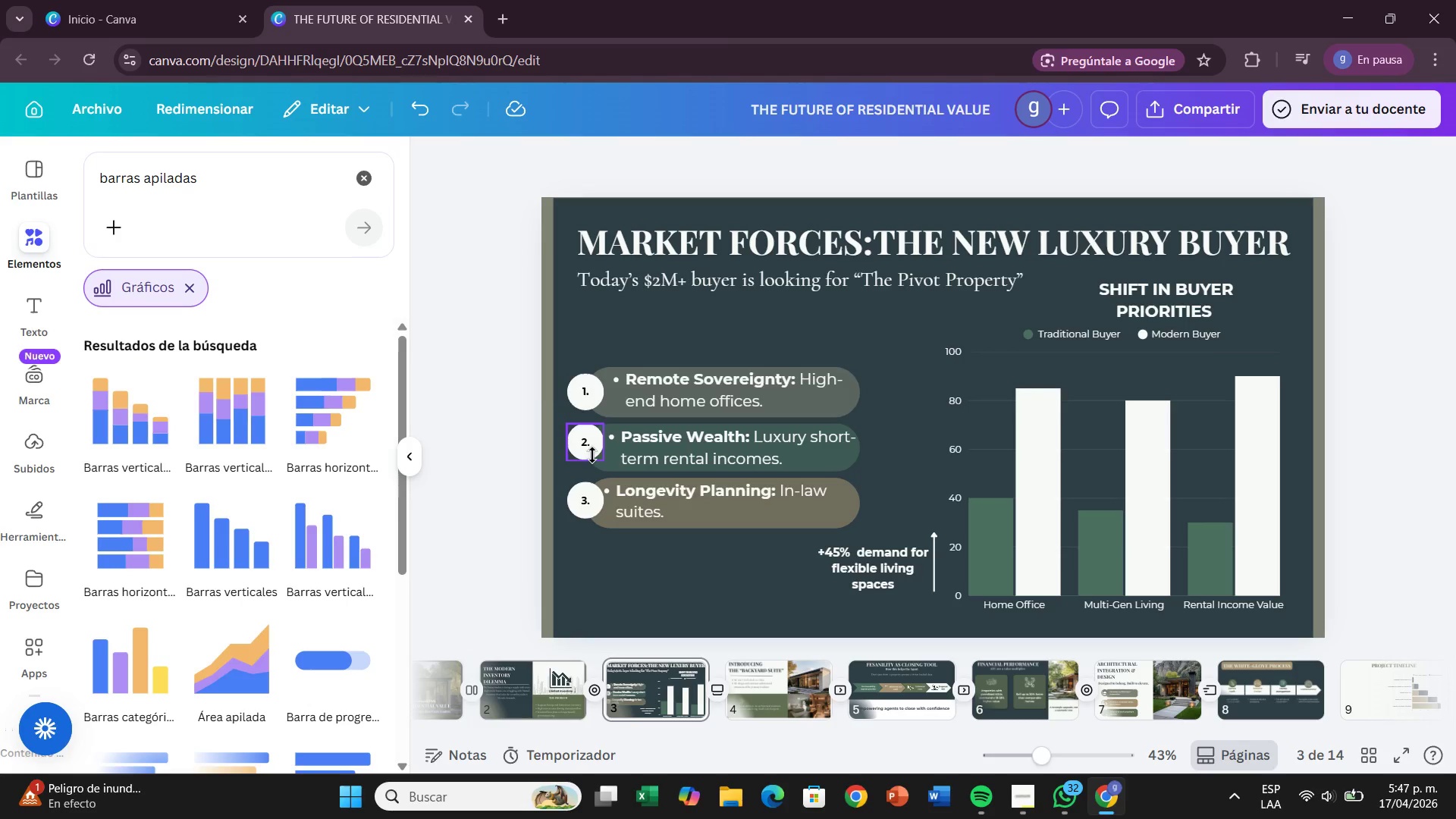 
left_click([592, 455])
 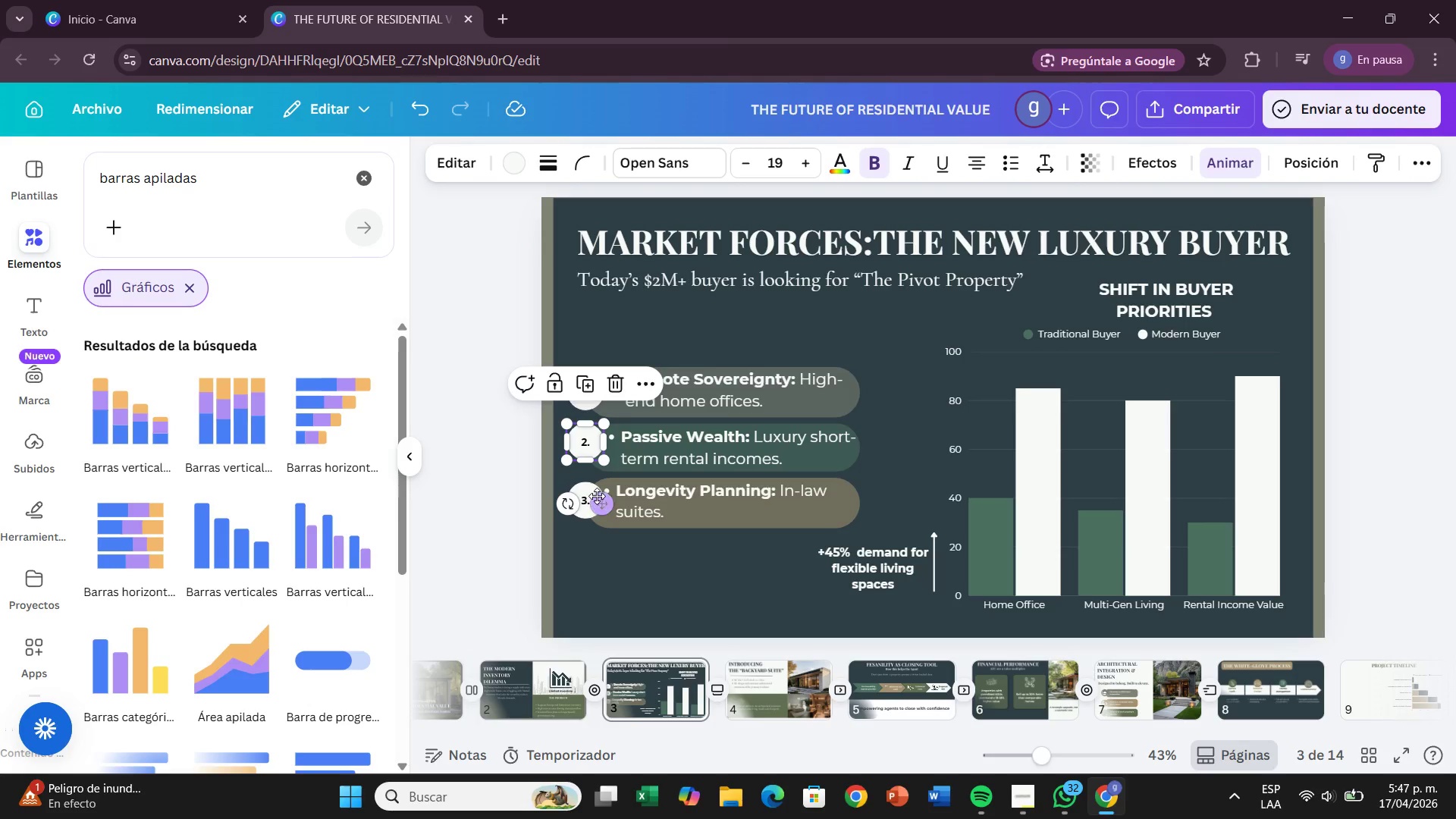 
left_click_drag(start_coordinate=[597, 496], to_coordinate=[598, 501])
 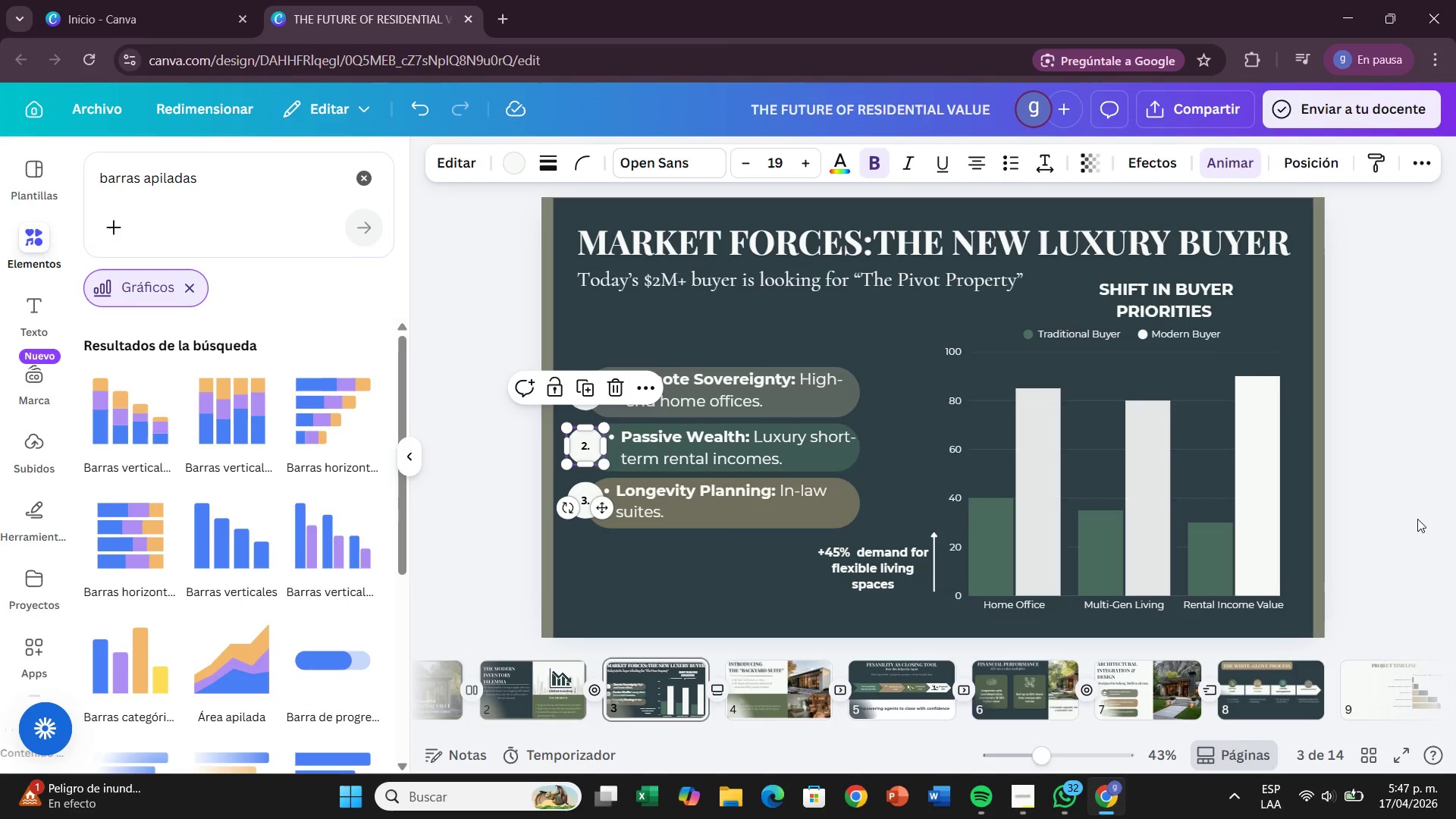 
left_click([1424, 519])
 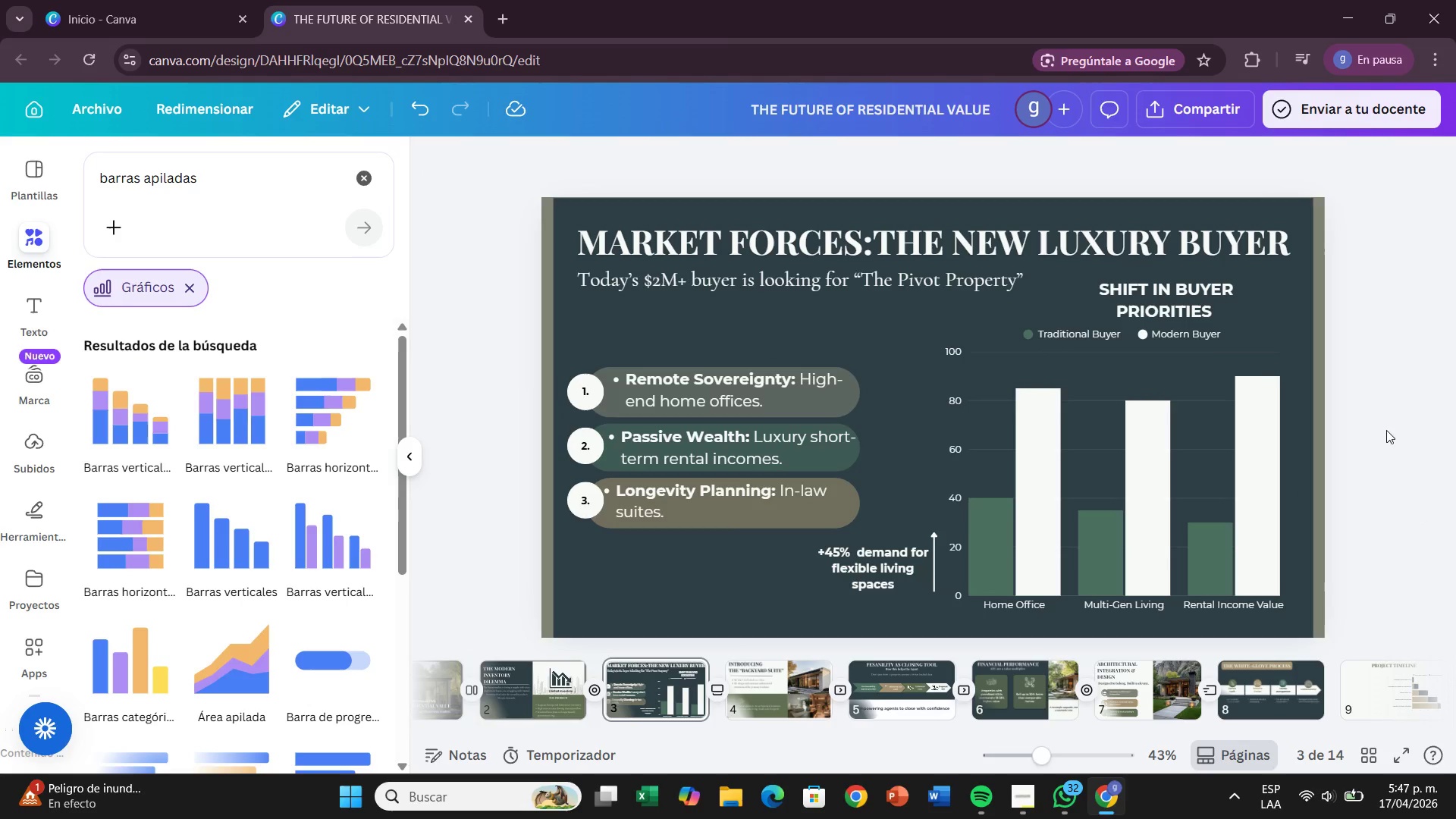 
left_click([1205, 341])
 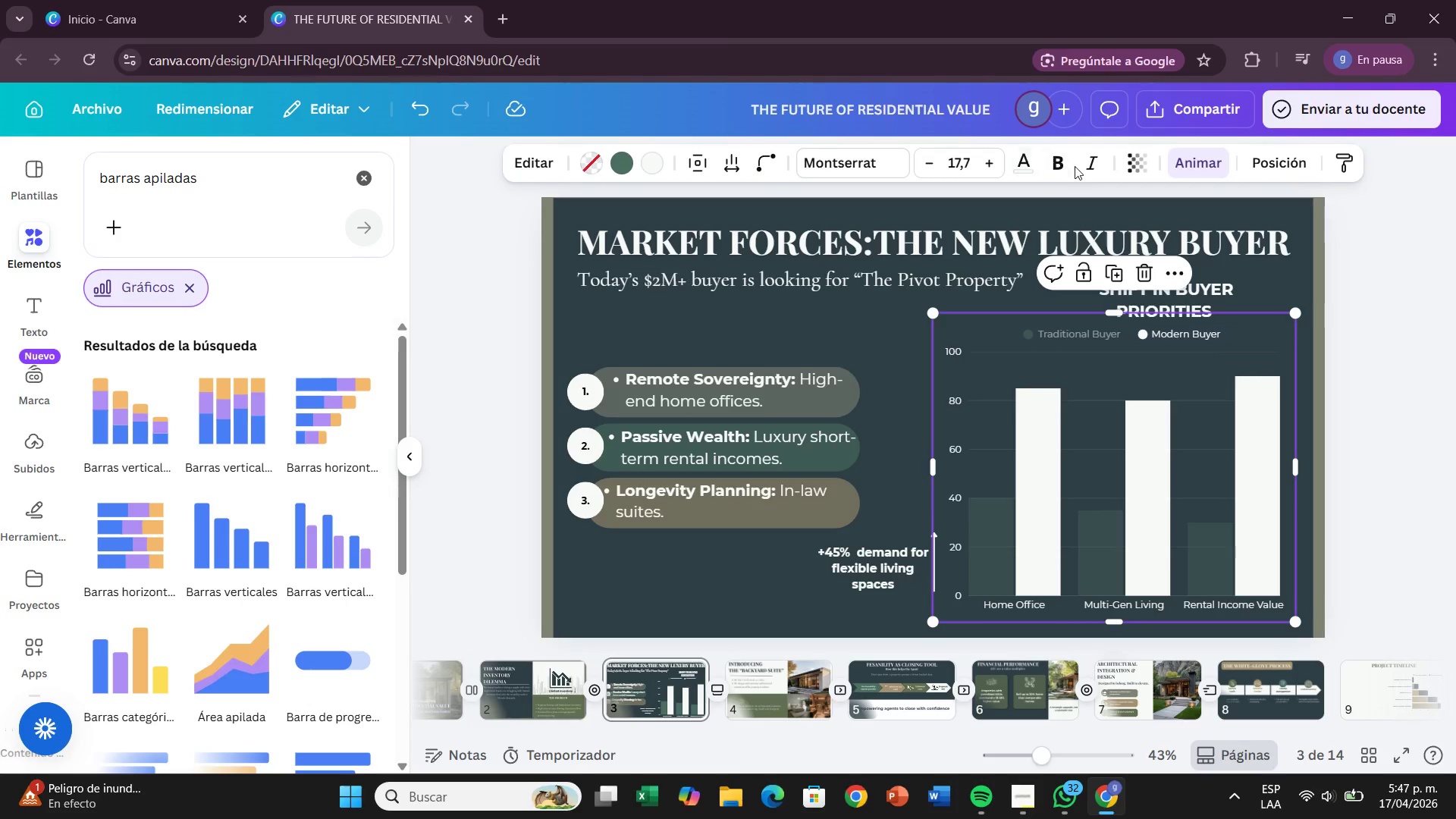 
left_click([1064, 167])
 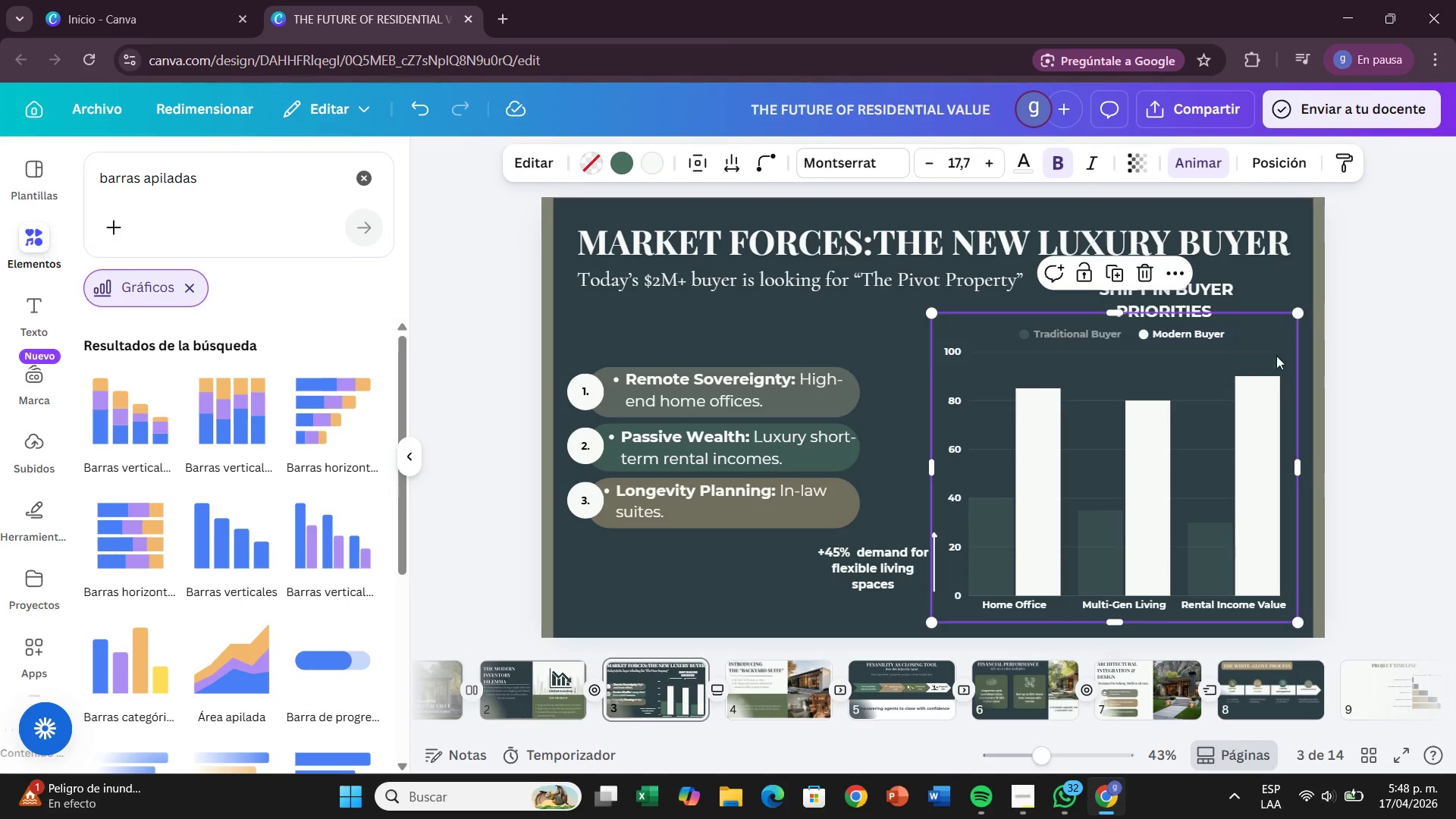 
left_click([1414, 394])
 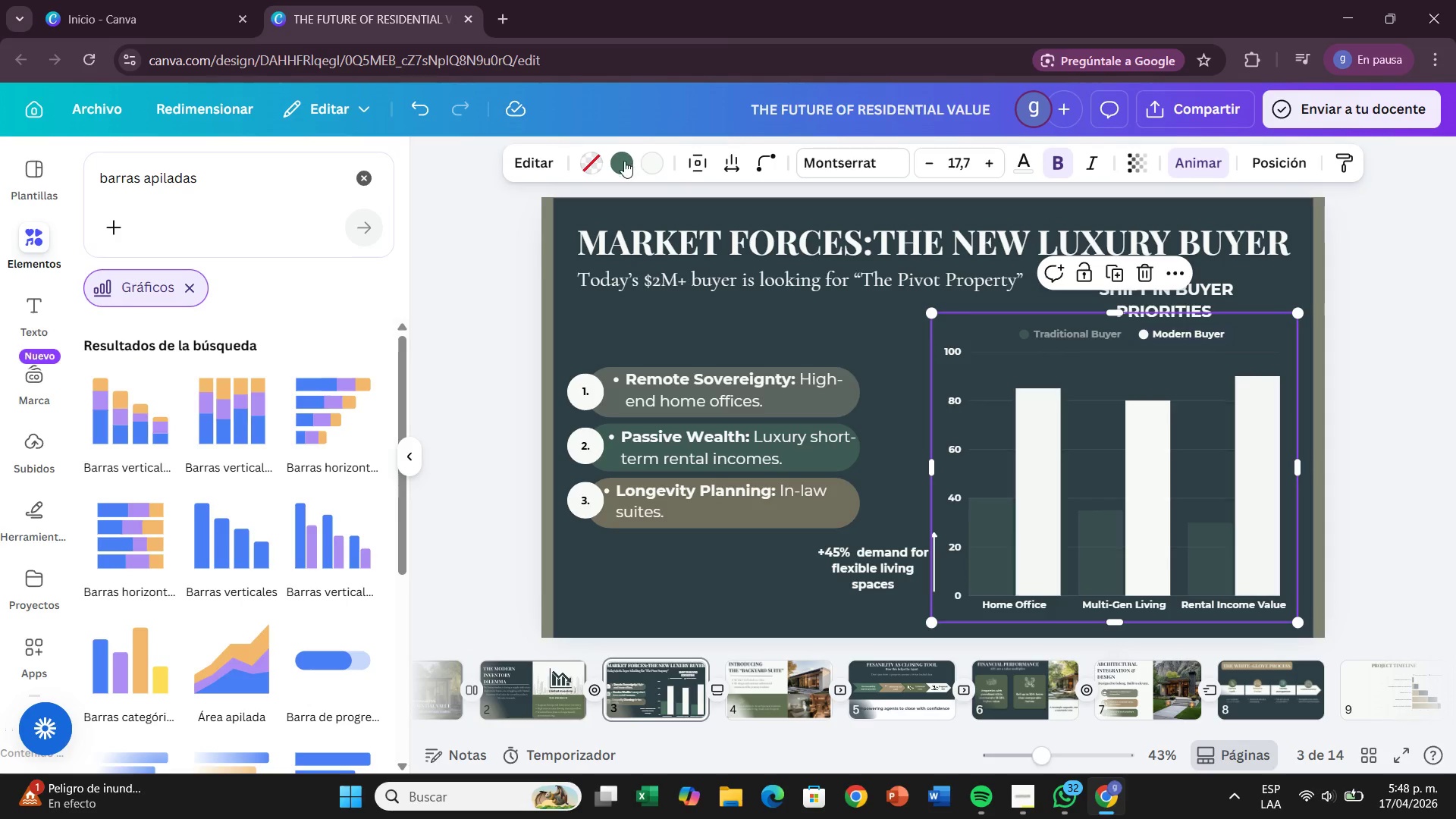 
left_click([654, 158])
 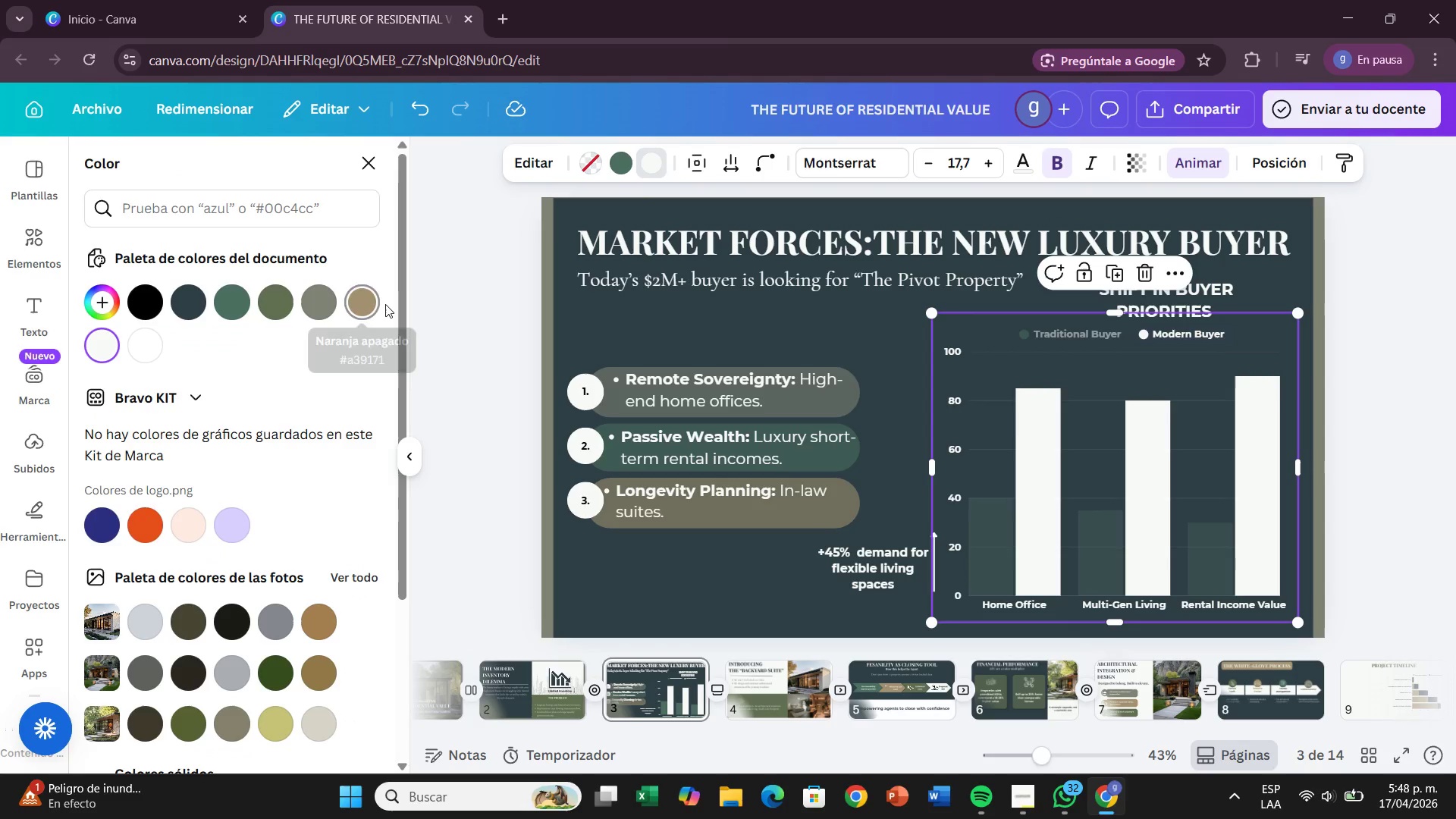 
left_click([372, 303])
 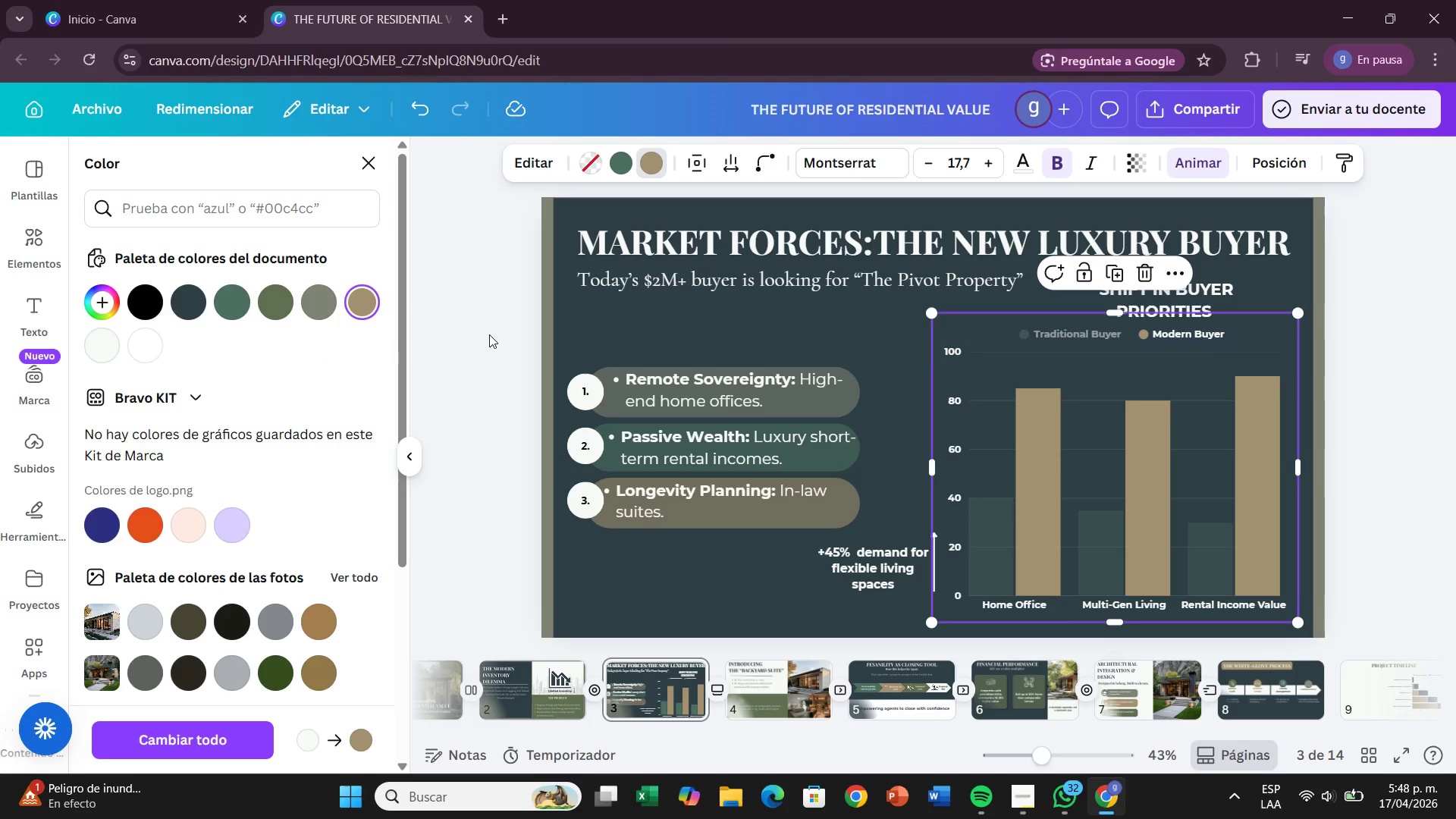 
left_click([489, 334])
 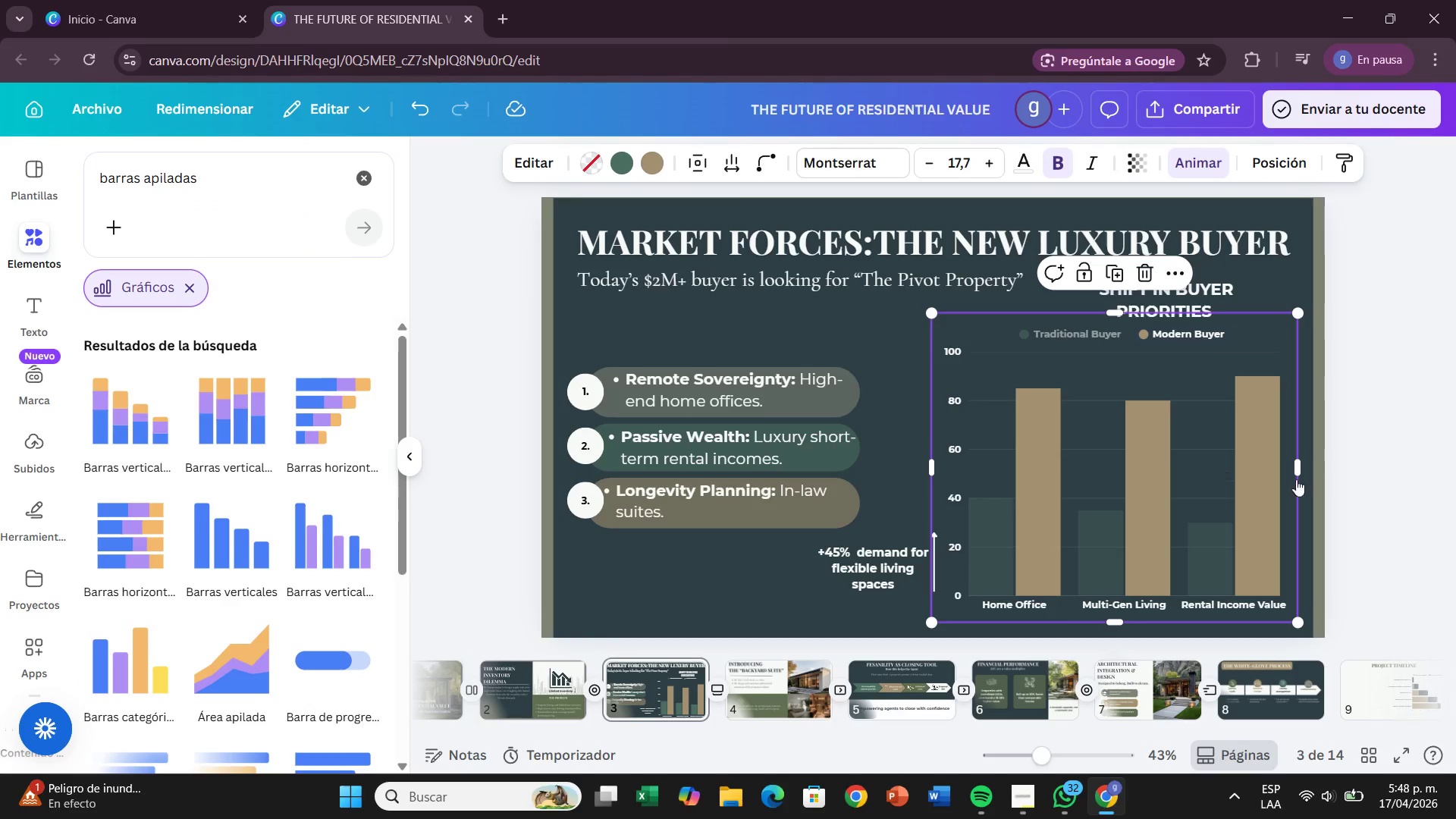 
left_click([1364, 481])
 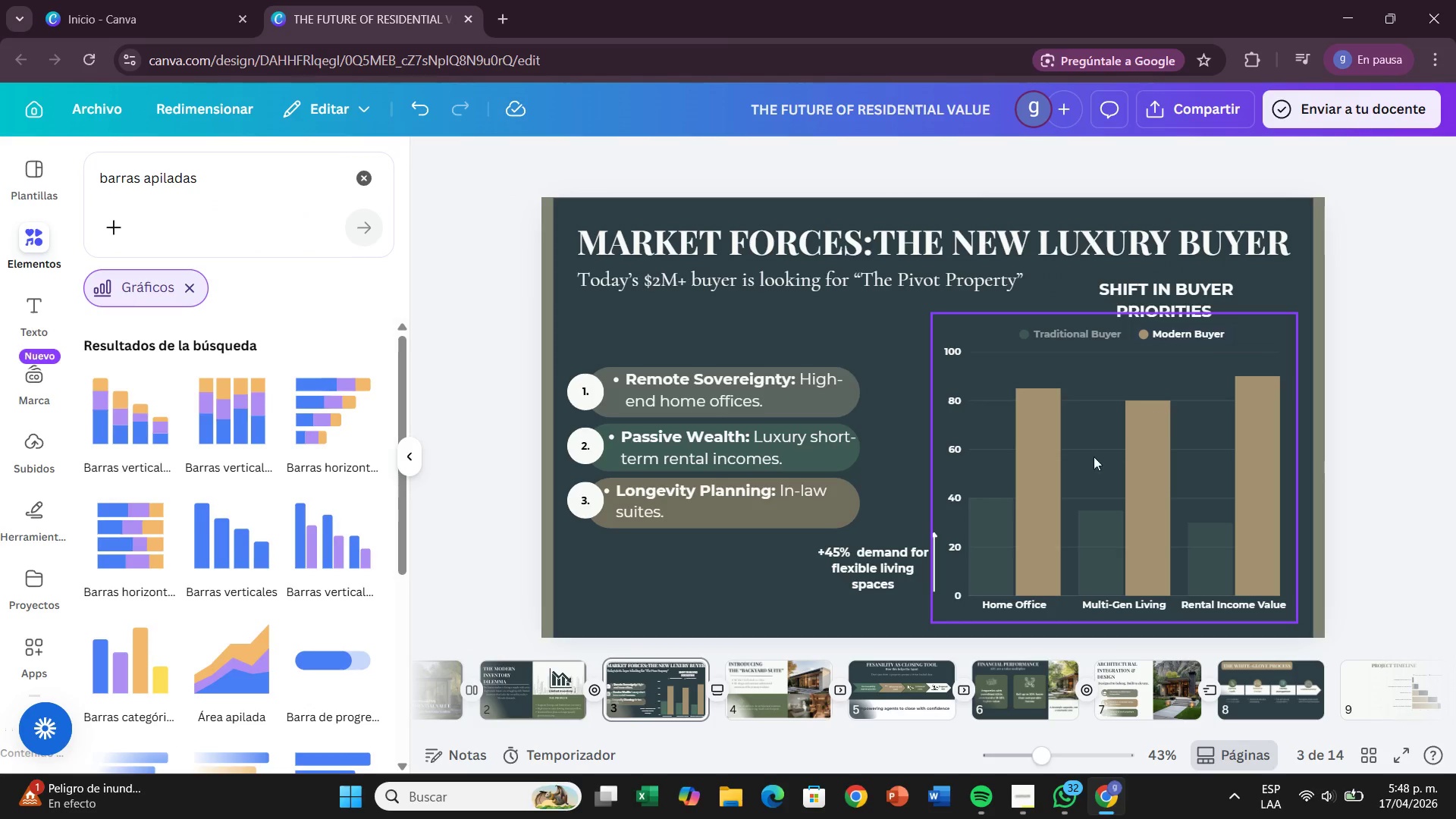 
left_click([1028, 459])
 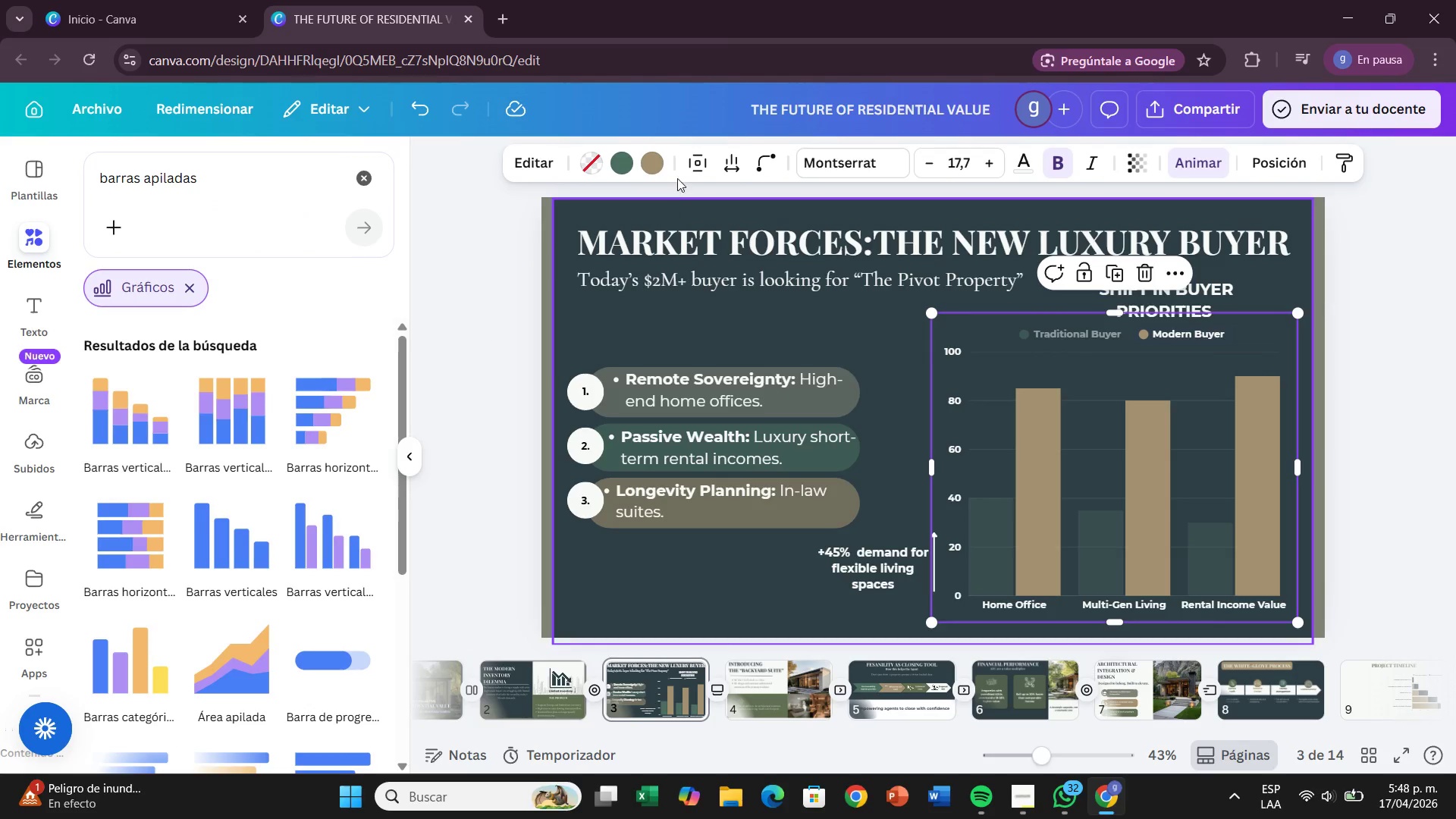 
left_click([651, 168])
 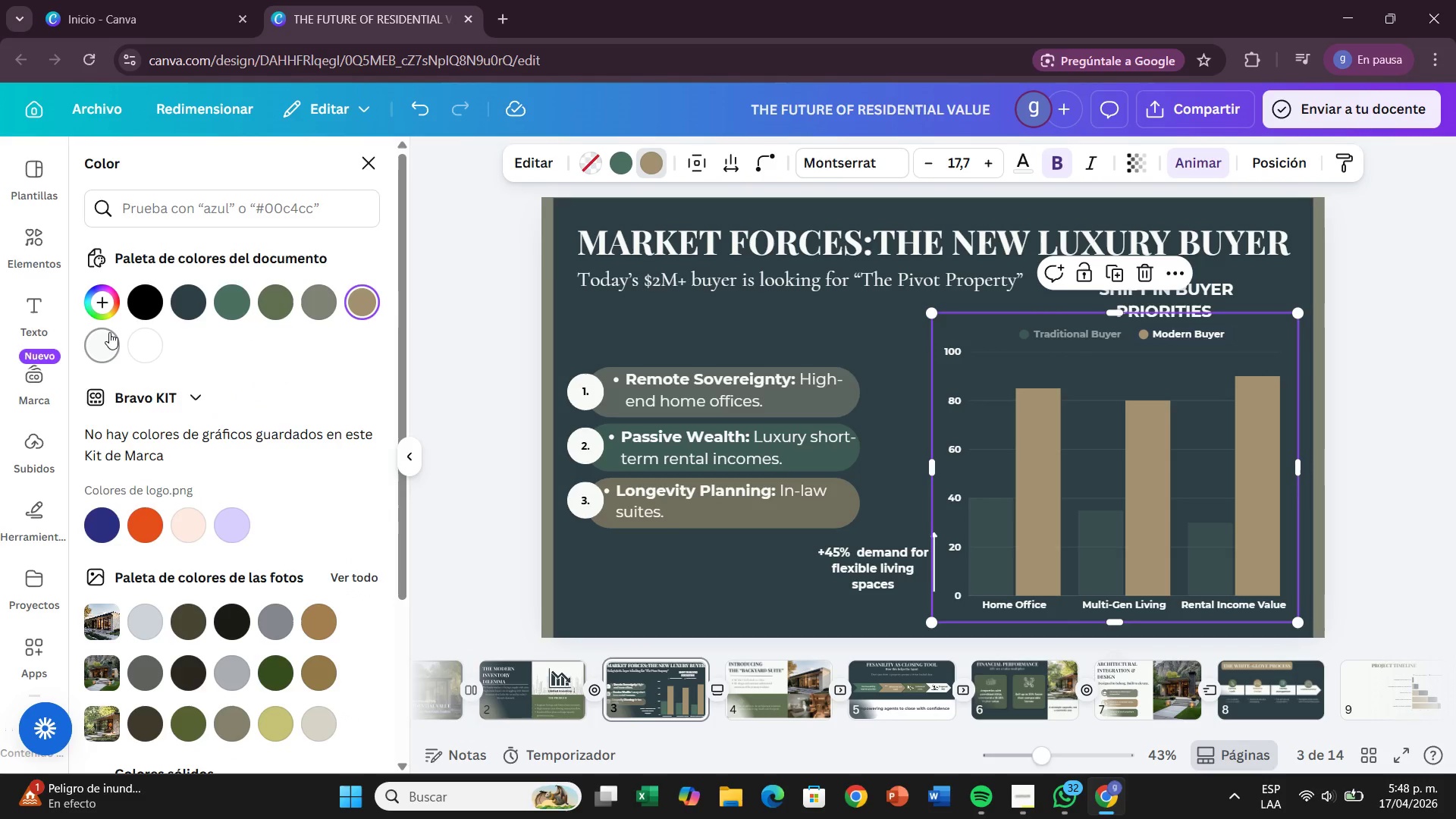 
left_click([109, 332])
 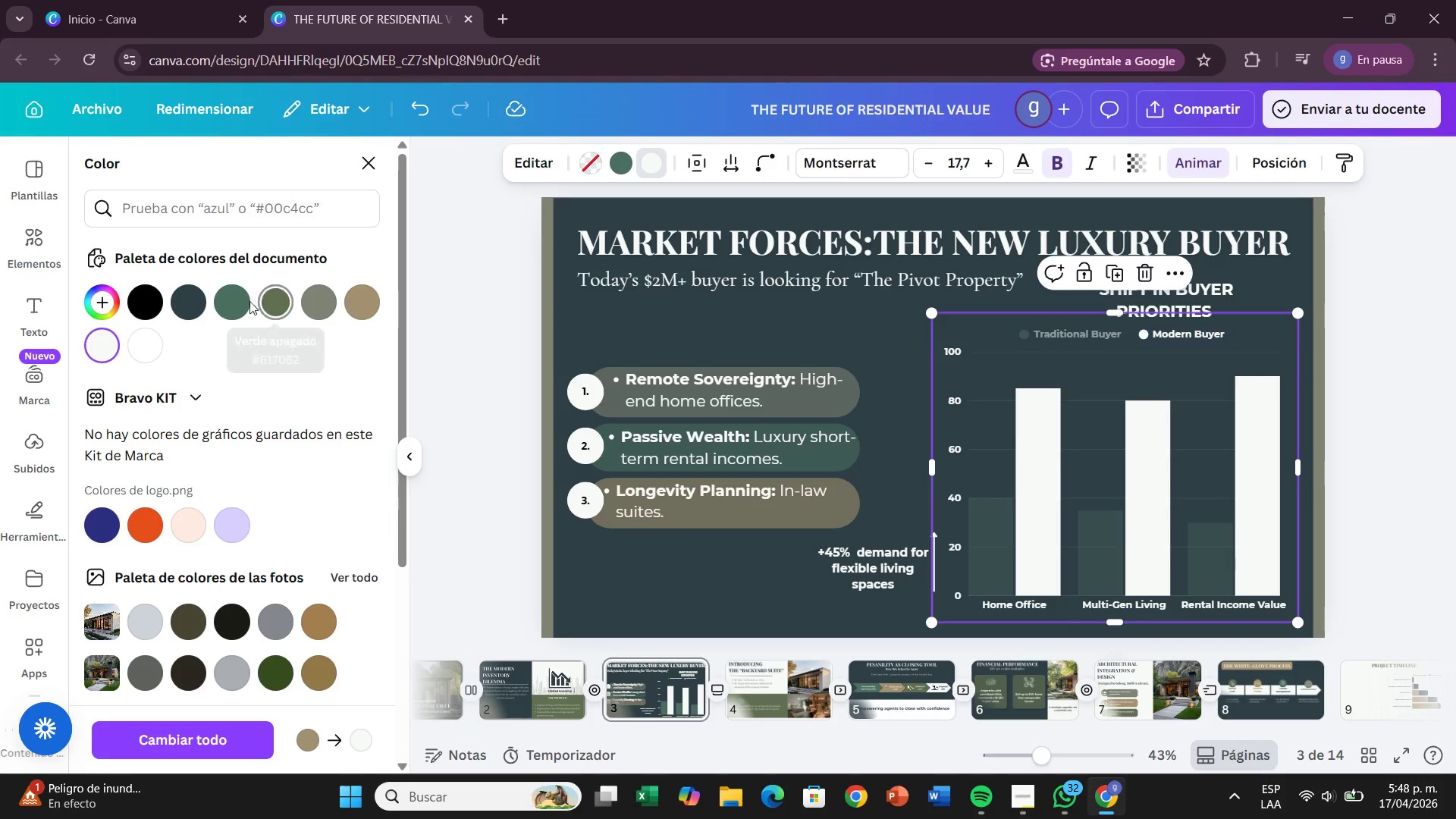 
left_click([244, 303])
 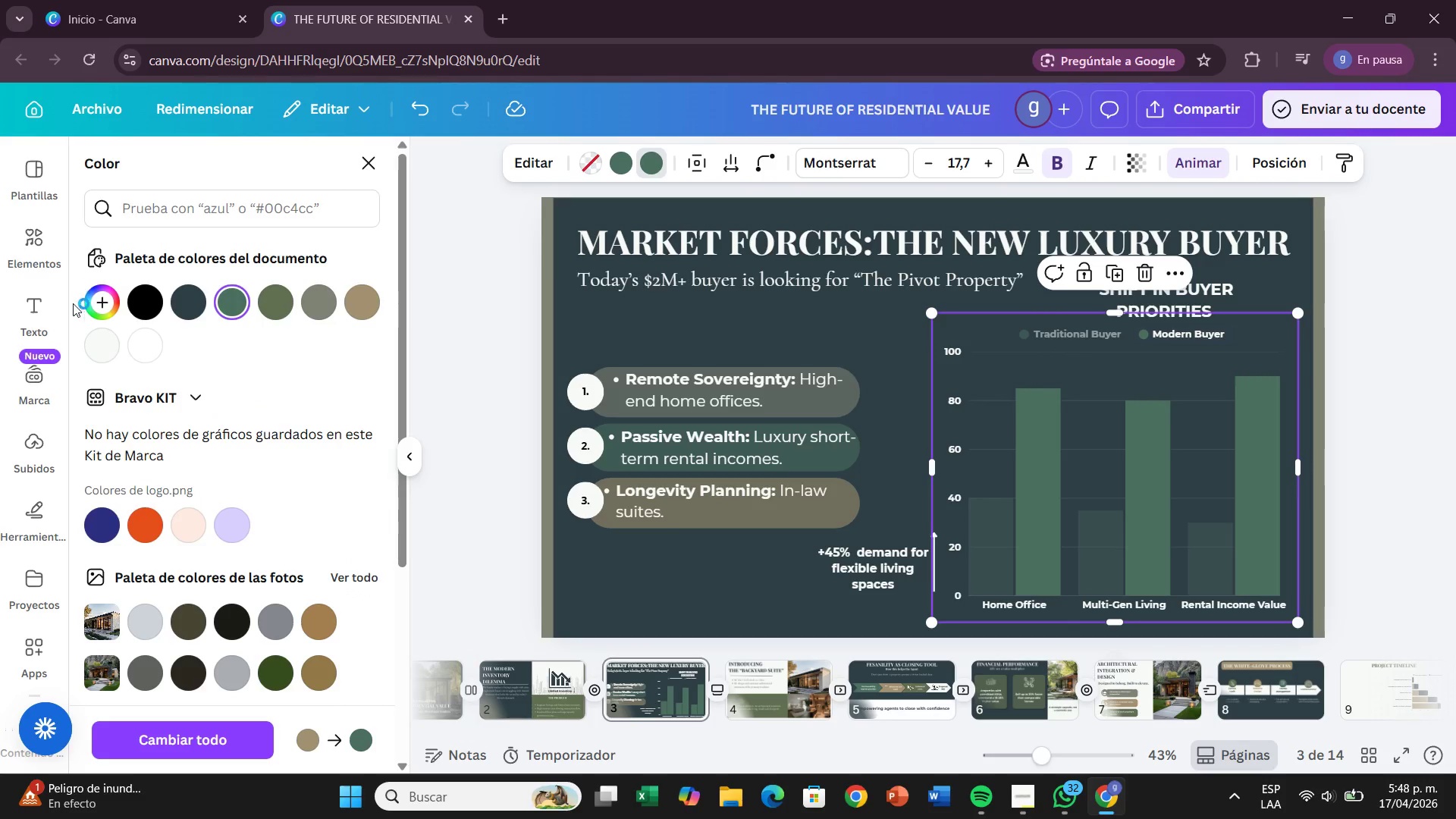 
left_click([93, 349])
 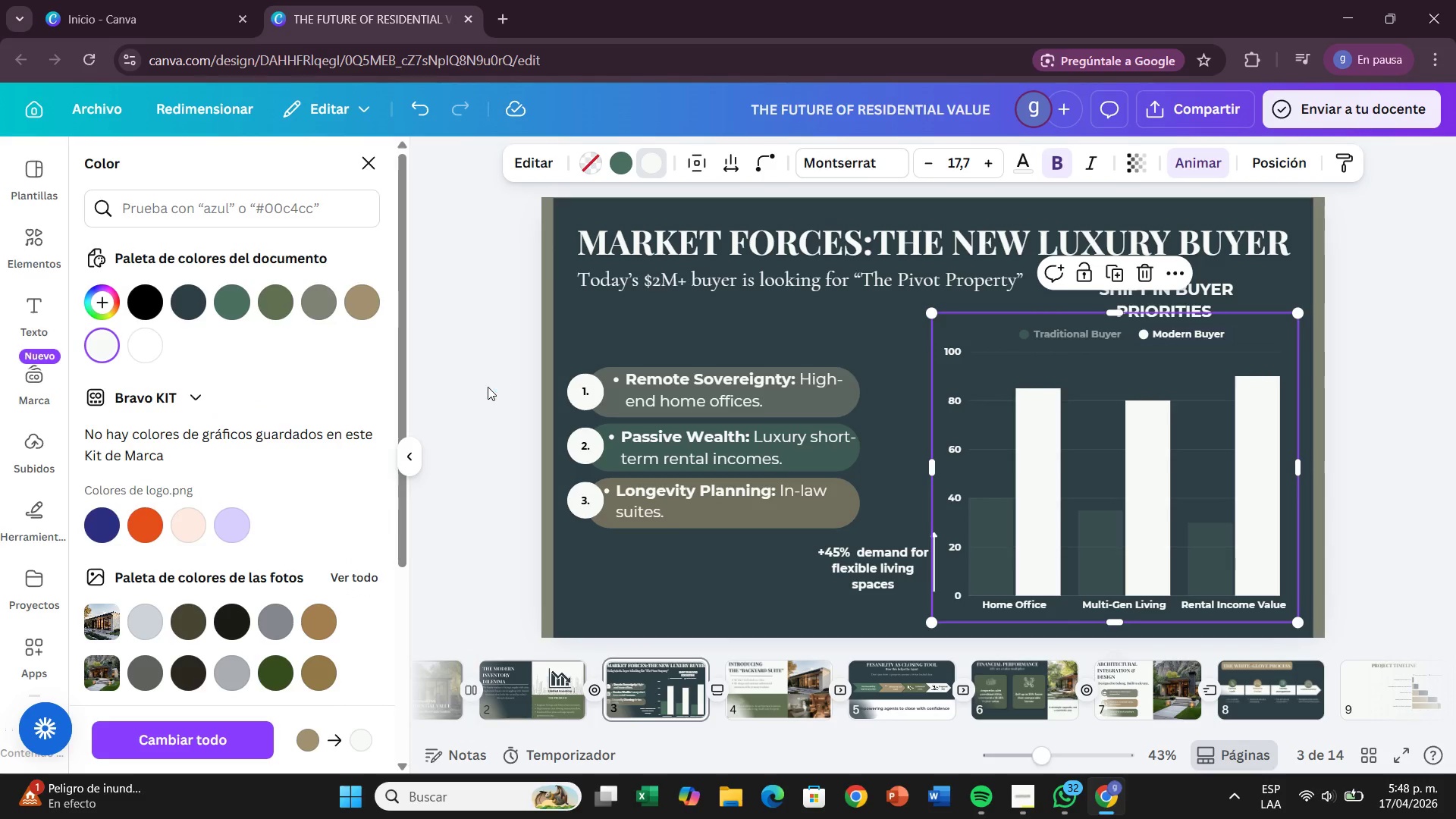 
left_click([488, 387])
 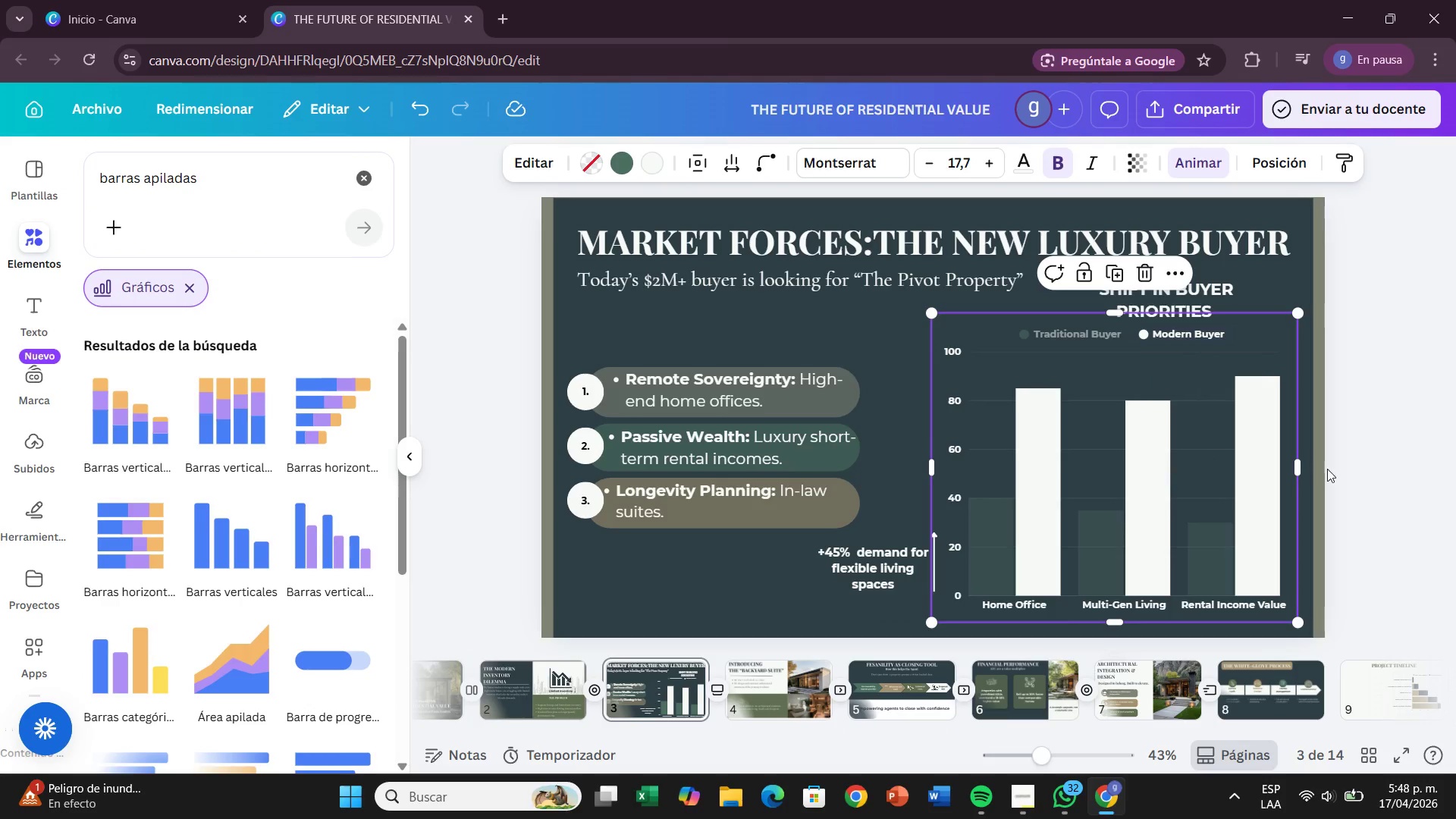 
left_click([1387, 457])
 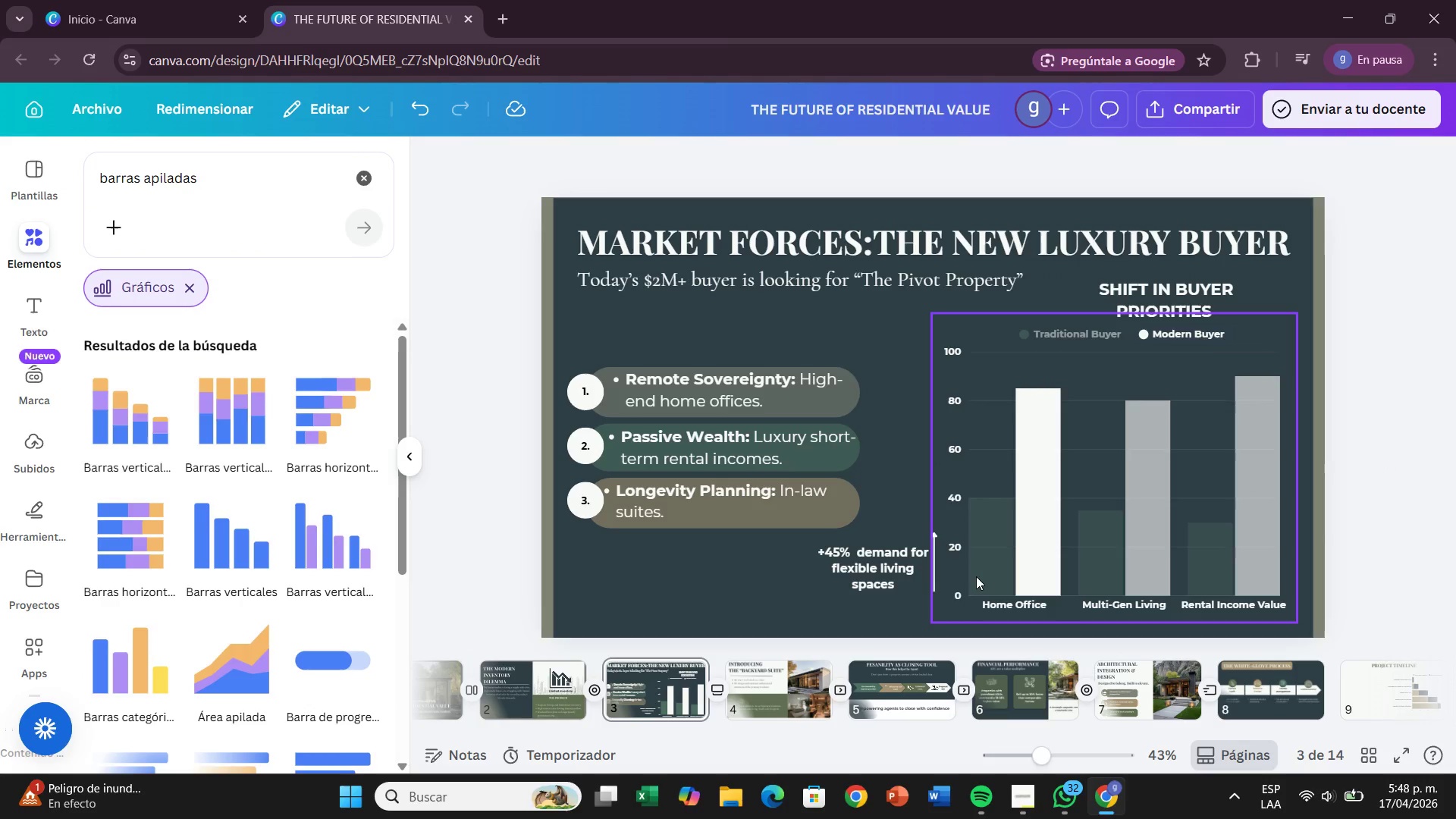 
left_click([976, 576])
 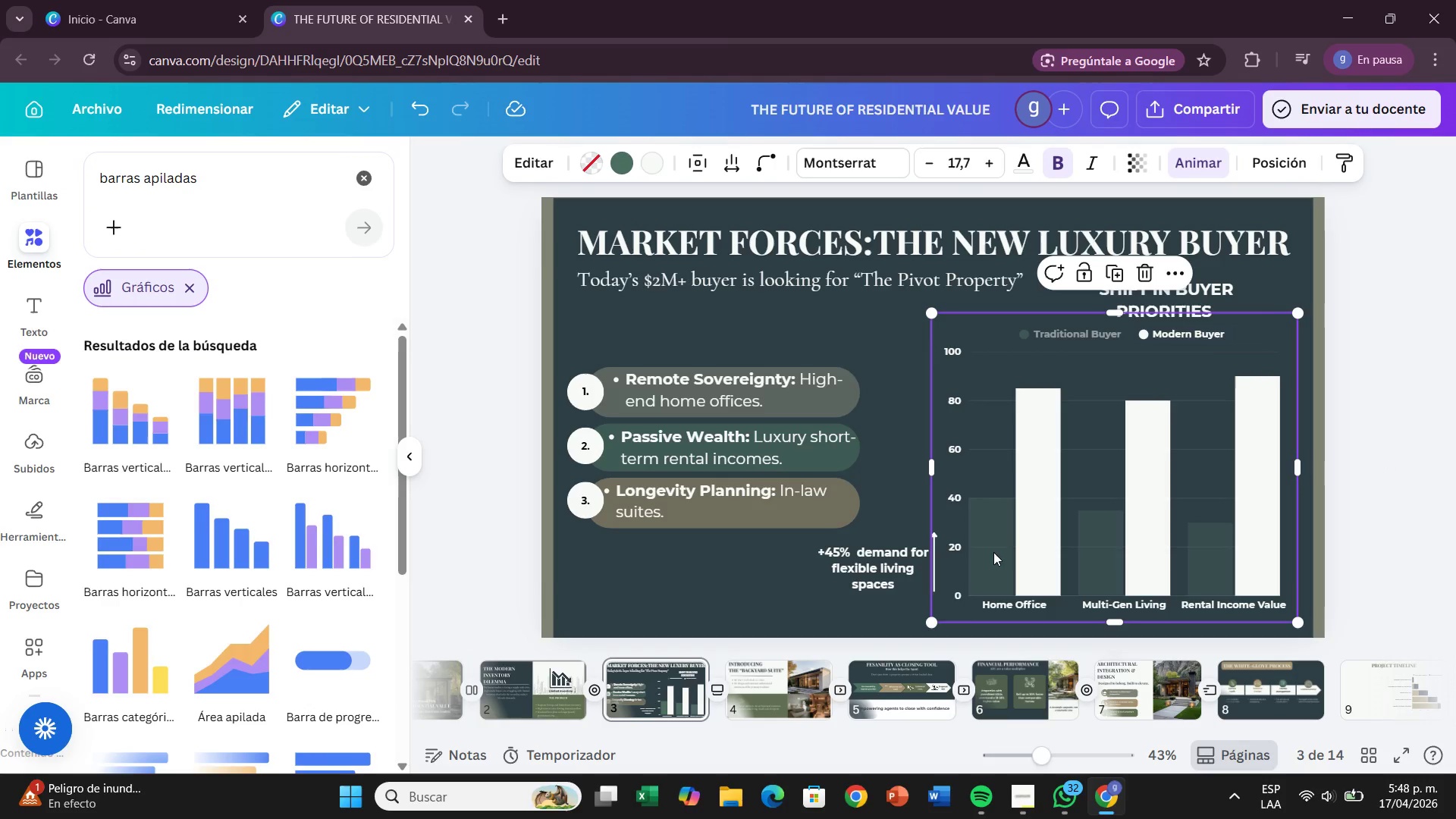 
double_click([993, 552])
 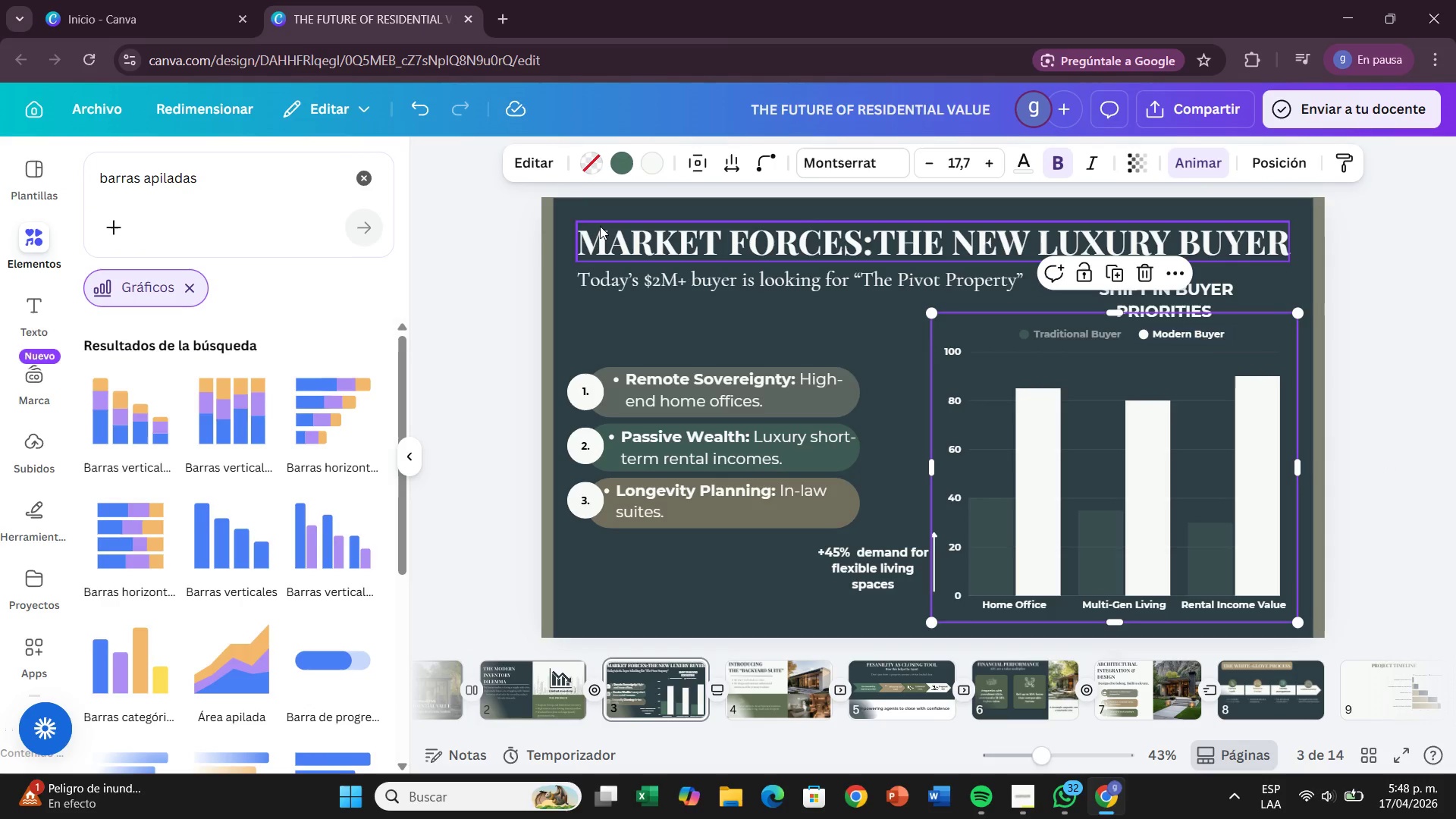 
left_click([490, 260])
 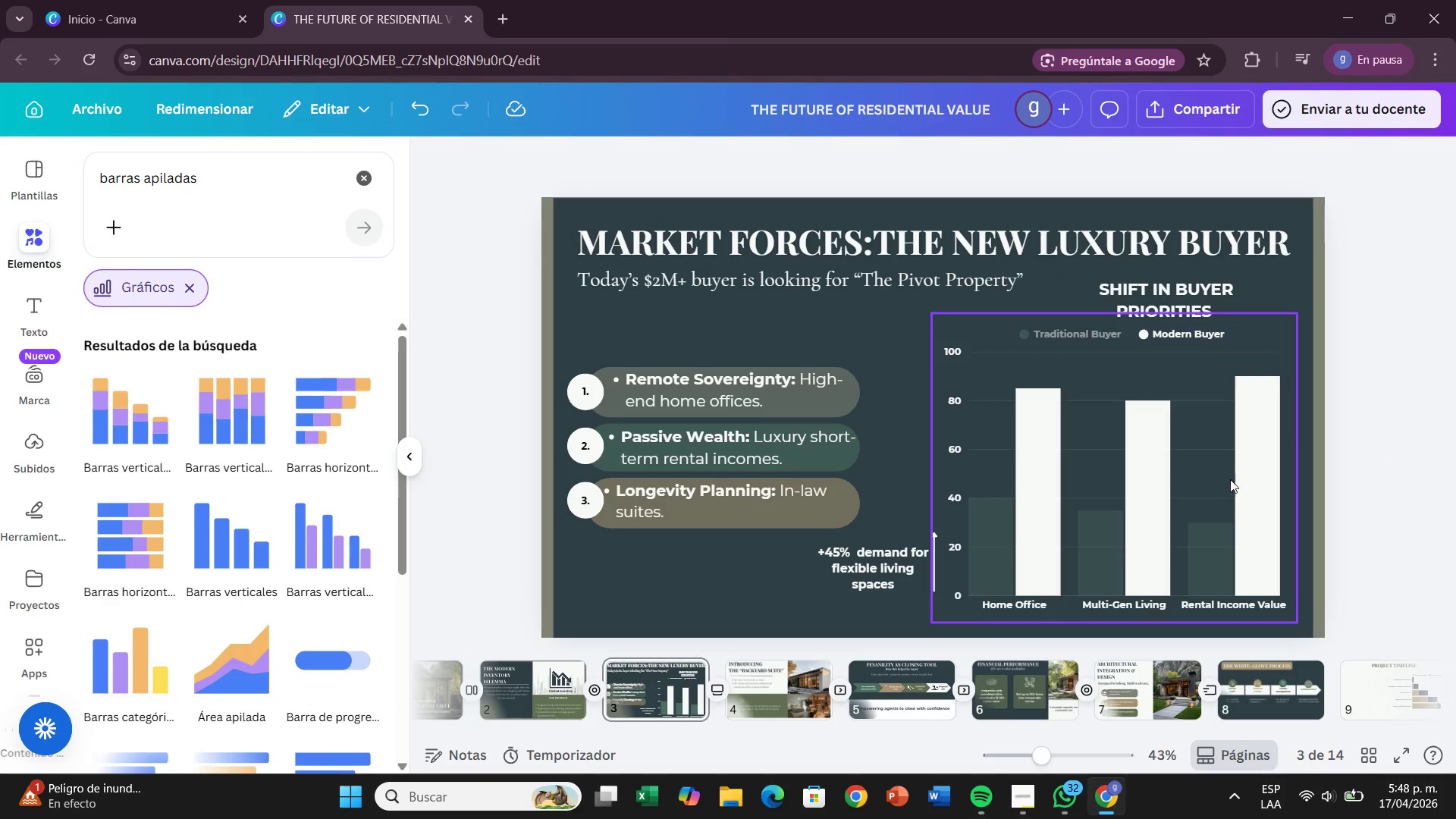 
left_click([1245, 479])
 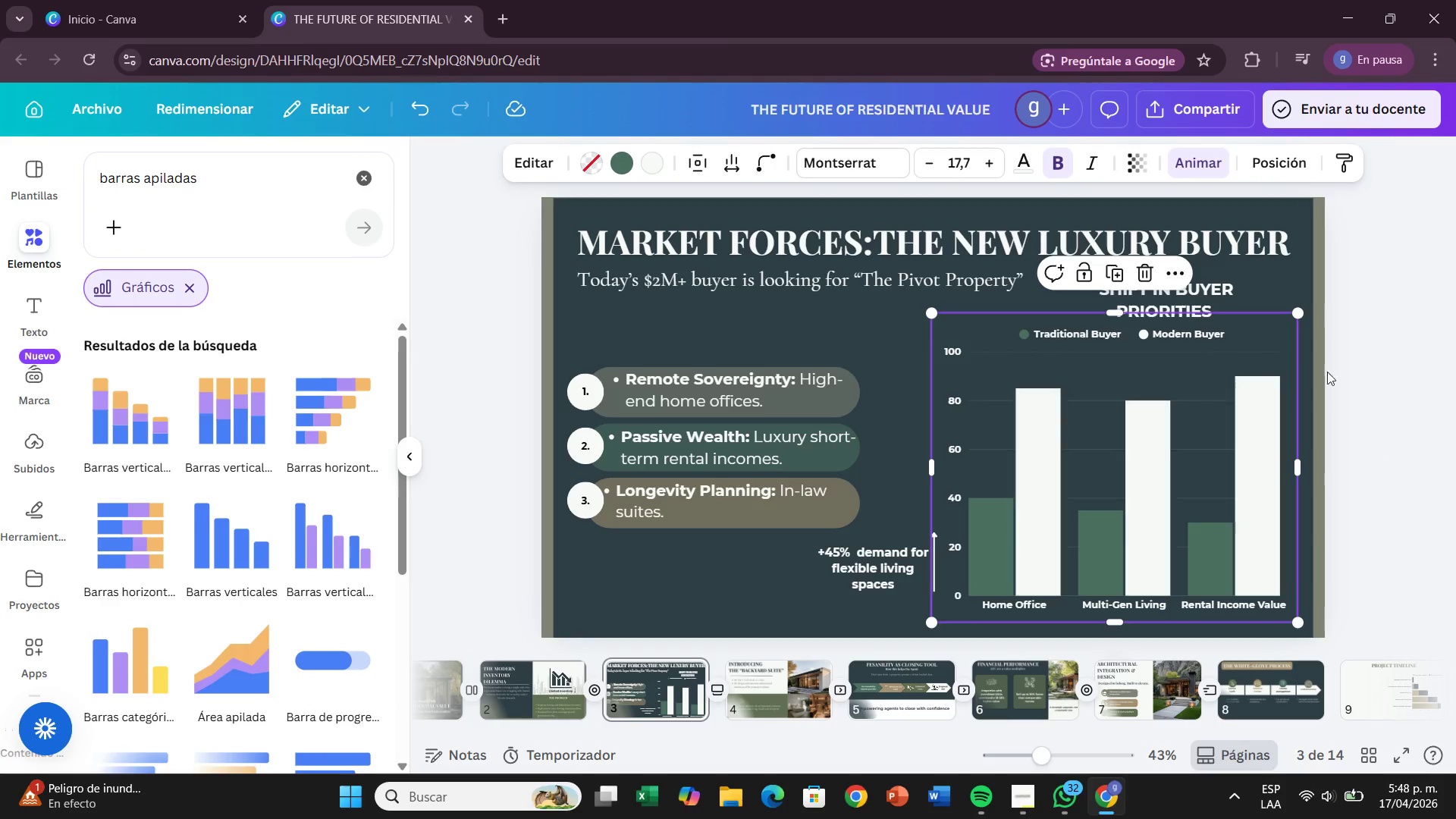 
left_click([1437, 424])
 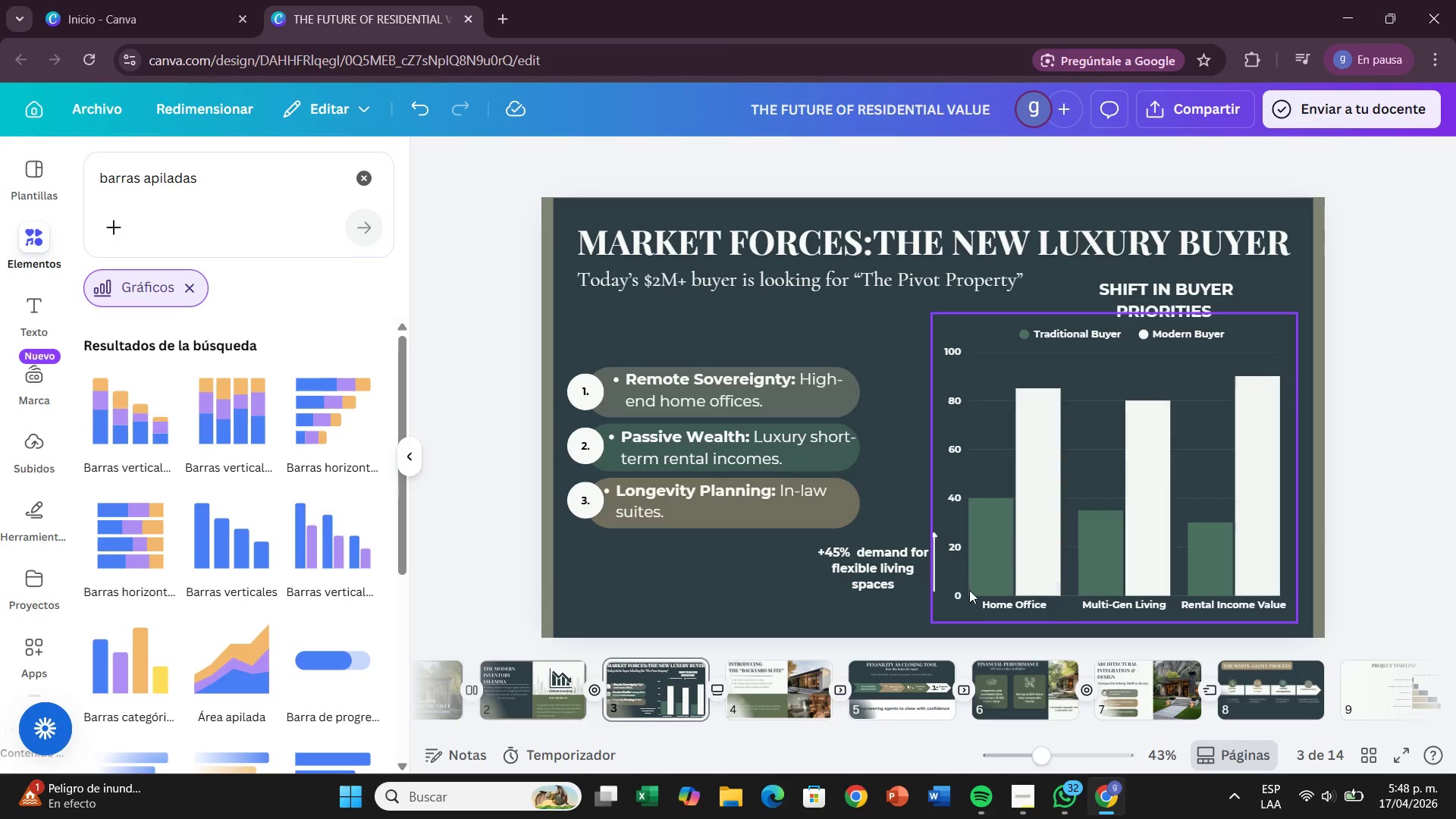 
wait(11.2)
 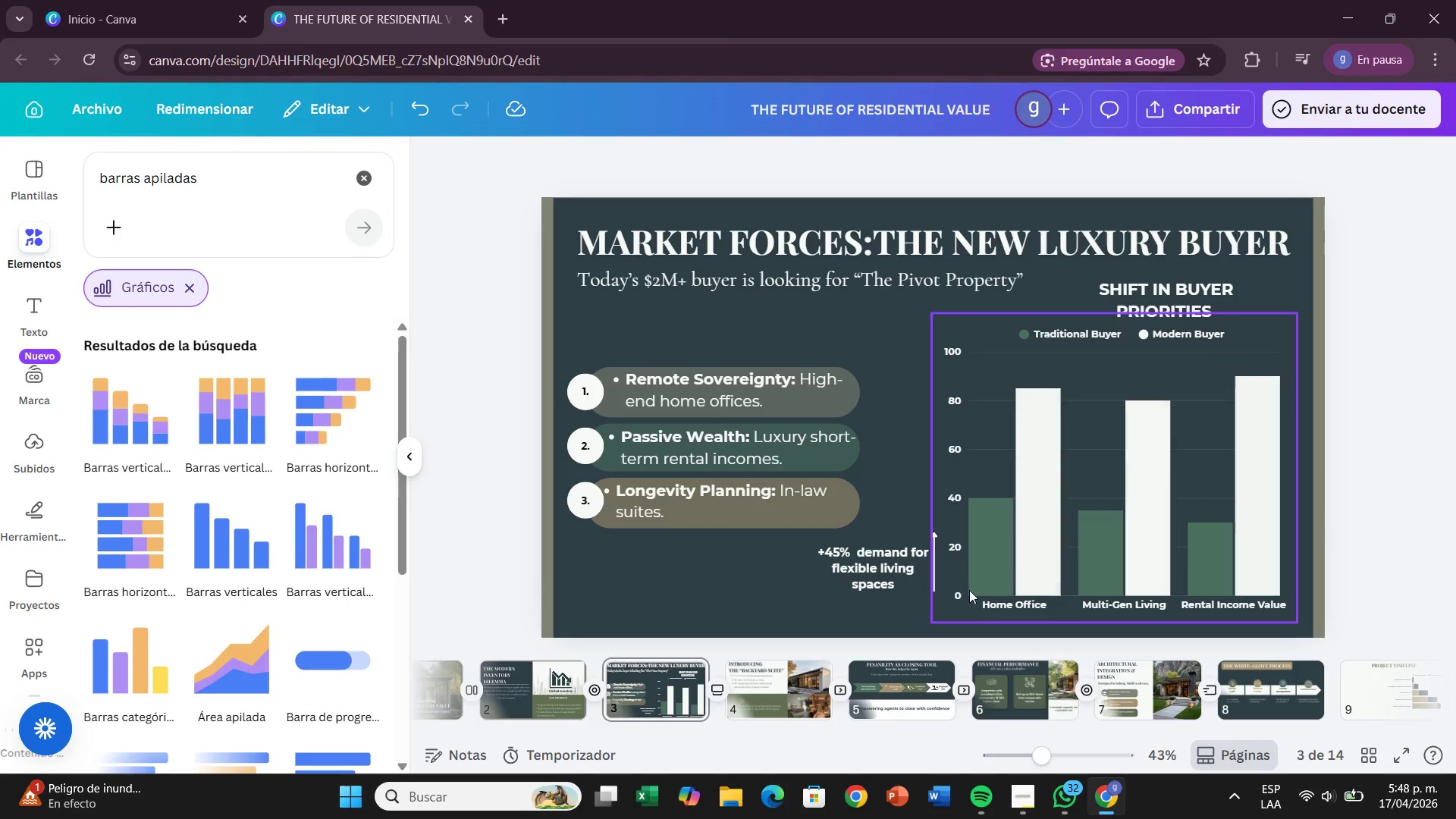 
left_click_drag(start_coordinate=[959, 730], to_coordinate=[1212, 761])
 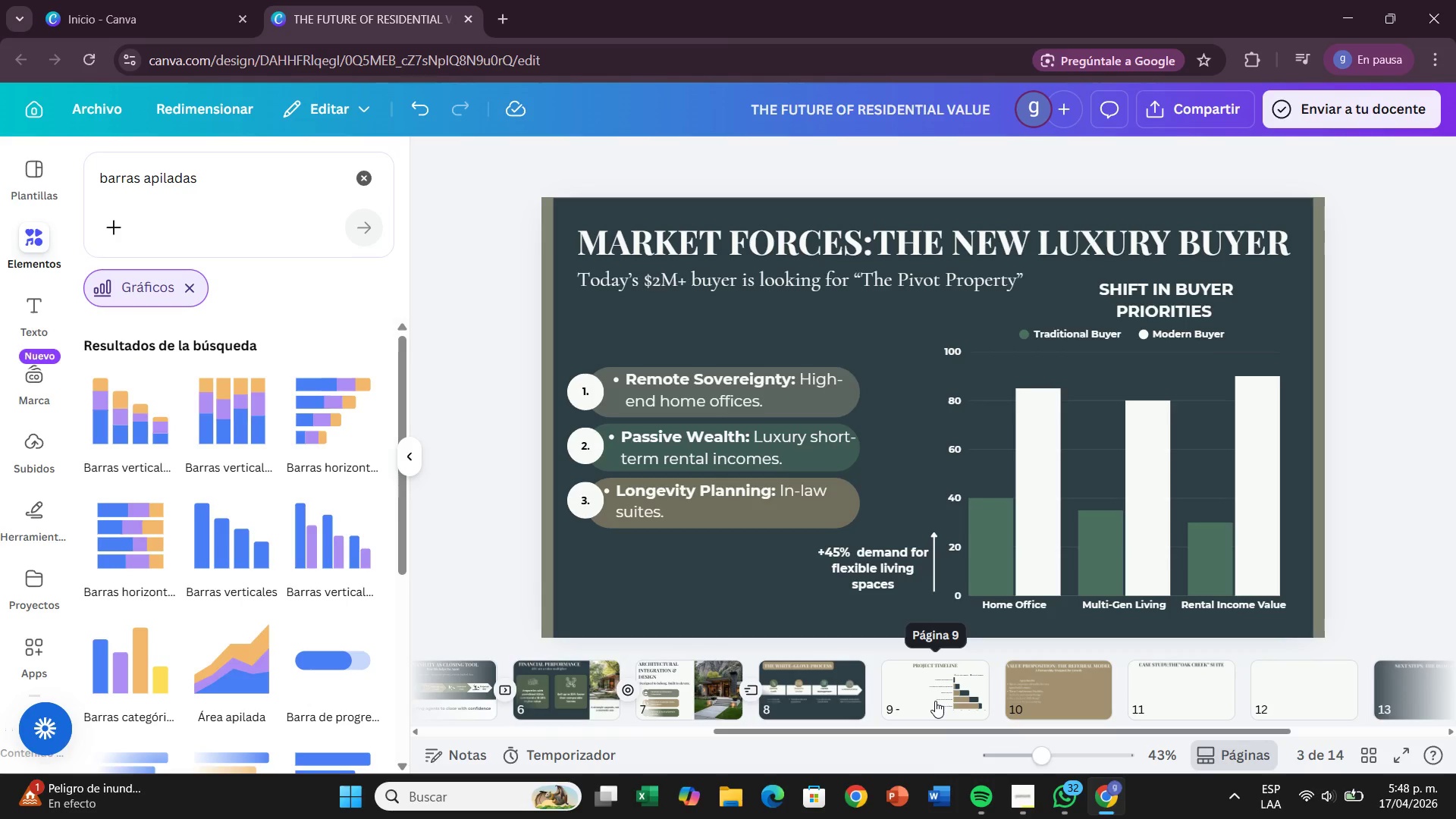 
left_click([935, 701])
 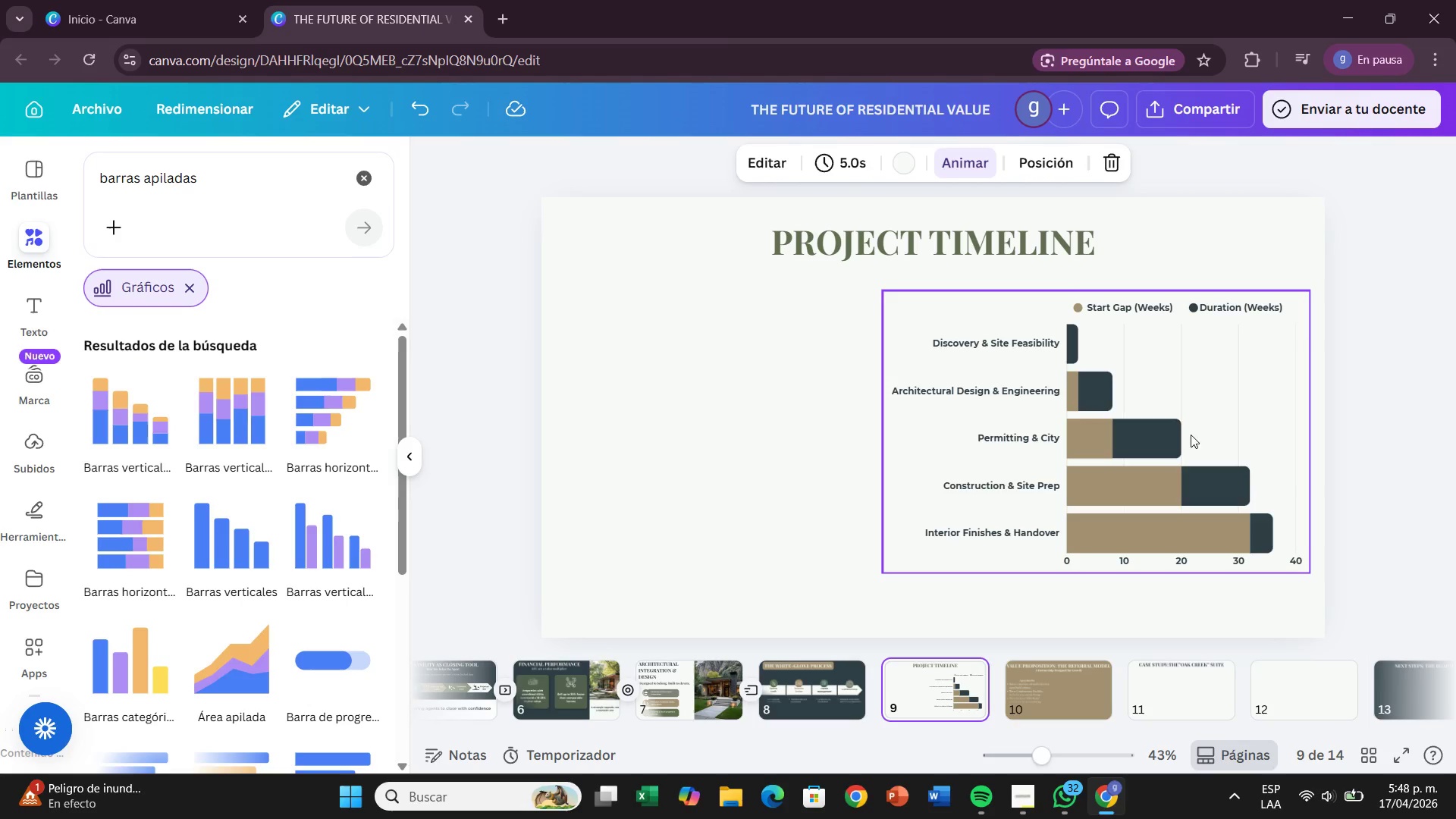 
wait(6.3)
 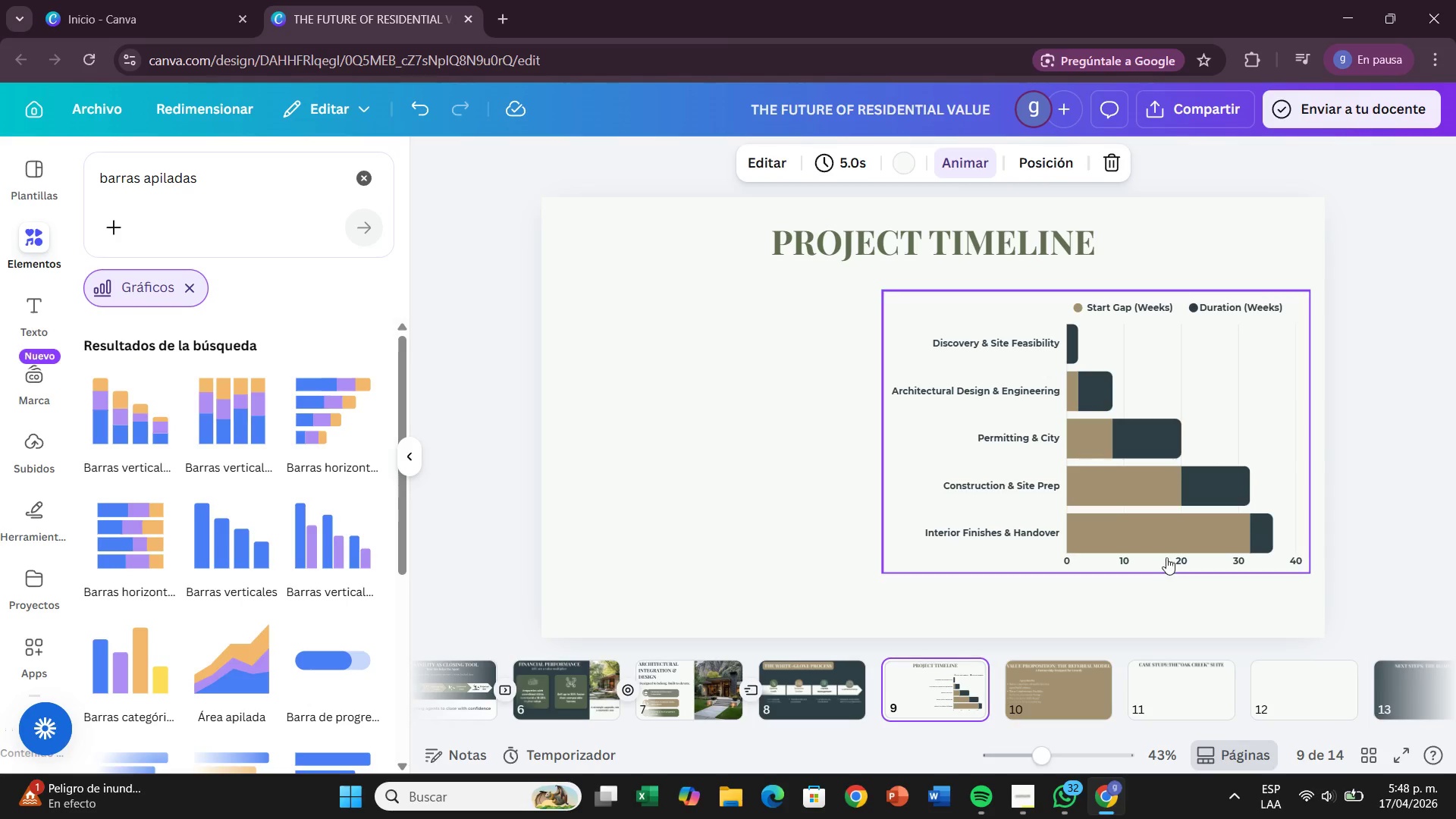 
left_click([1087, 485])
 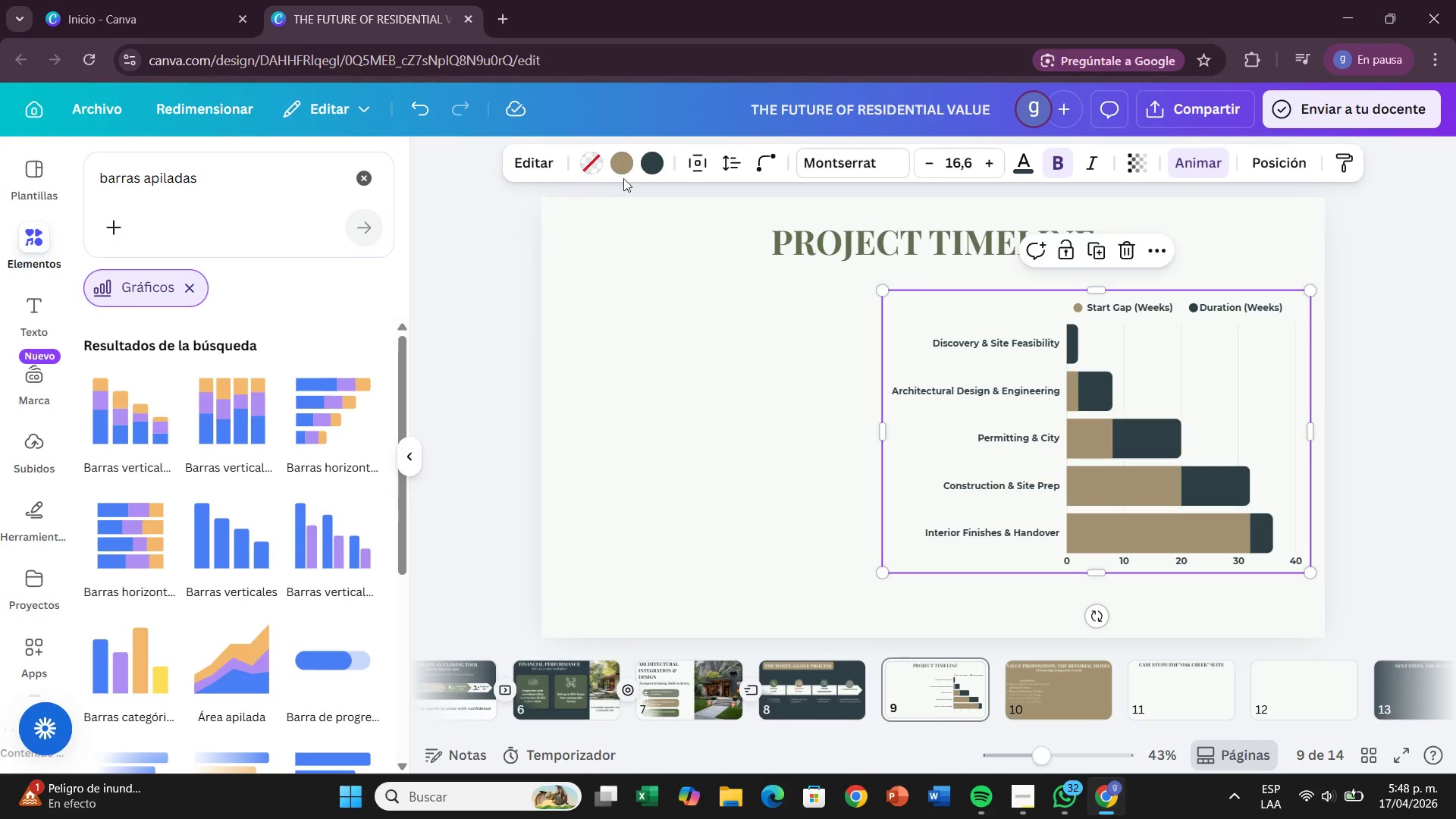 
left_click([618, 169])
 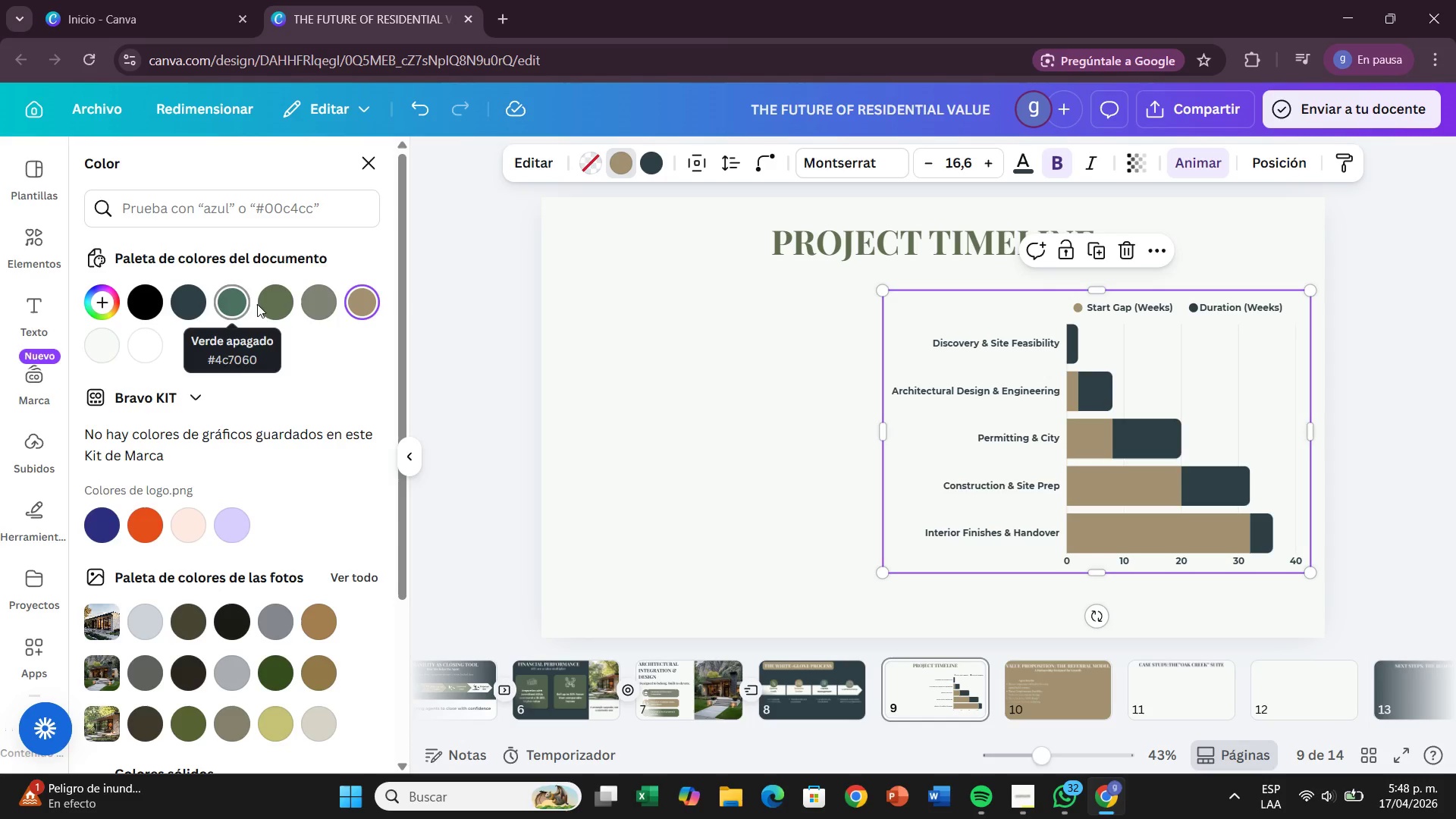 
left_click([260, 303])
 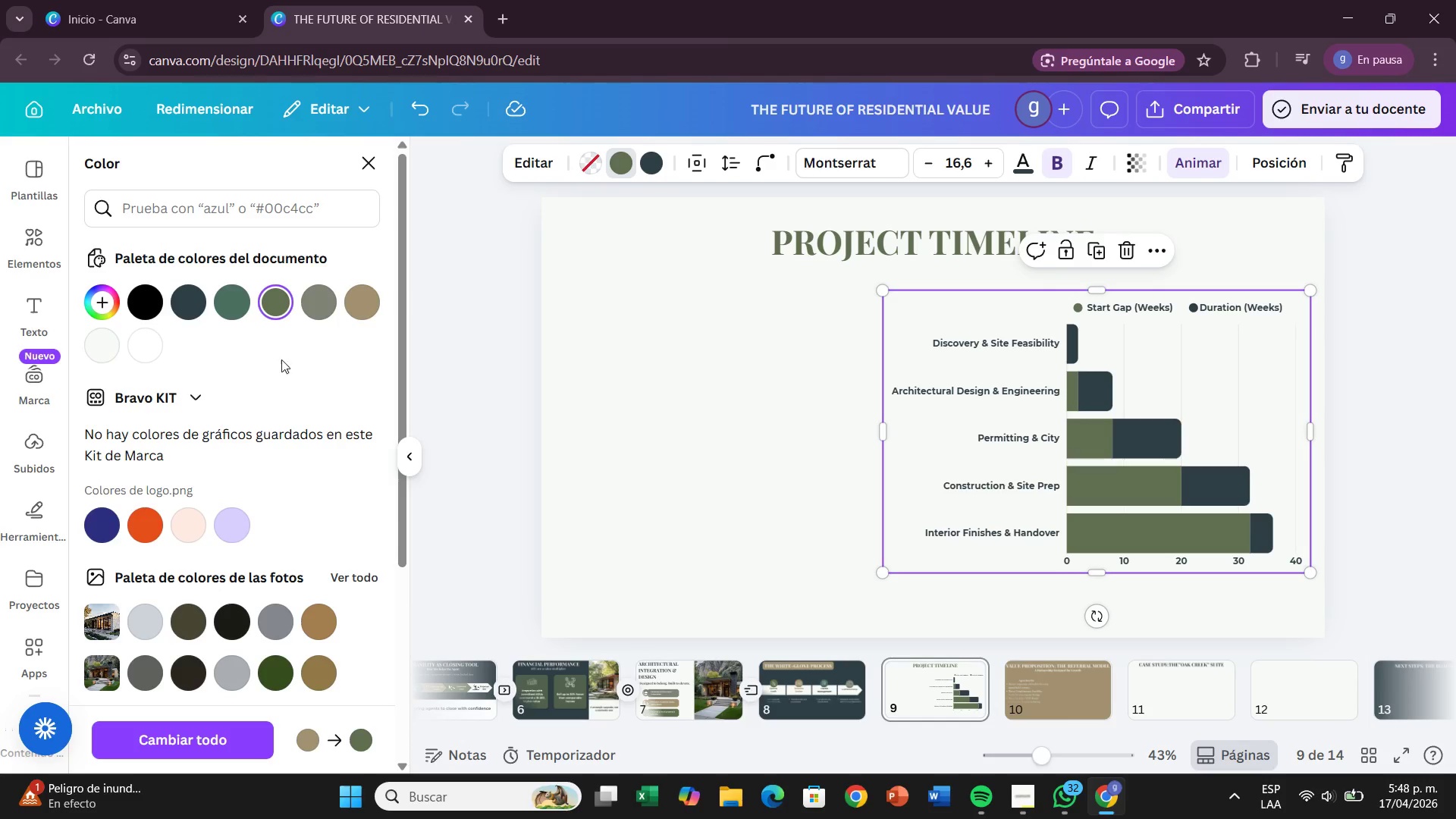 
left_click([312, 315])
 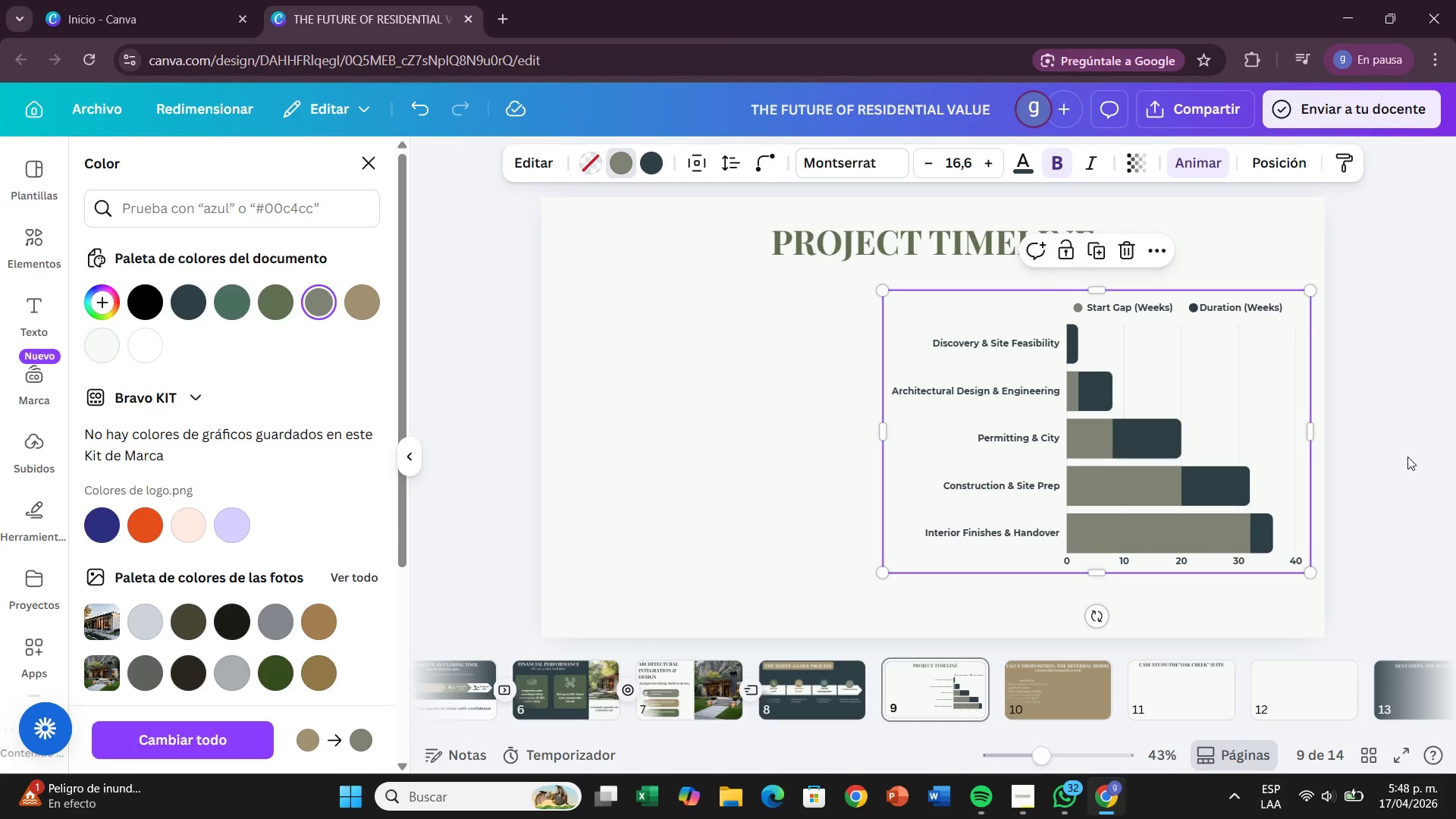 
left_click([1364, 461])
 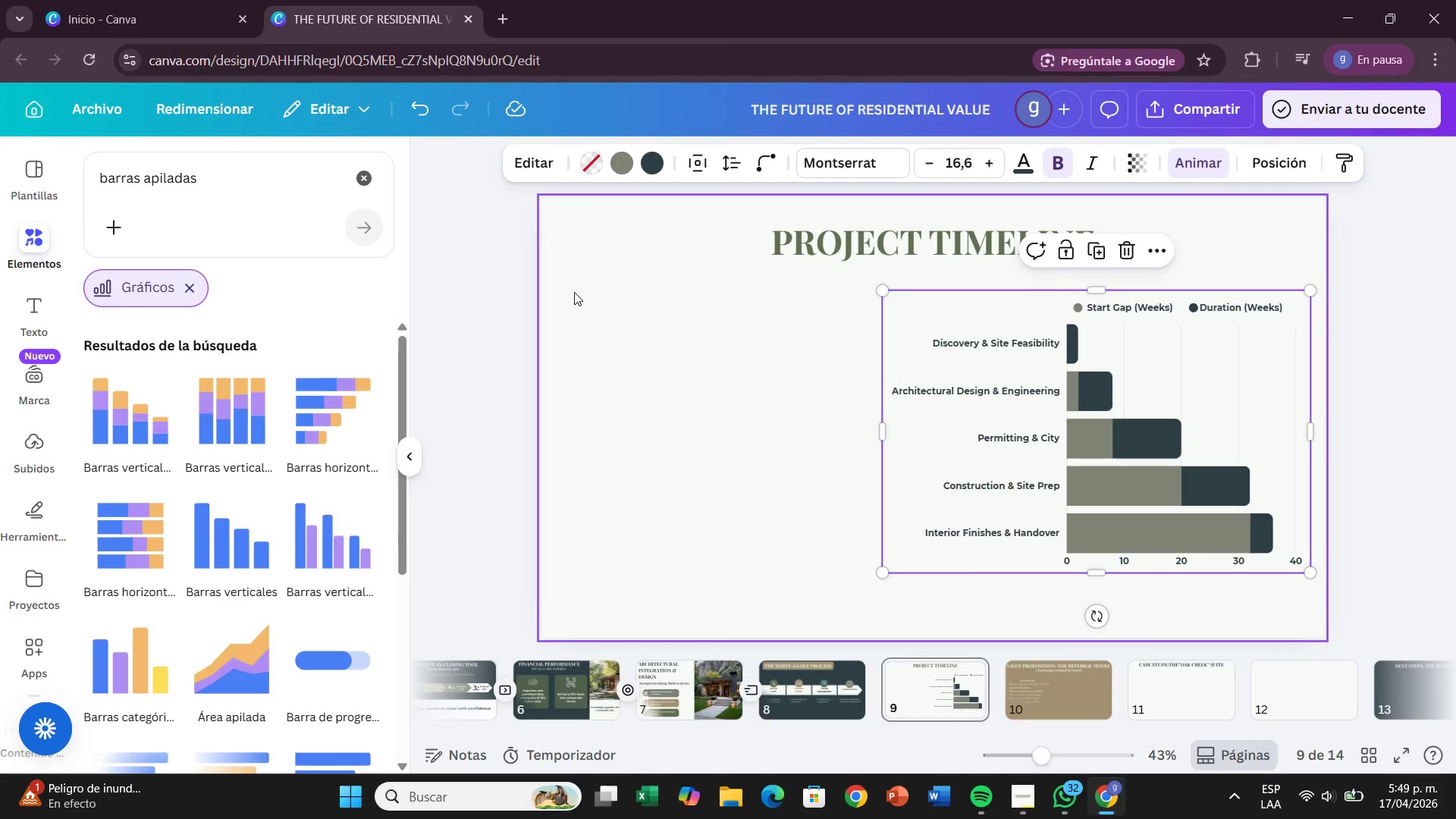 
left_click([521, 308])
 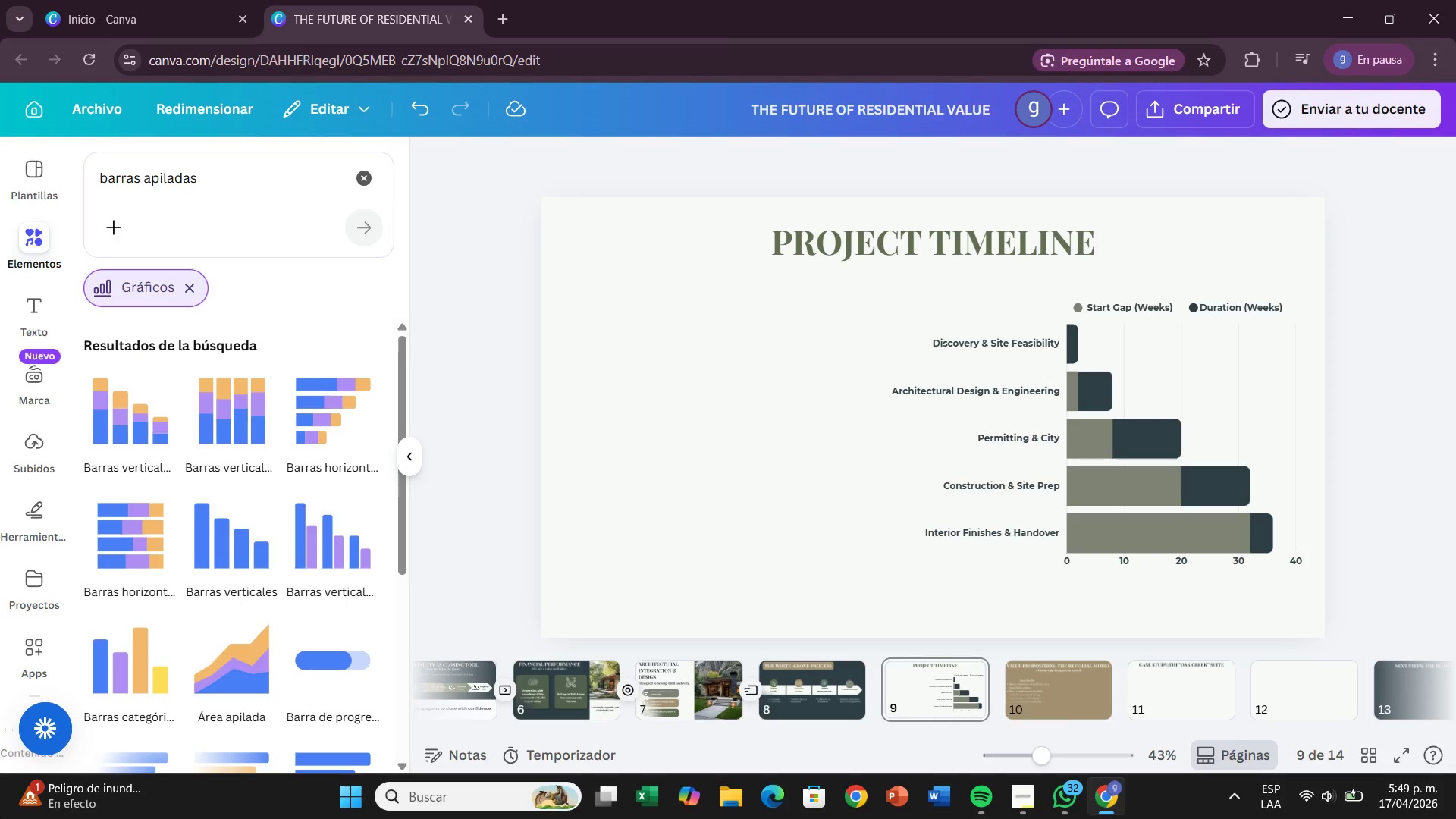 
wait(32.81)
 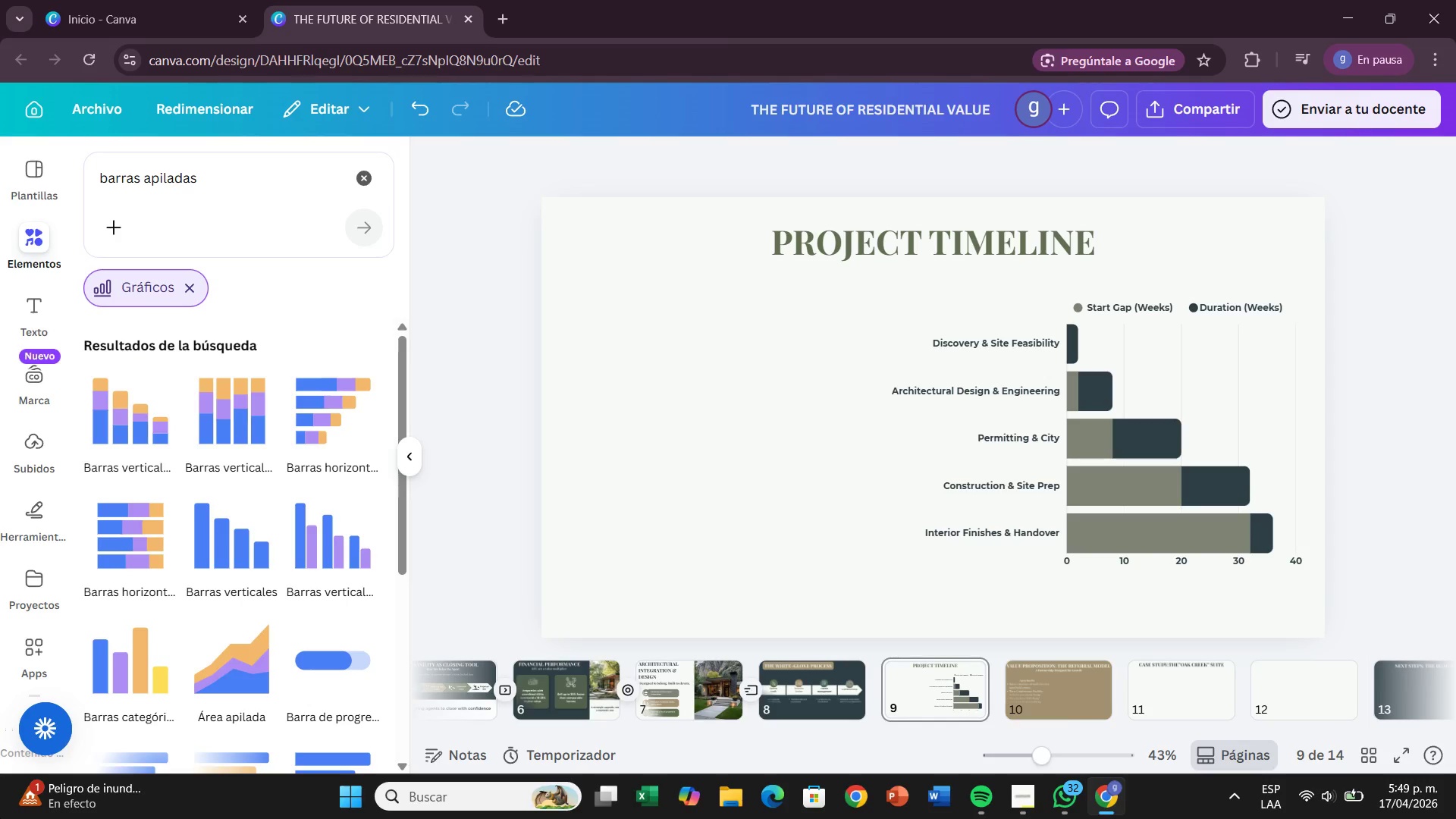 
left_click([1005, 228])
 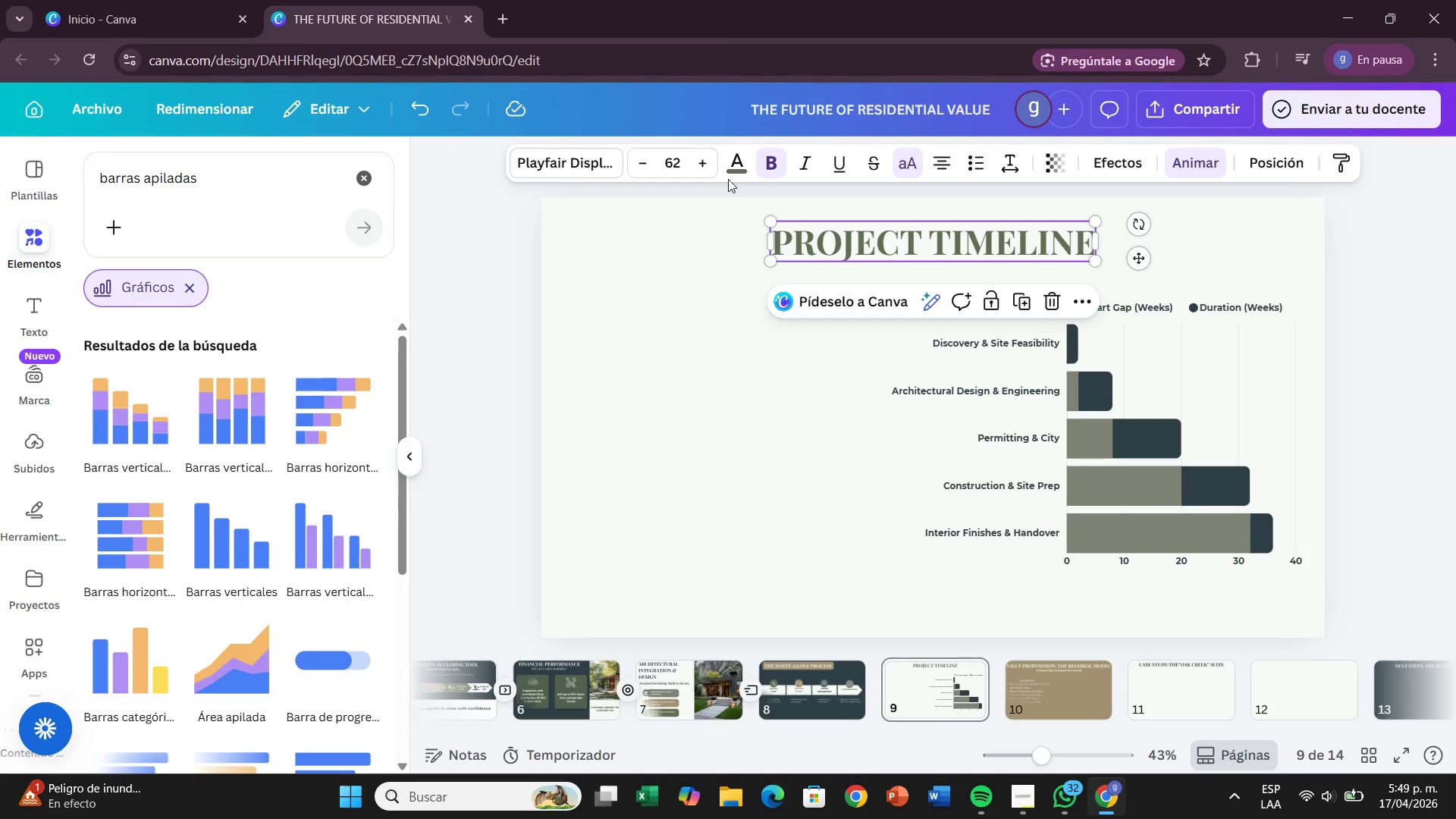 
mouse_move([754, 187])
 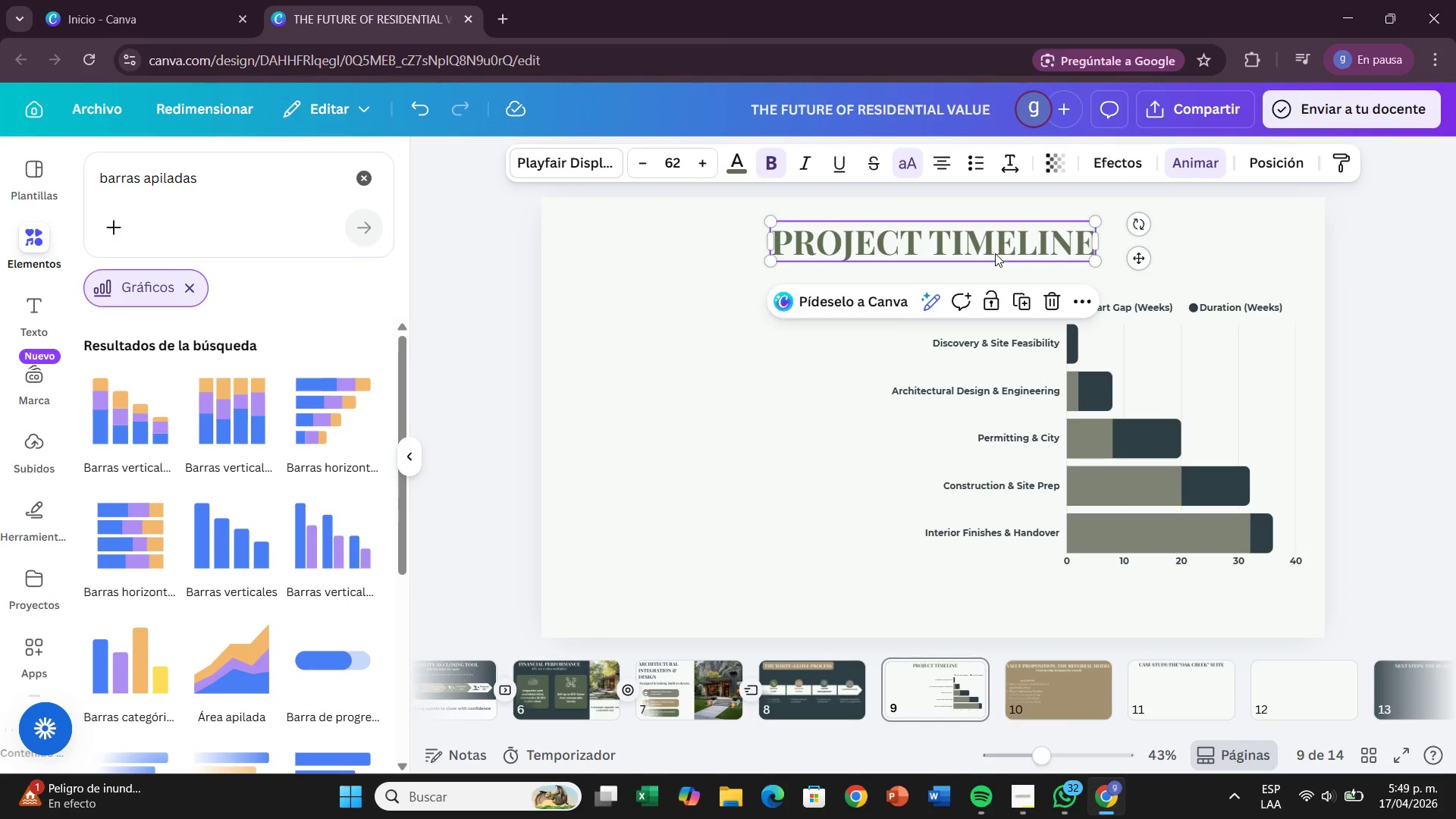 
left_click_drag(start_coordinate=[1072, 252], to_coordinate=[868, 244])
 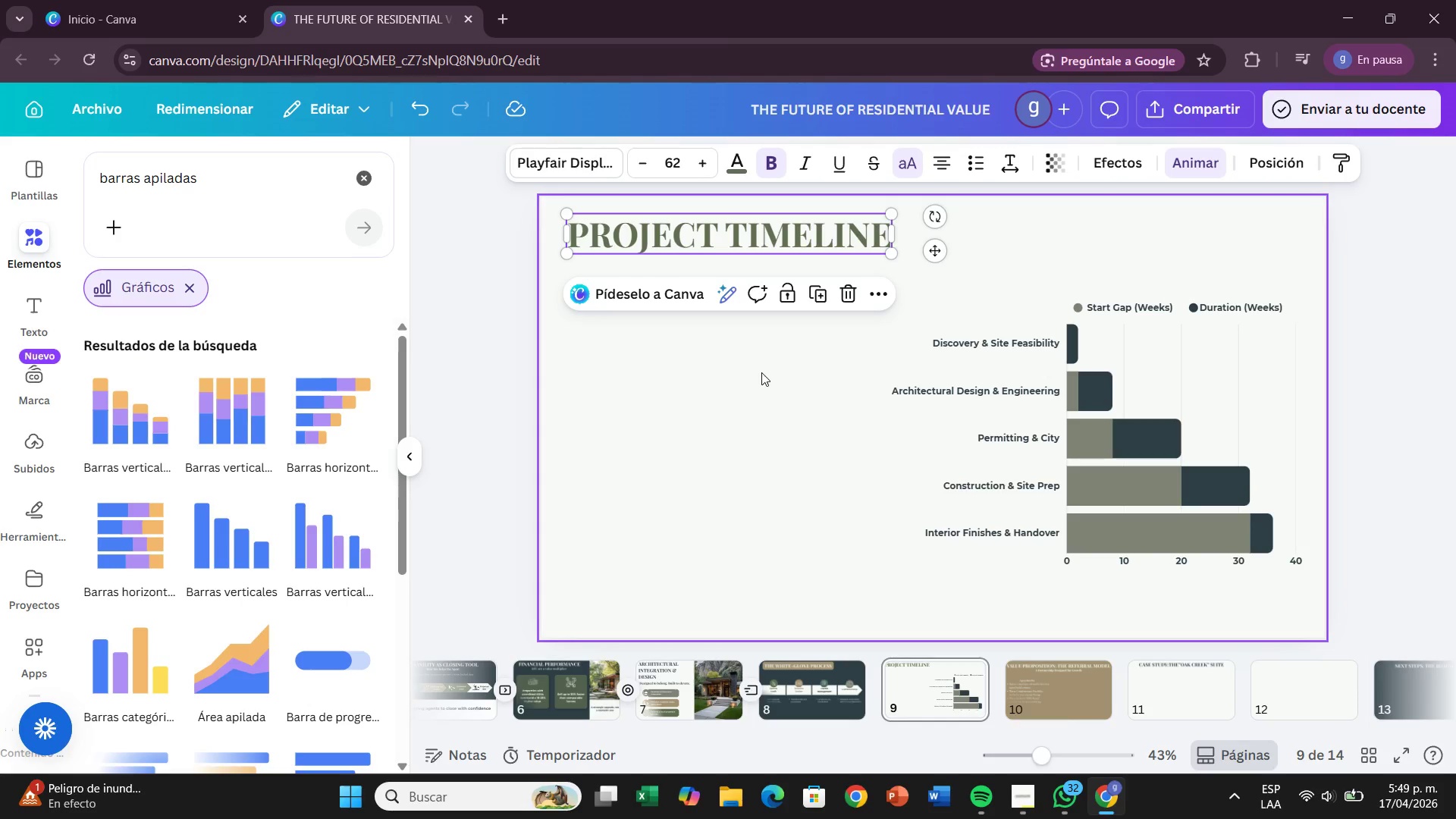 
mouse_move([343, 399])
 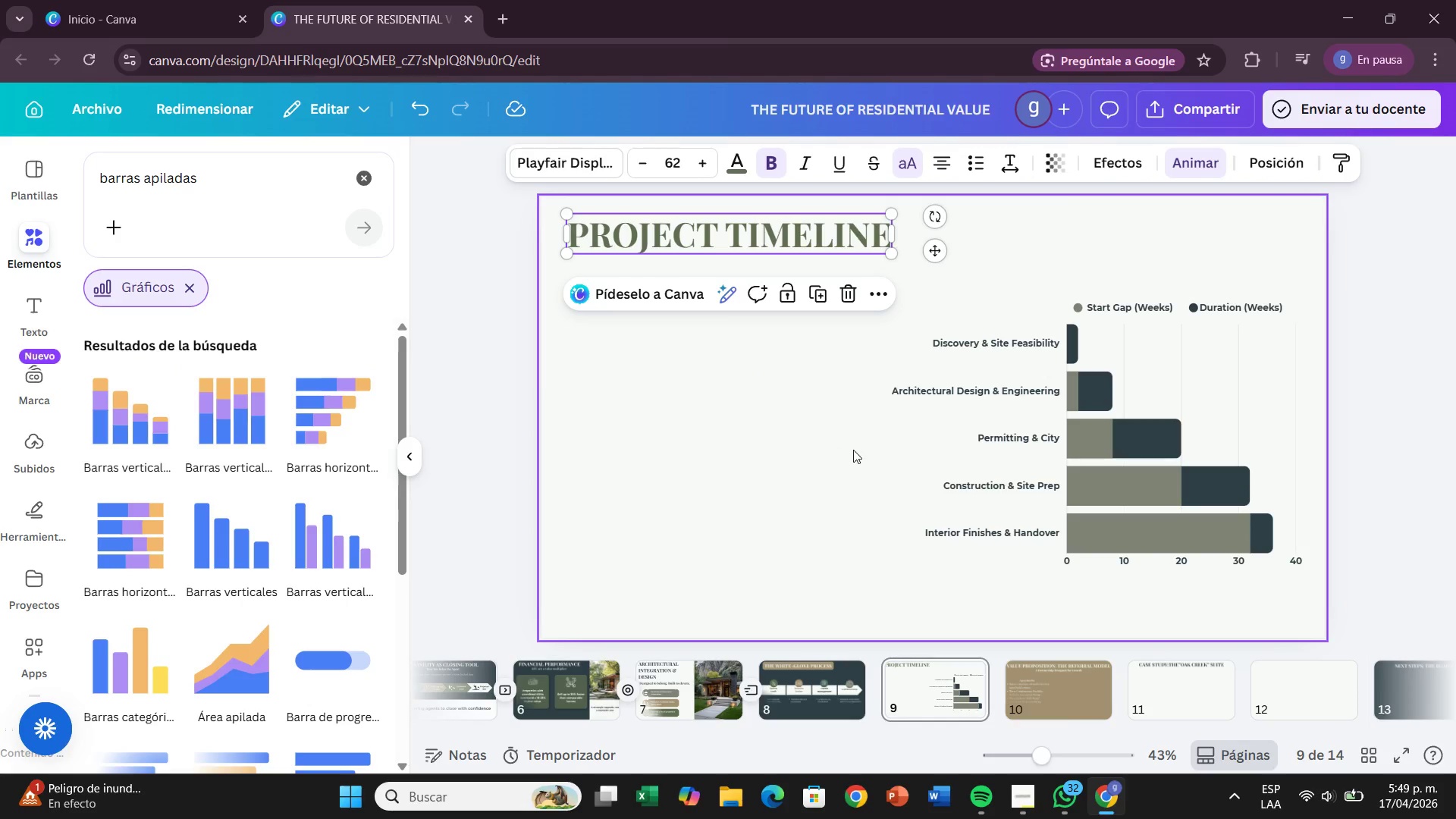 
left_click([853, 450])
 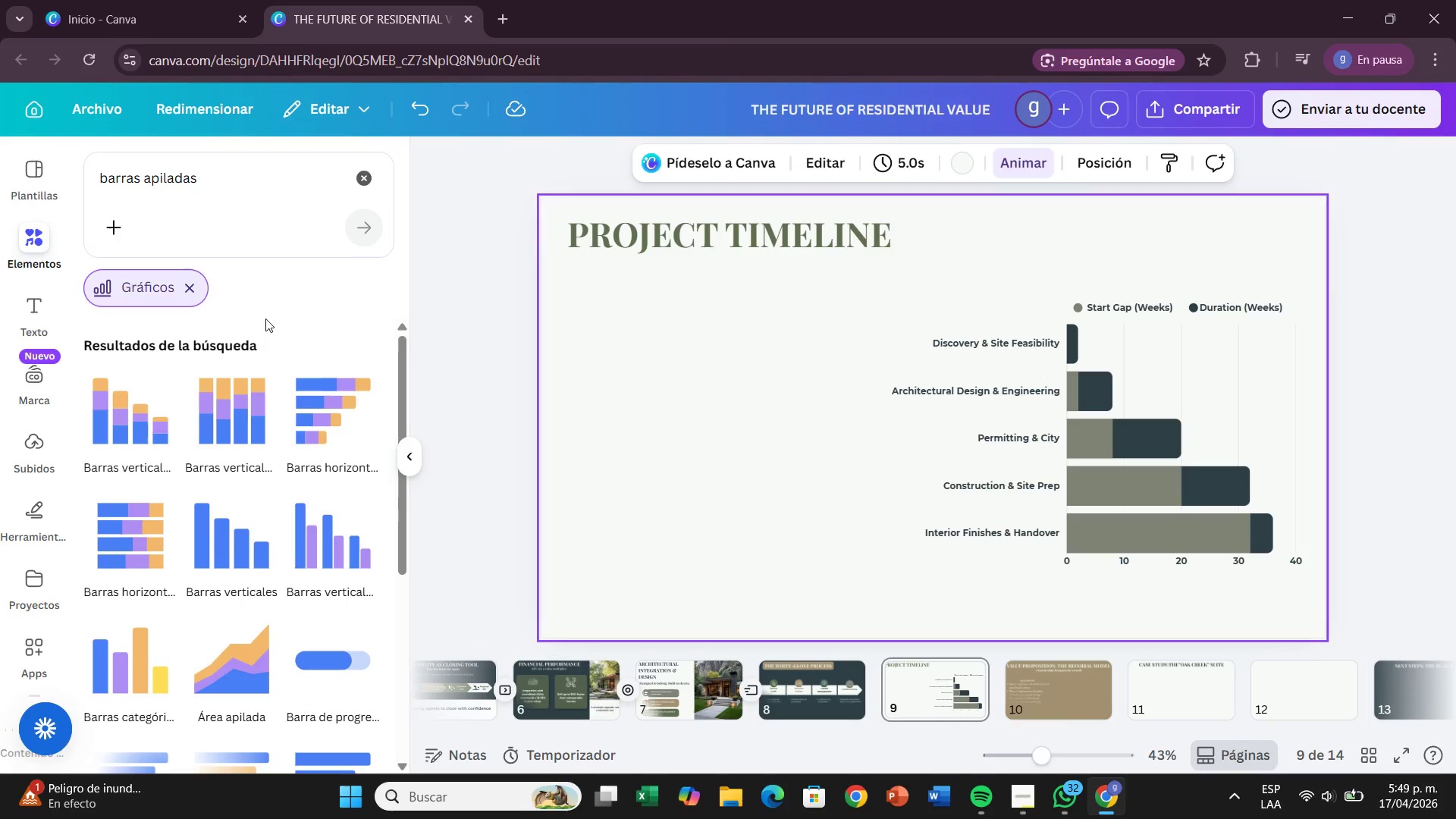 
left_click([21, 223])
 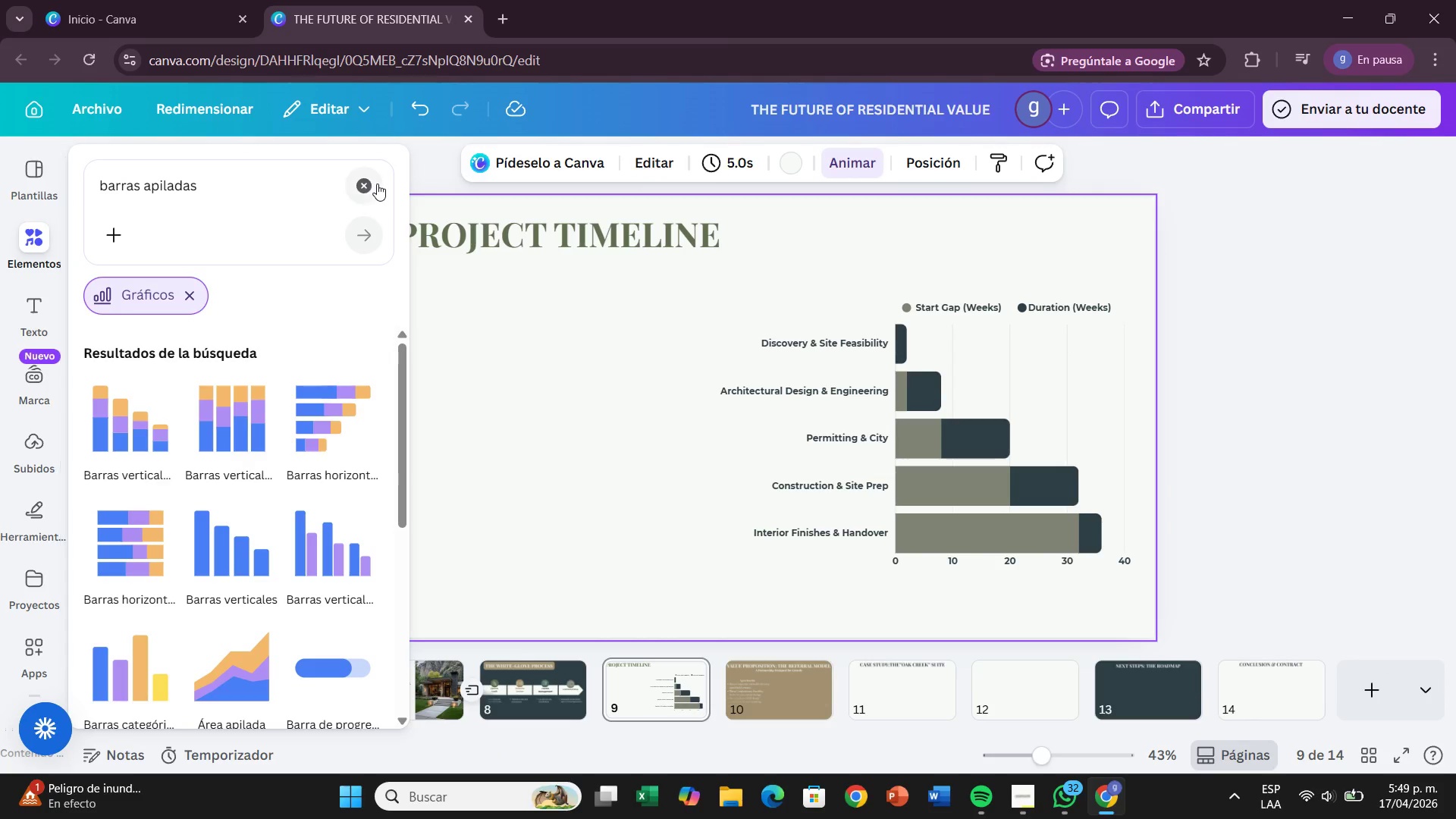 
left_click([361, 184])
 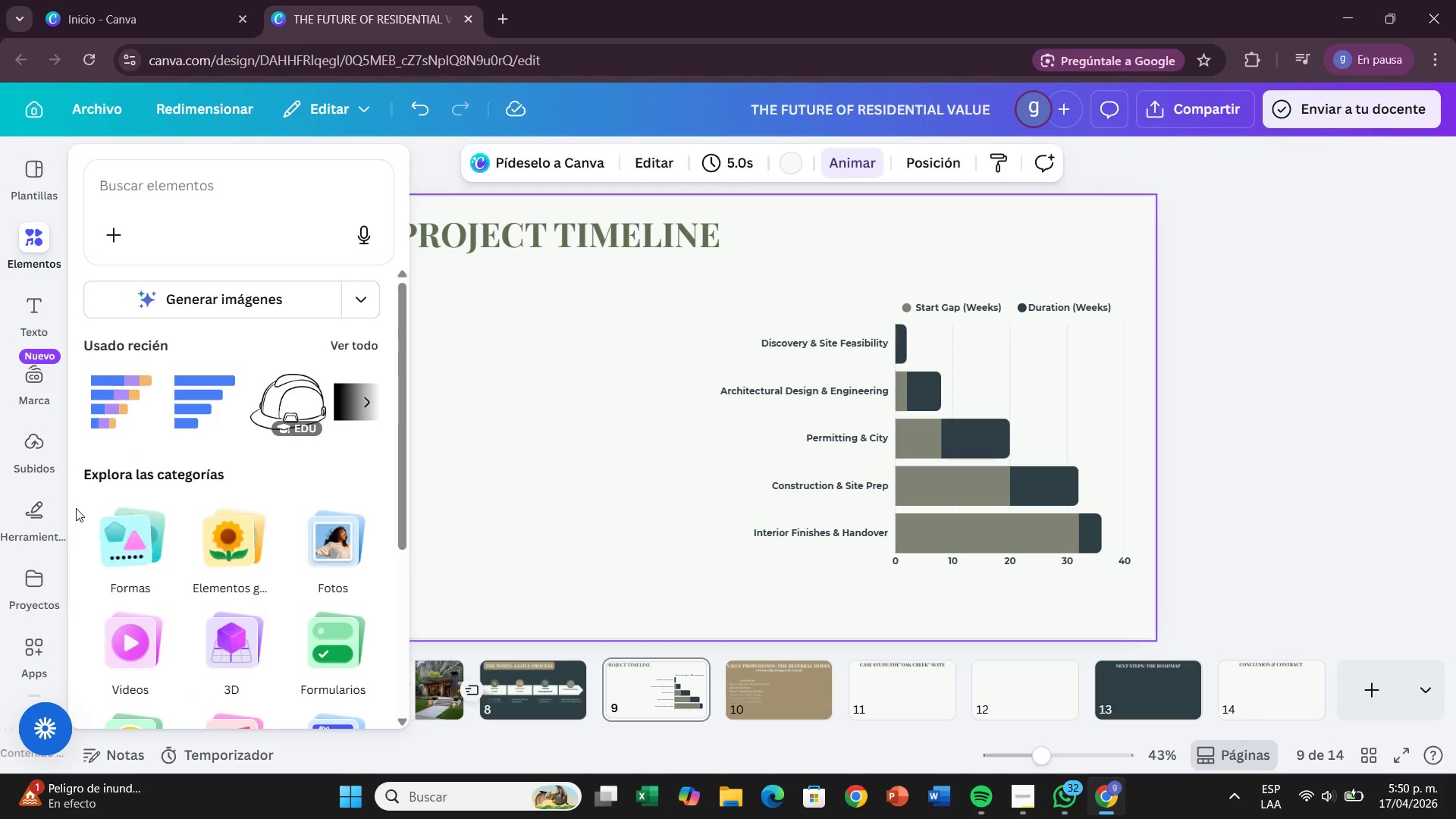 
left_click([130, 566])
 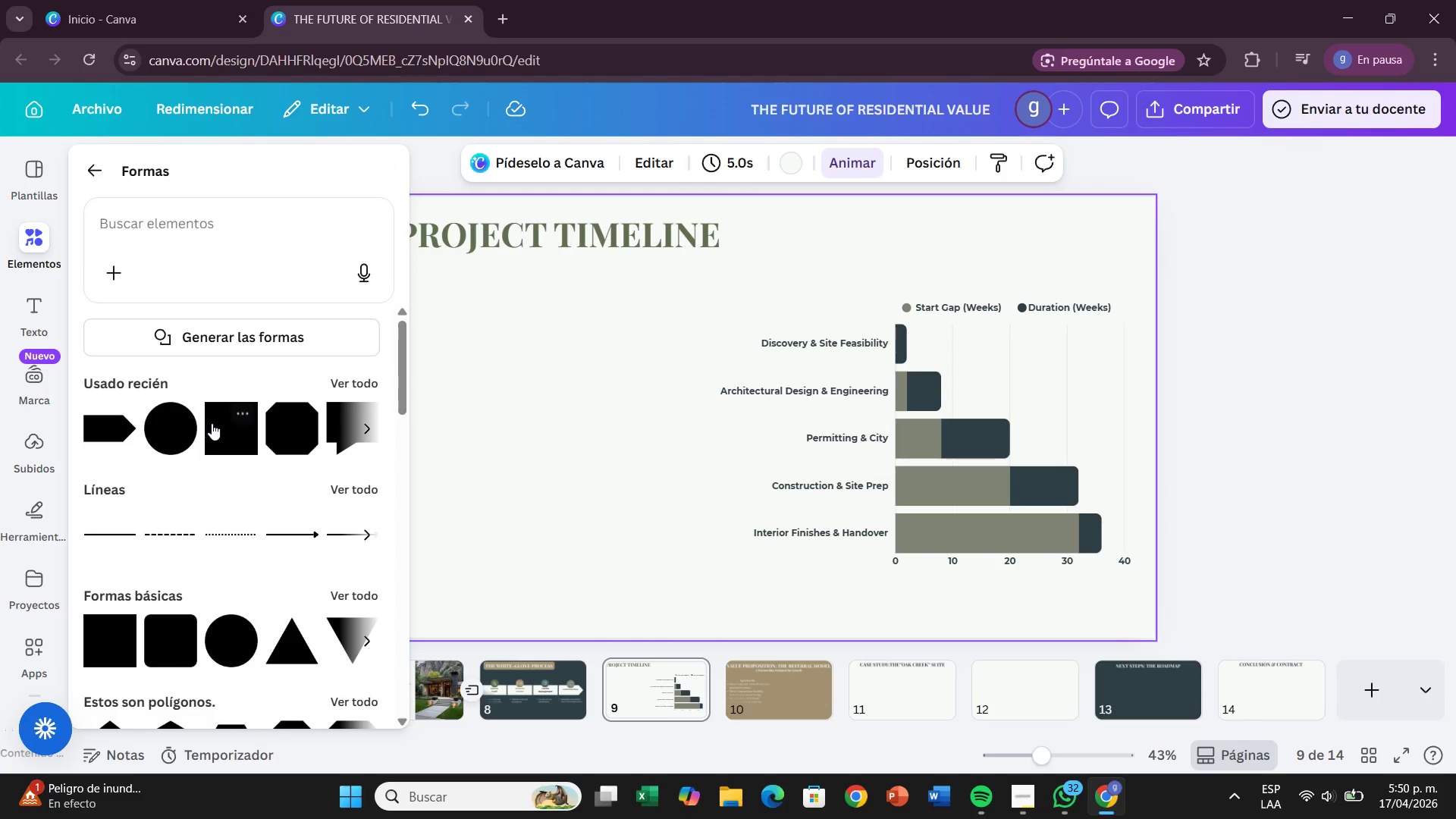 
left_click_drag(start_coordinate=[213, 423], to_coordinate=[722, 218])
 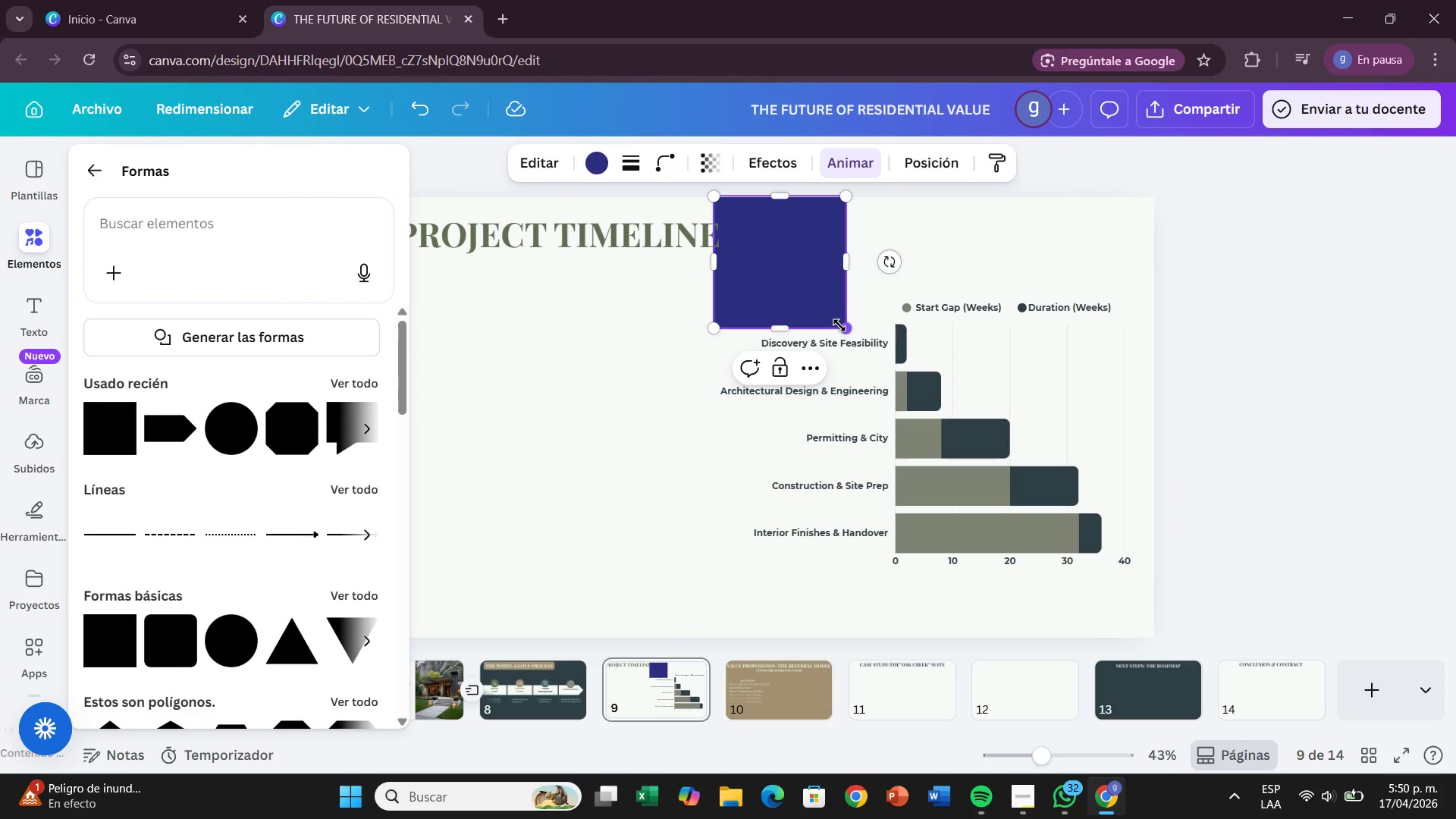 
left_click_drag(start_coordinate=[841, 325], to_coordinate=[1153, 636])
 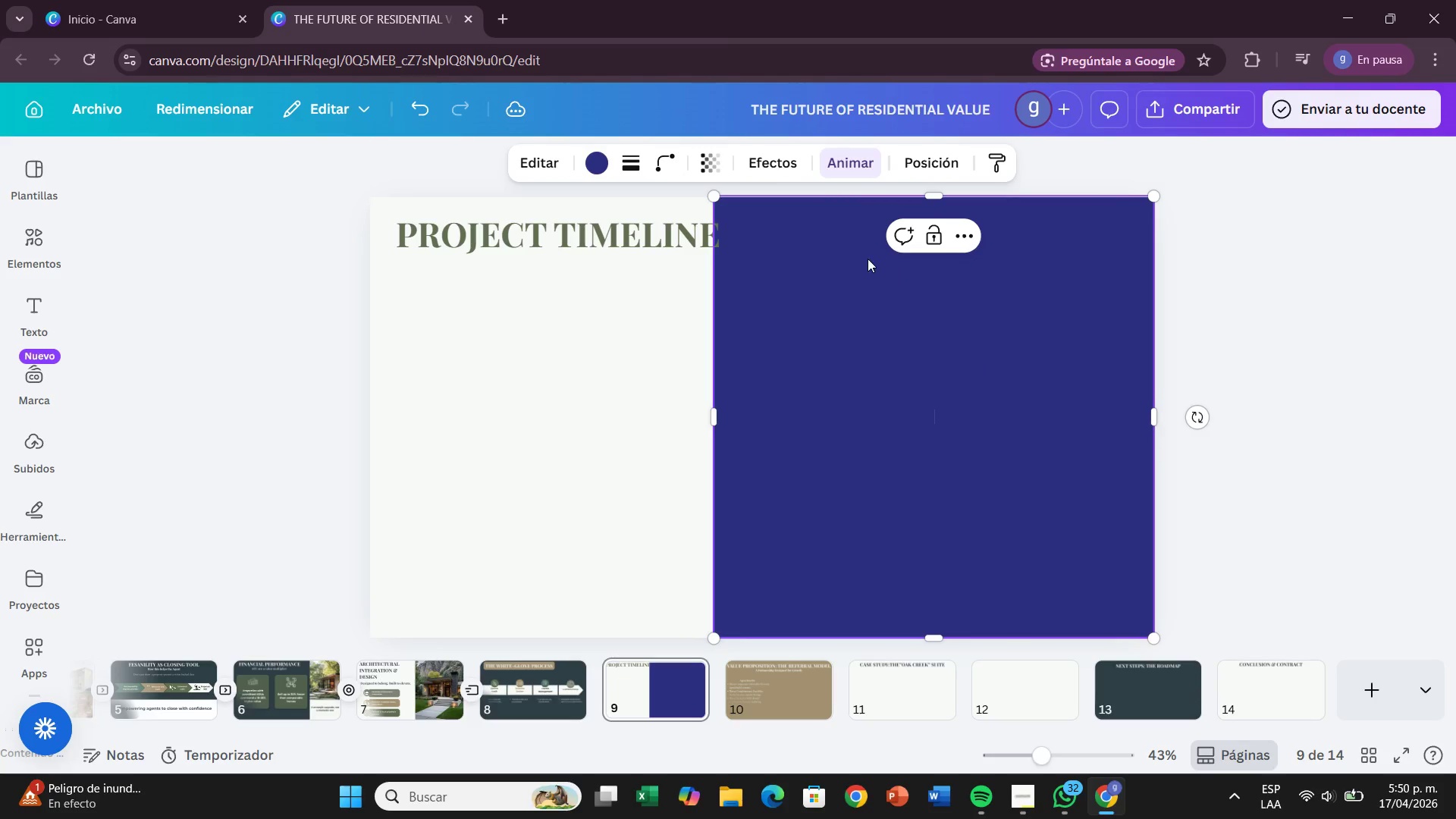 
right_click([863, 256])
 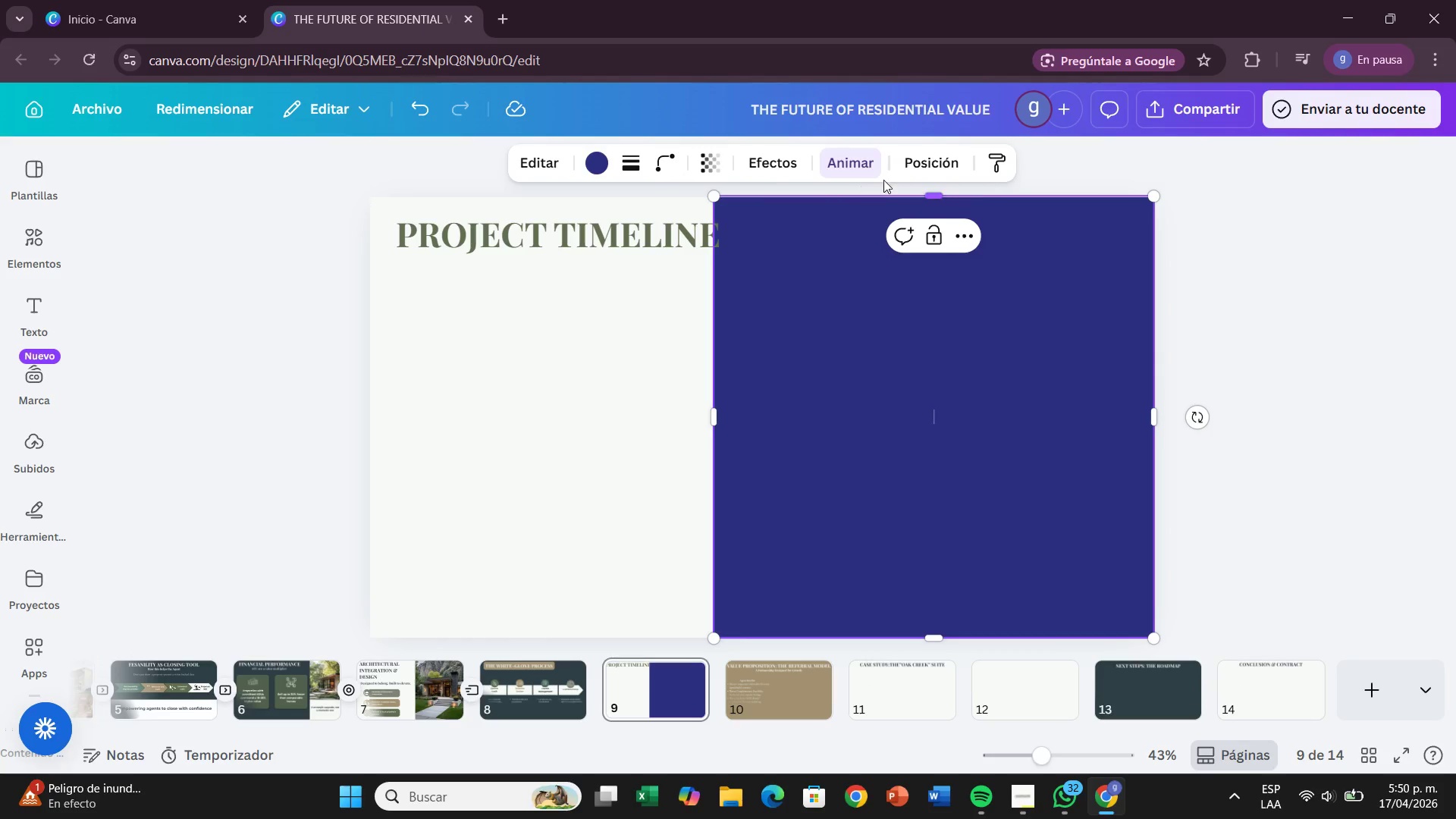 
left_click([905, 162])
 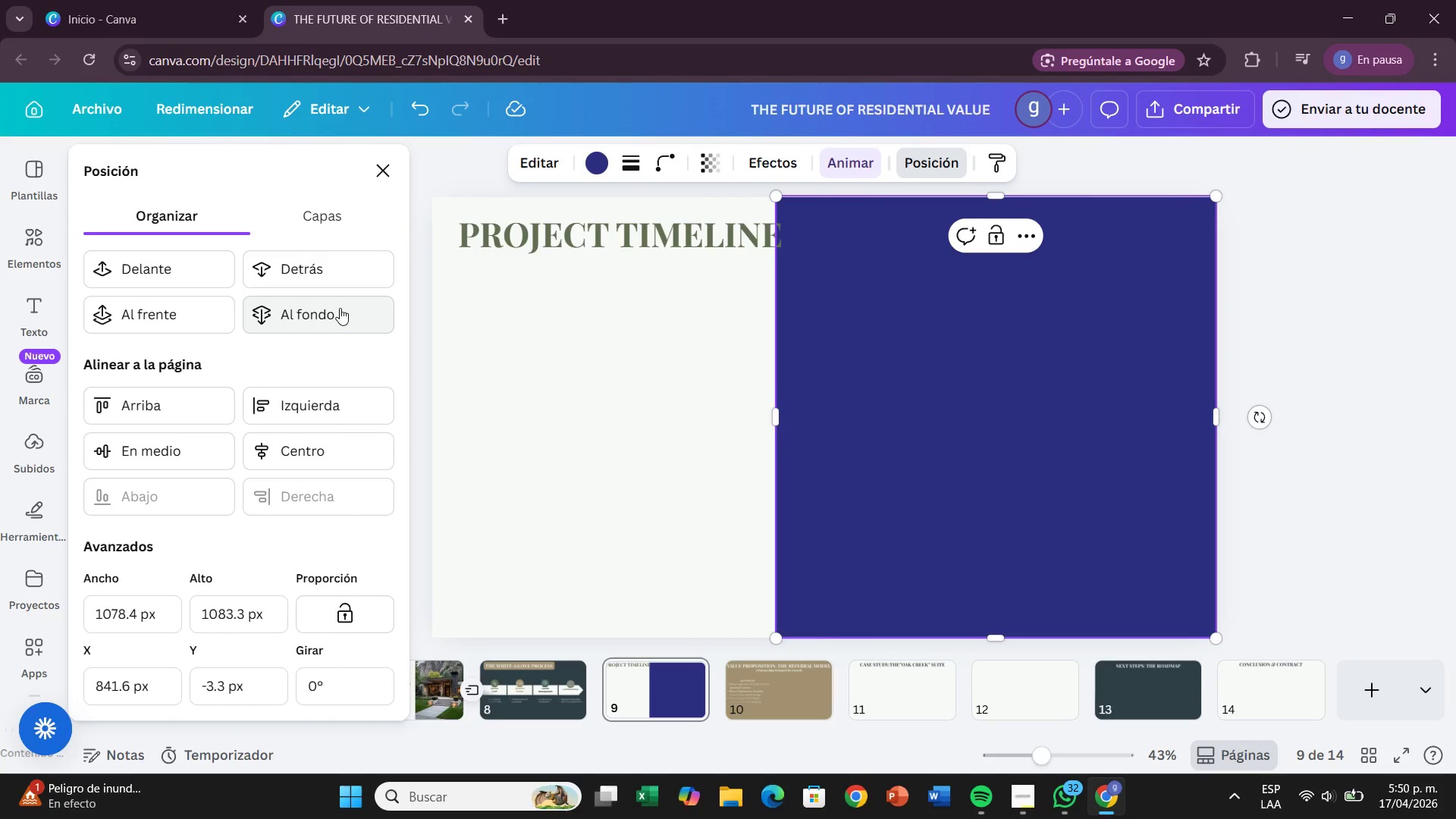 
left_click([330, 279])
 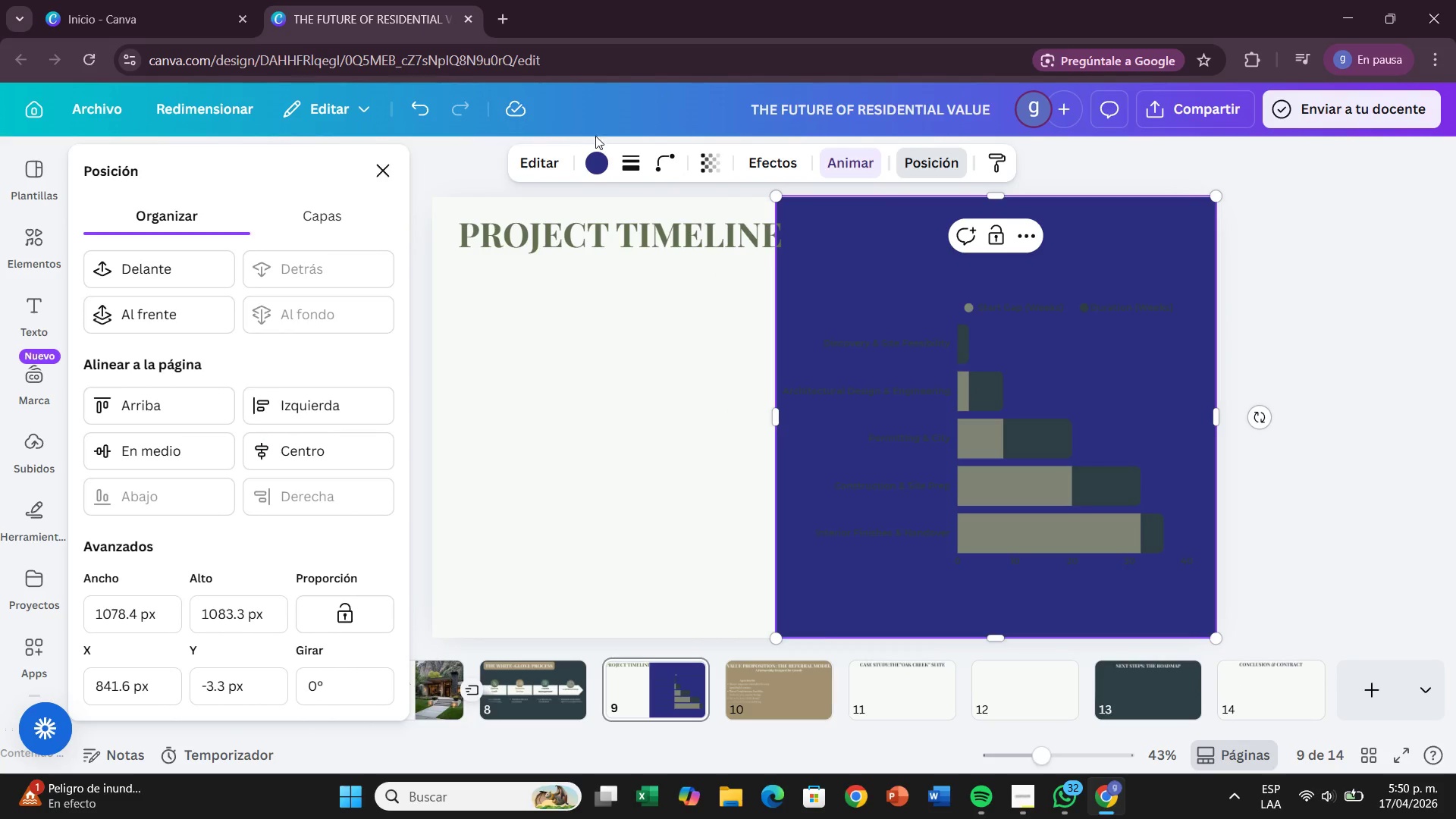 
left_click([595, 151])
 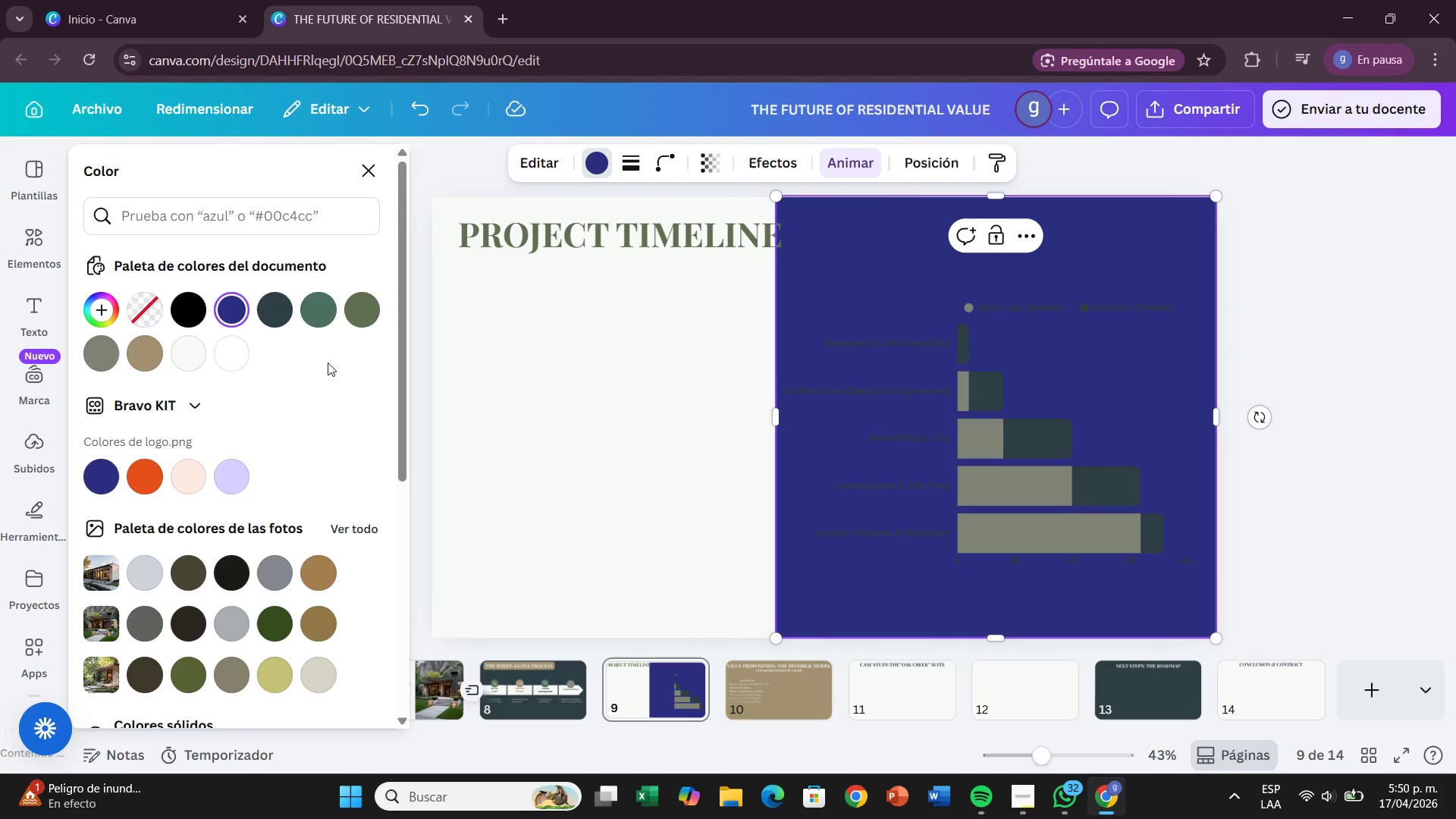 
mouse_move([327, 311])
 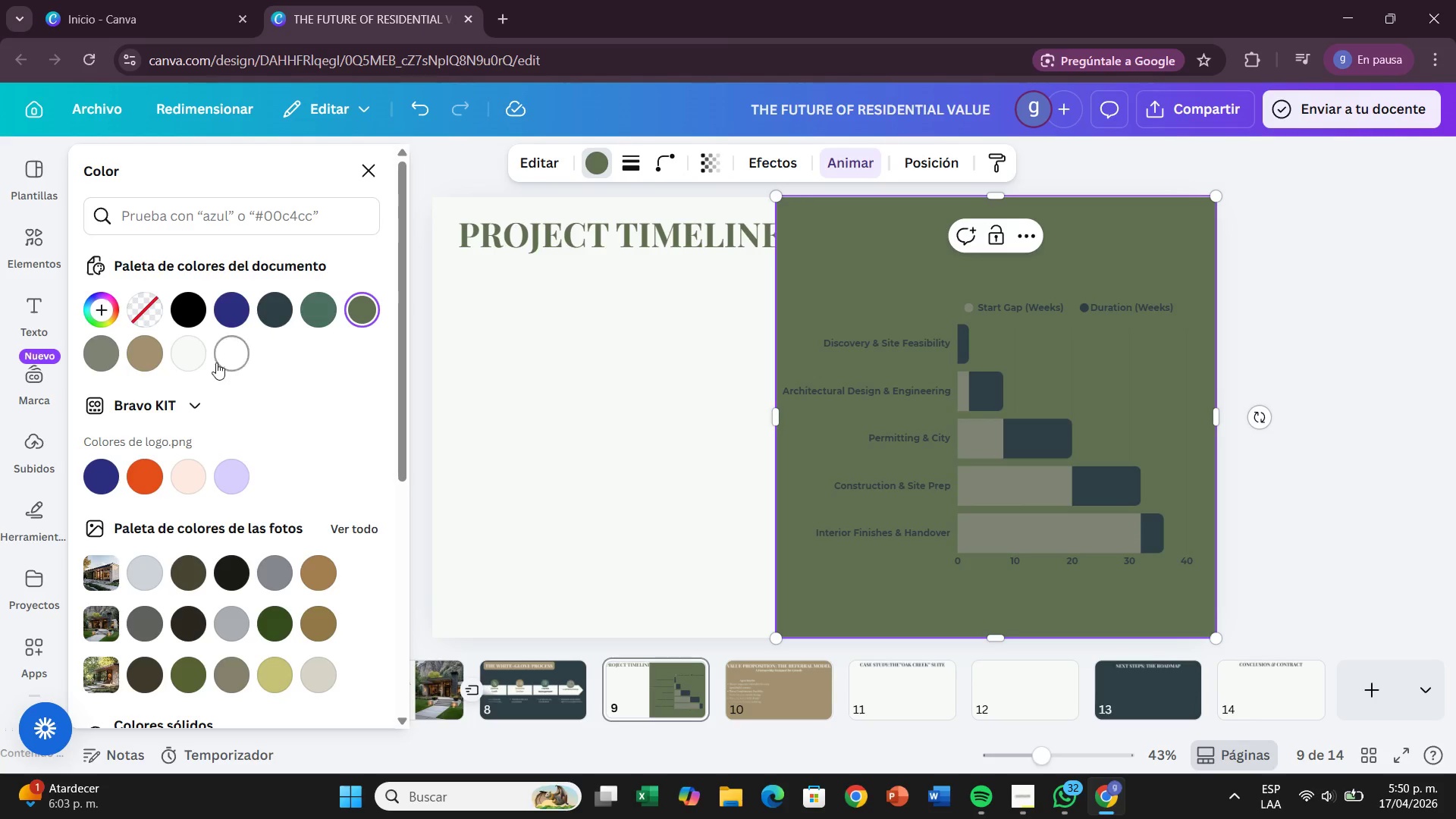 
left_click([197, 353])
 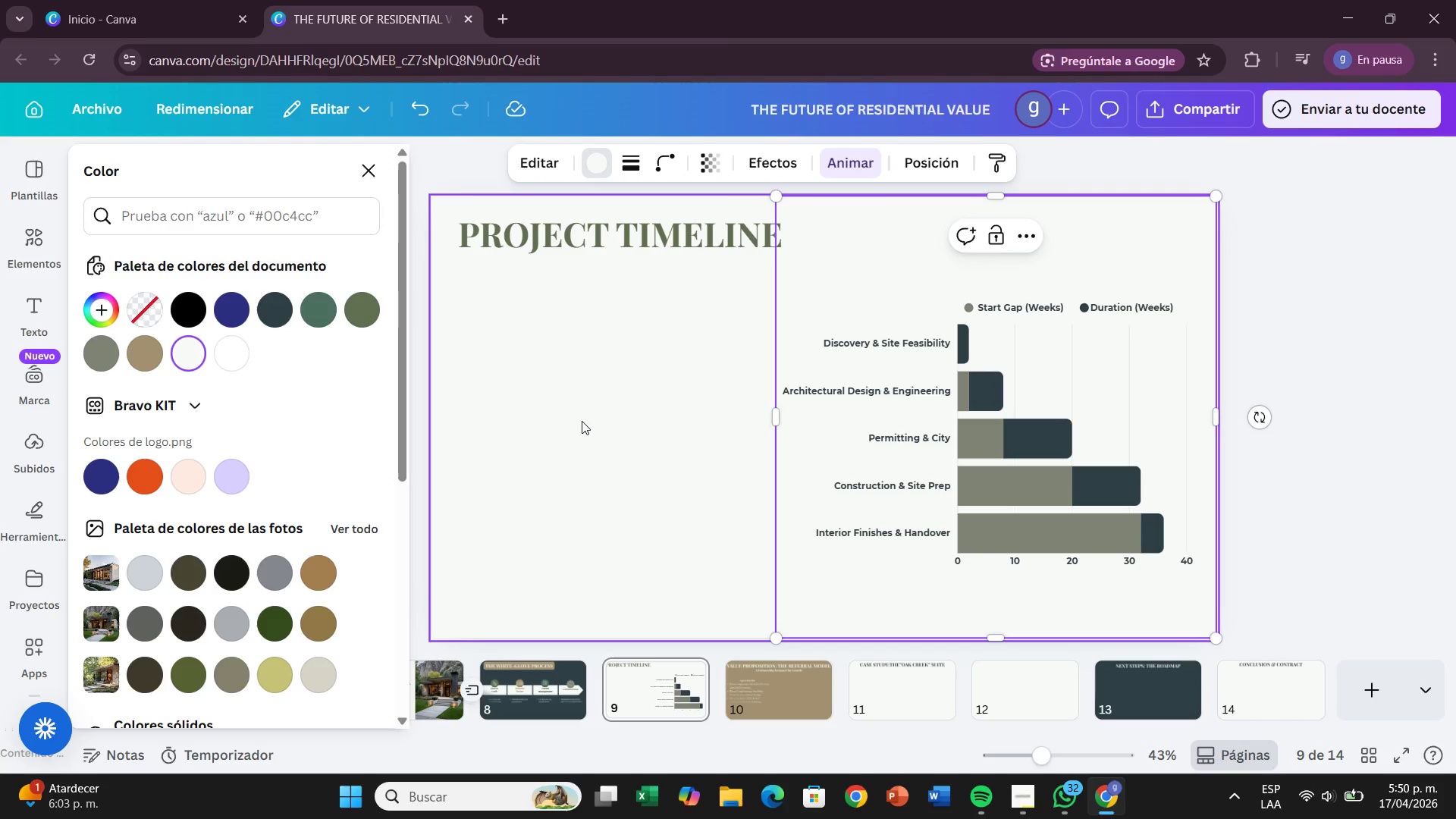 
left_click([582, 421])
 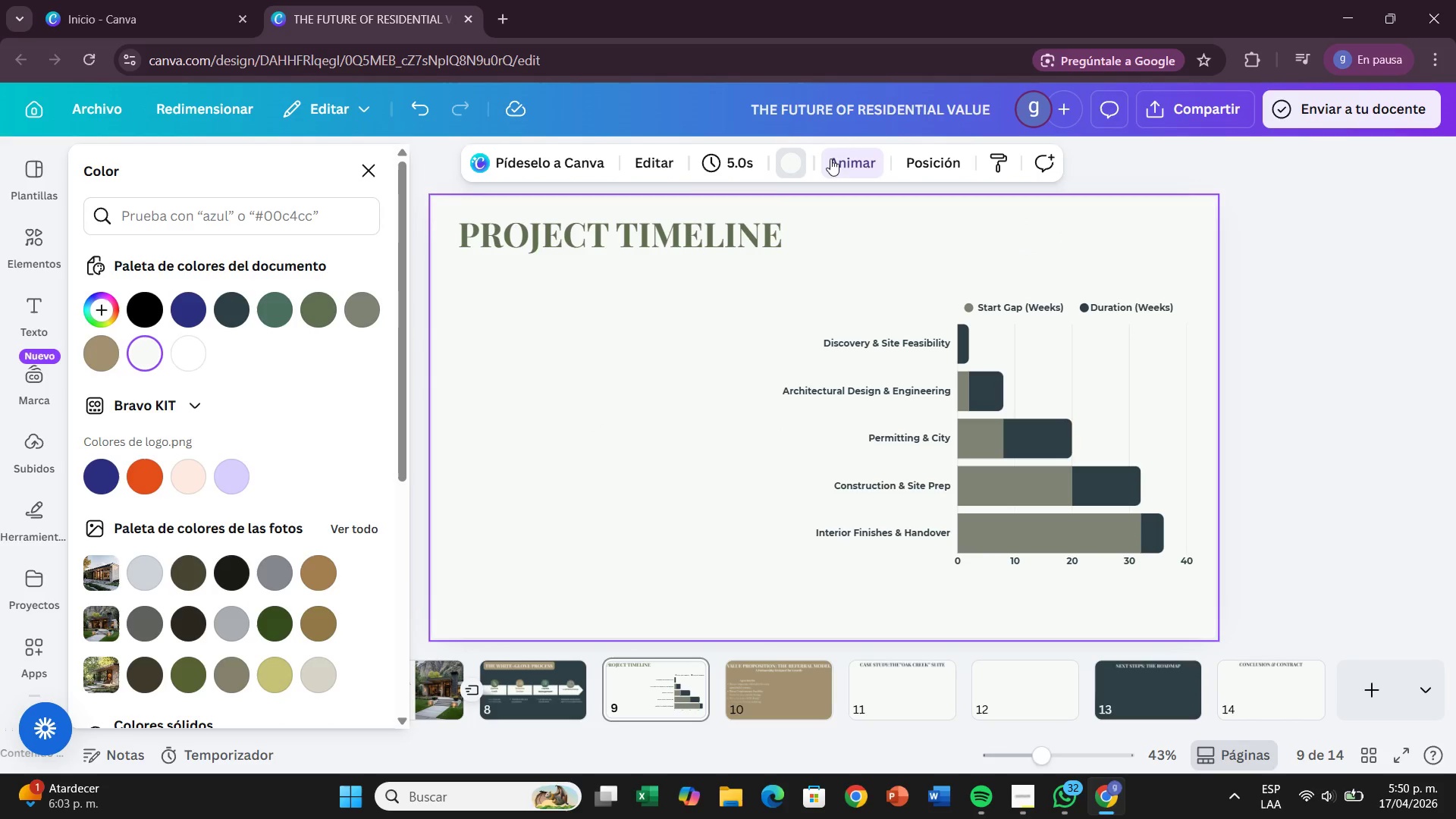 
left_click([790, 159])
 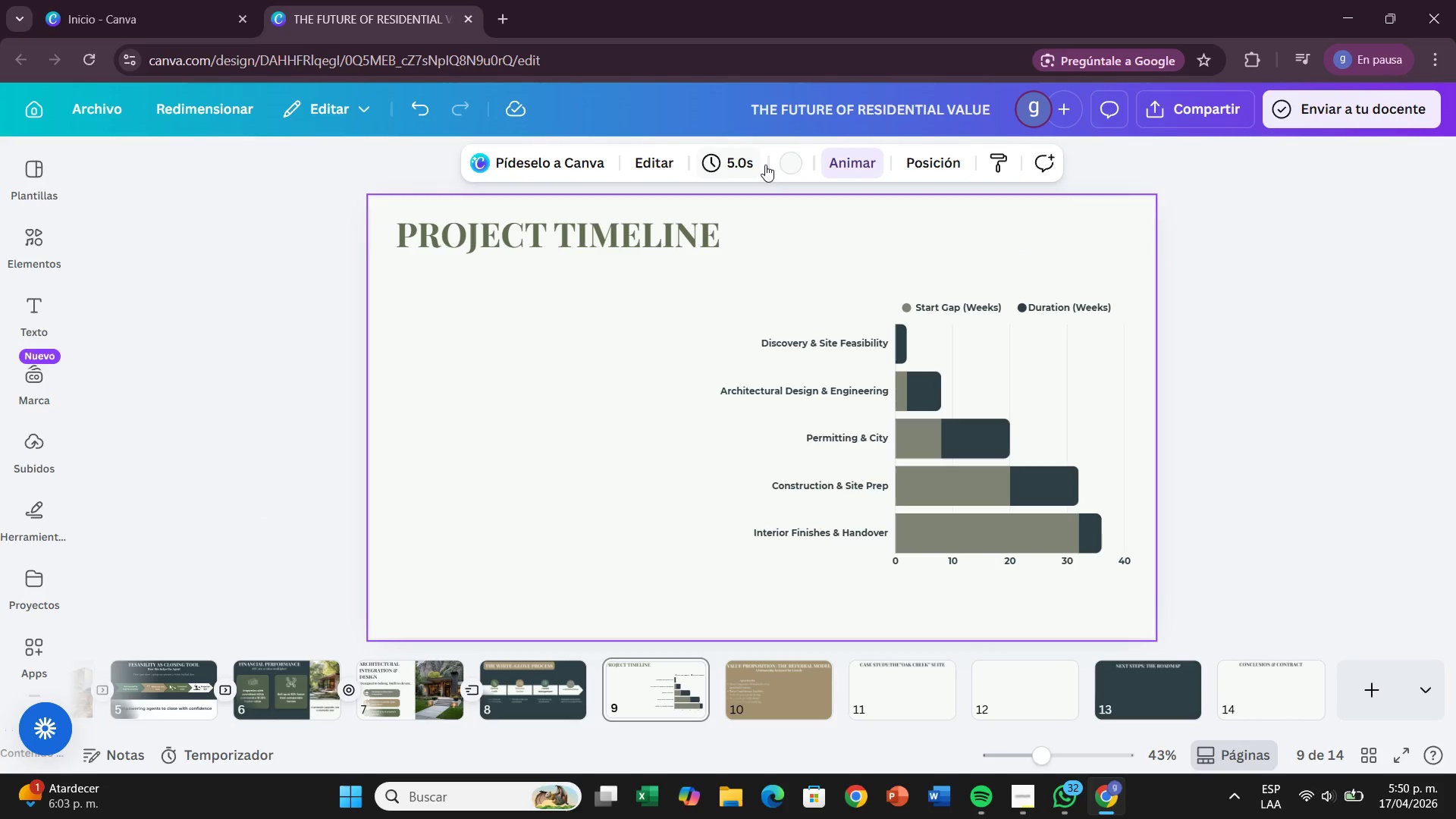 
left_click([777, 162])
 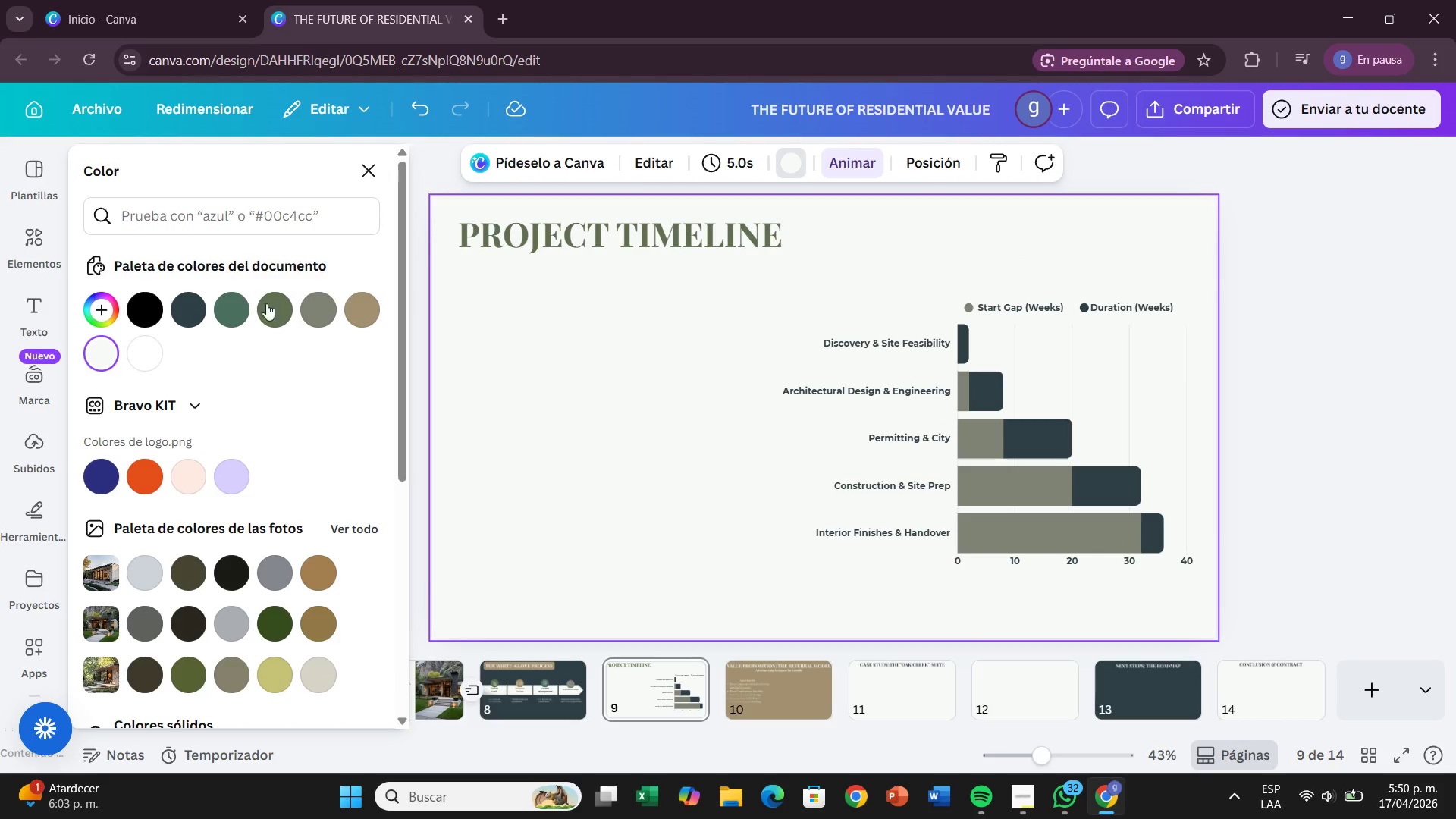 
left_click([187, 312])
 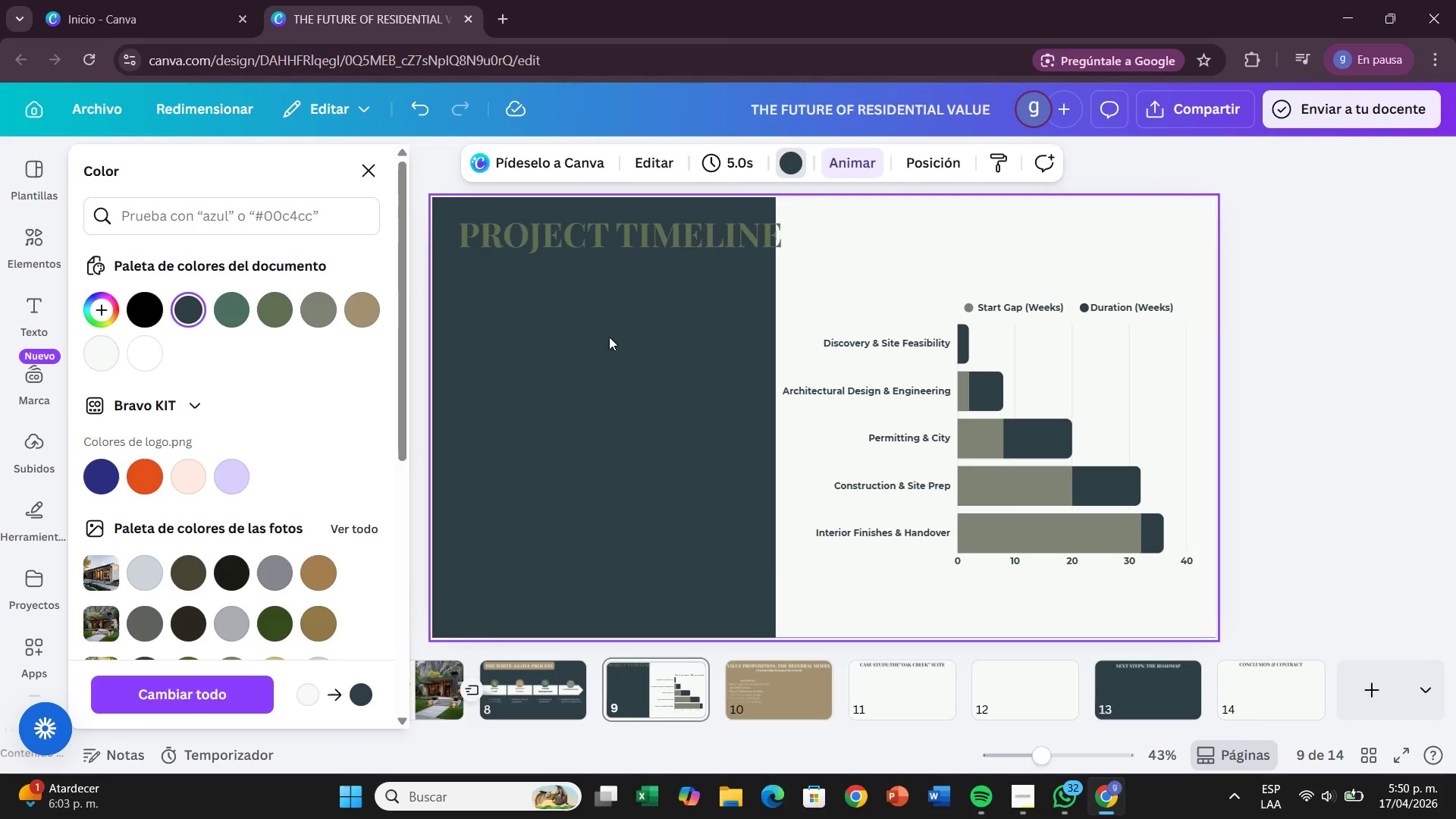 
left_click([855, 256])
 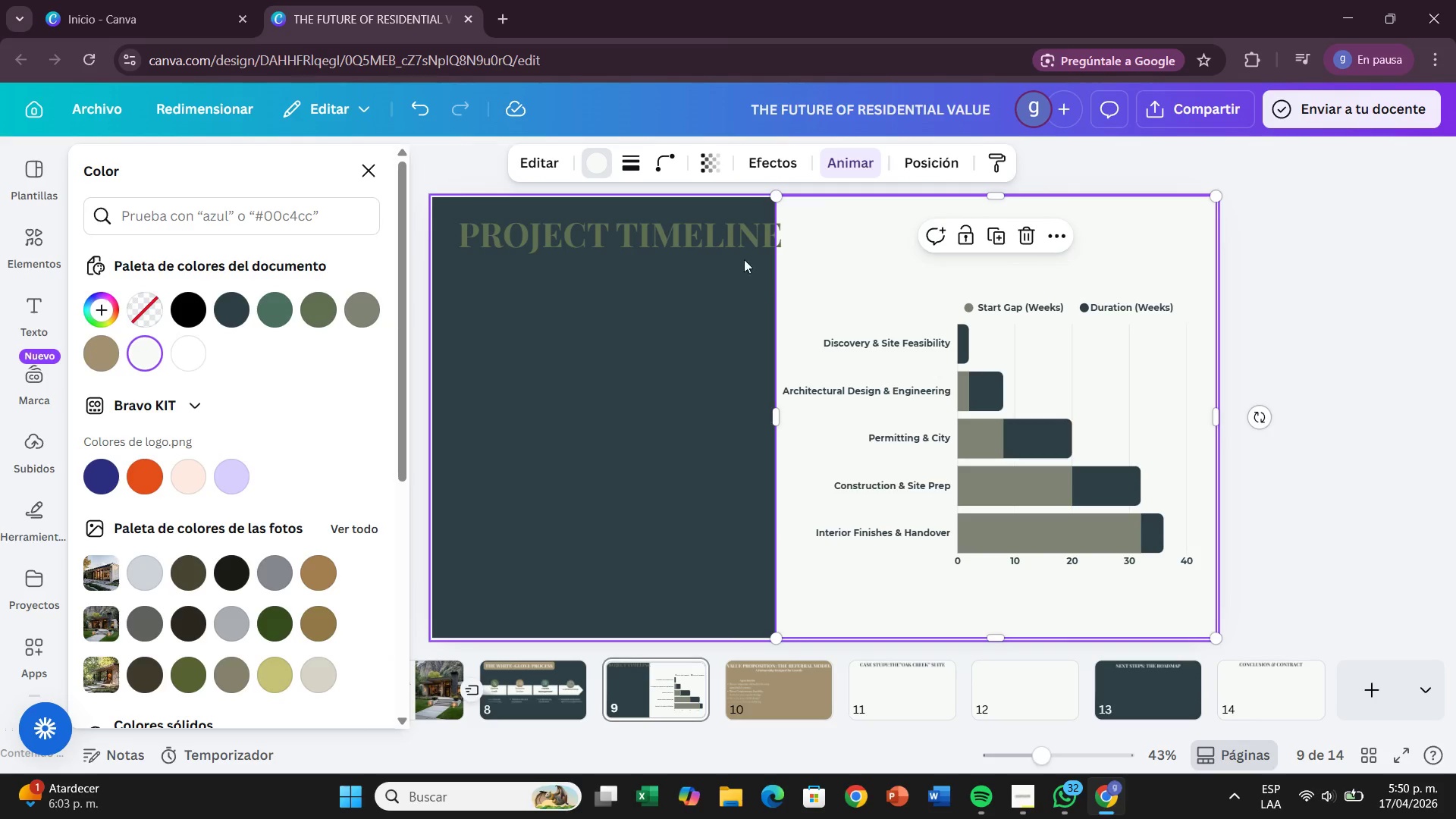 
left_click_drag(start_coordinate=[727, 235], to_coordinate=[659, 231])
 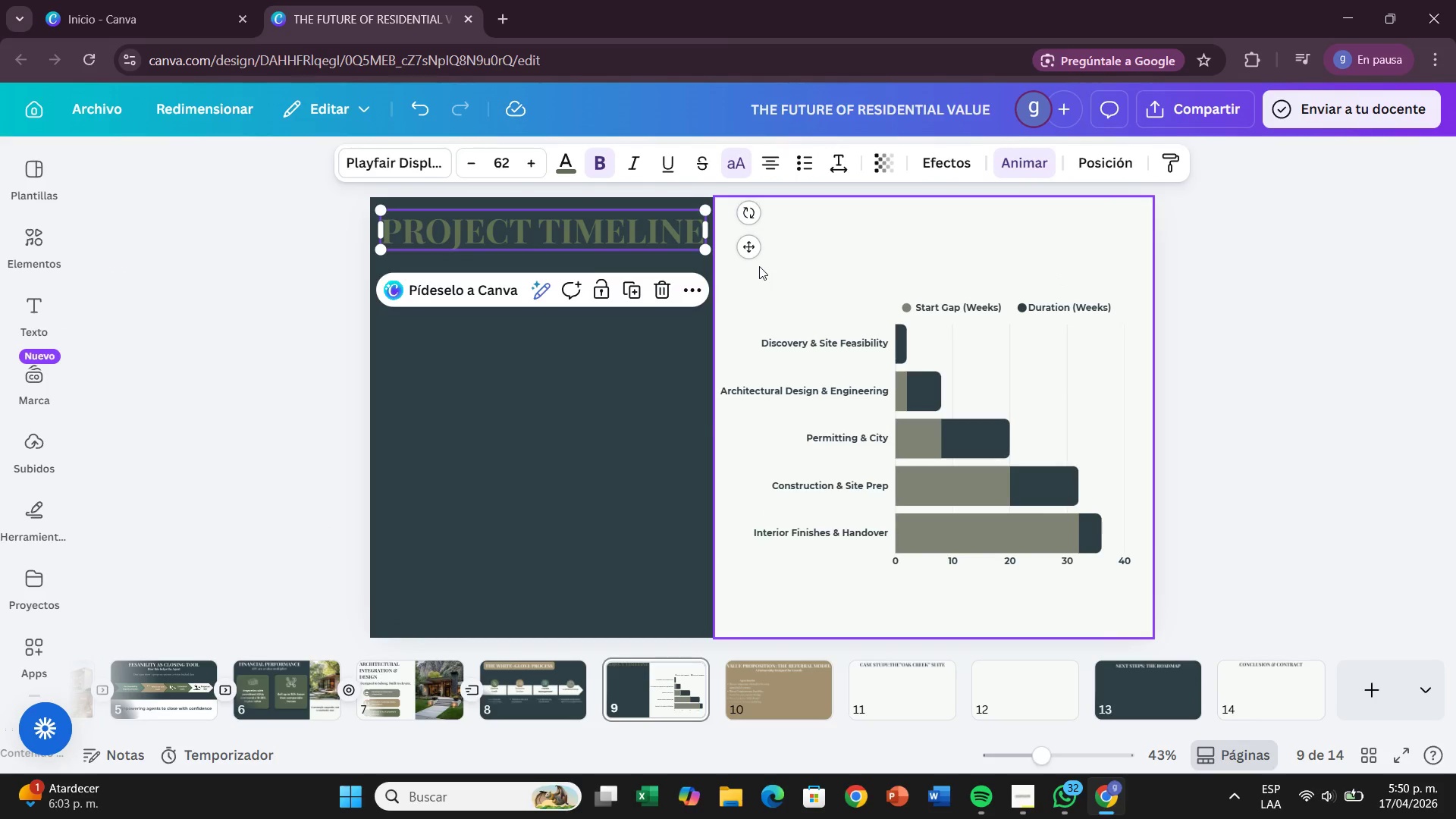 
left_click([759, 266])
 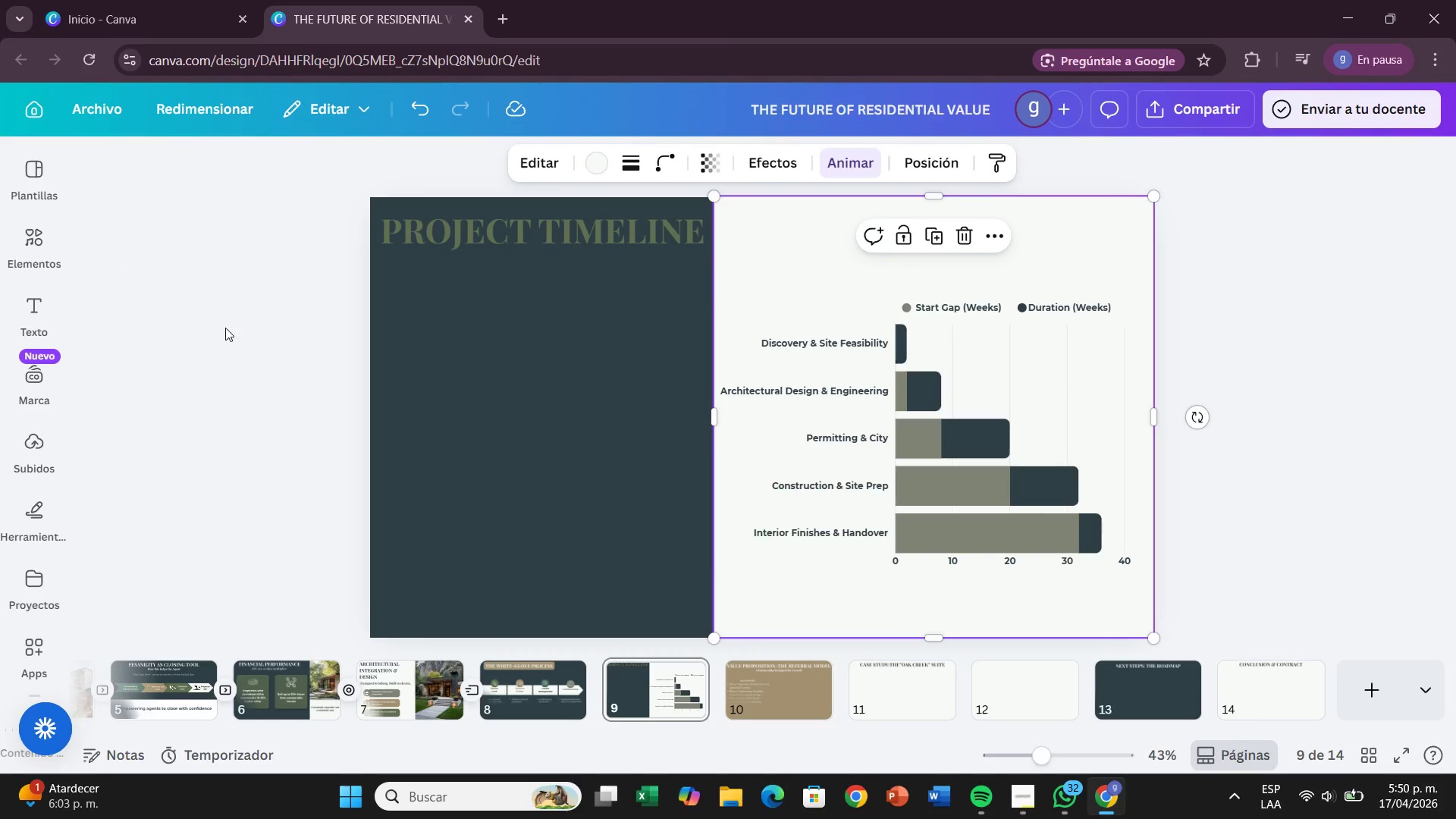 
left_click([85, 298])
 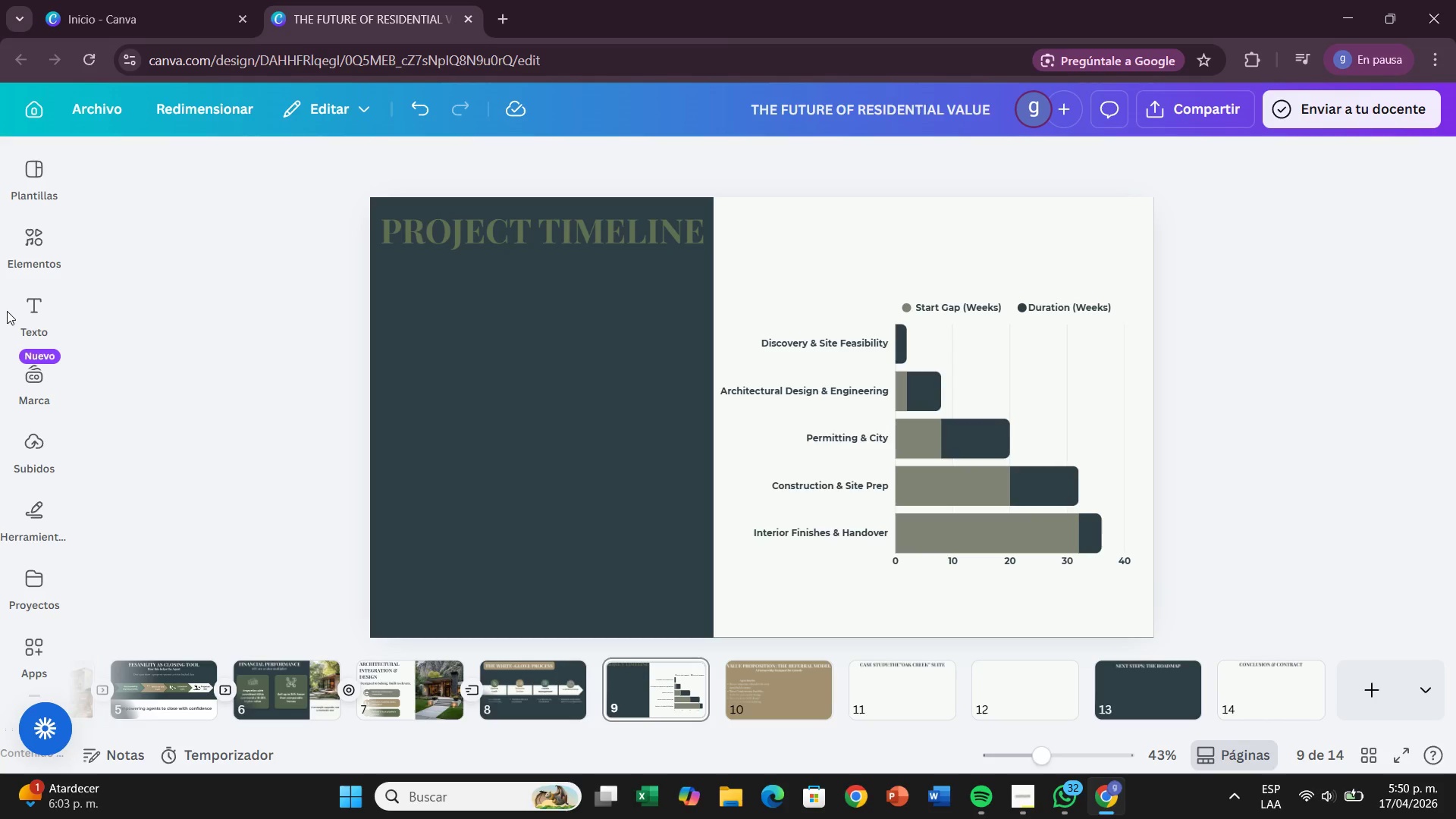 
left_click([5, 311])
 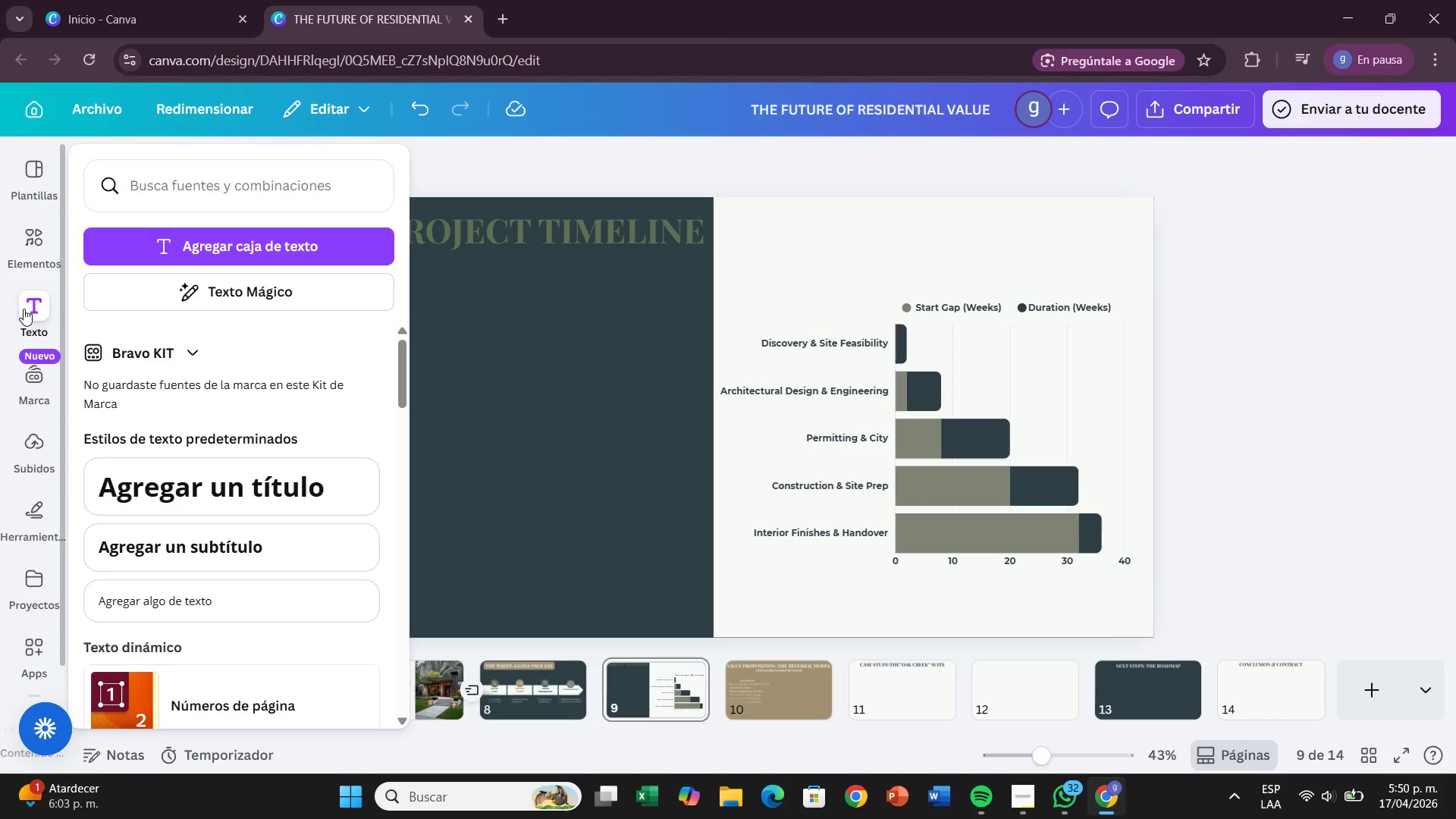 
left_click([24, 309])
 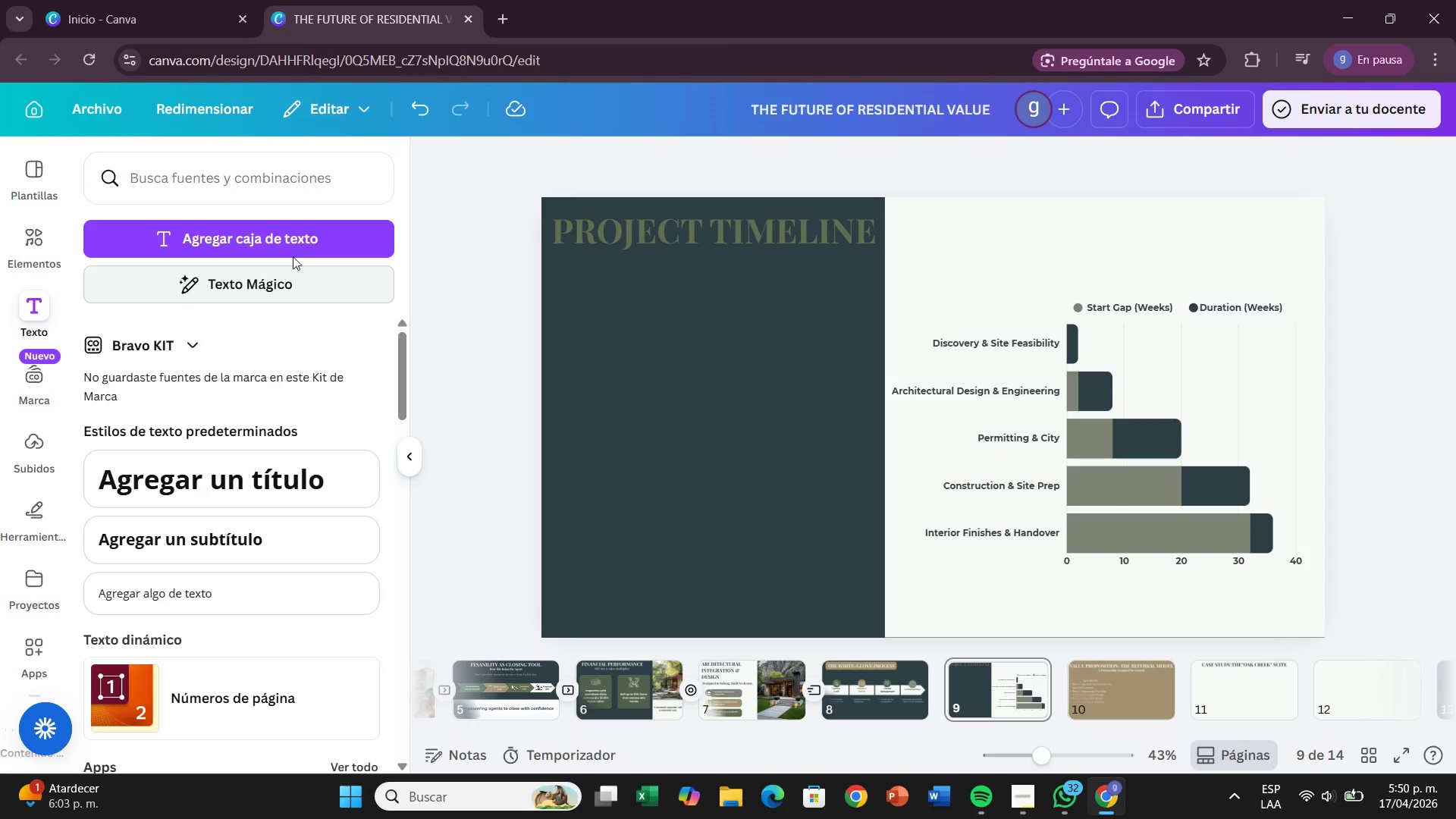 
left_click([298, 244])
 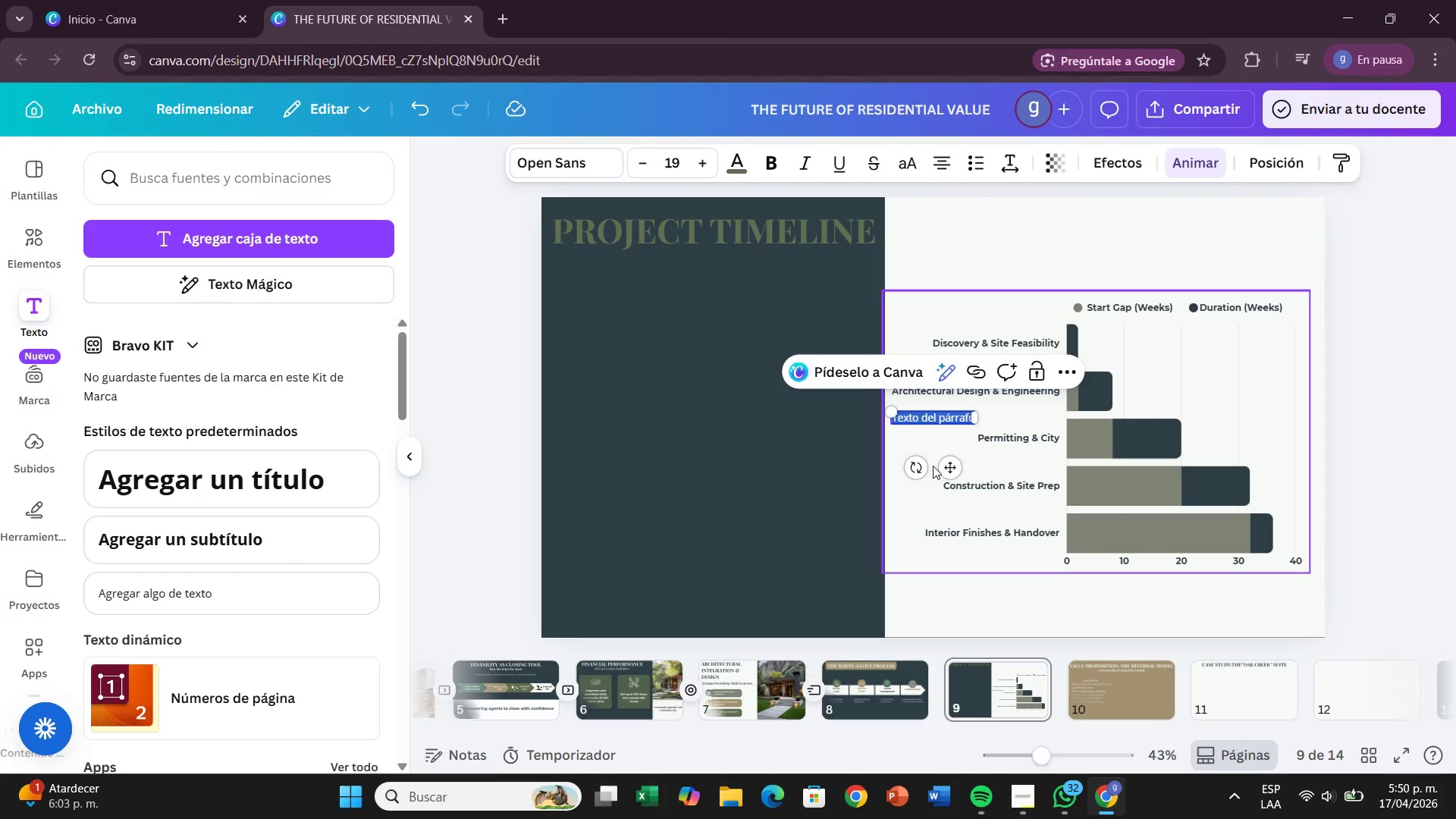 
left_click_drag(start_coordinate=[940, 466], to_coordinate=[1128, 287])
 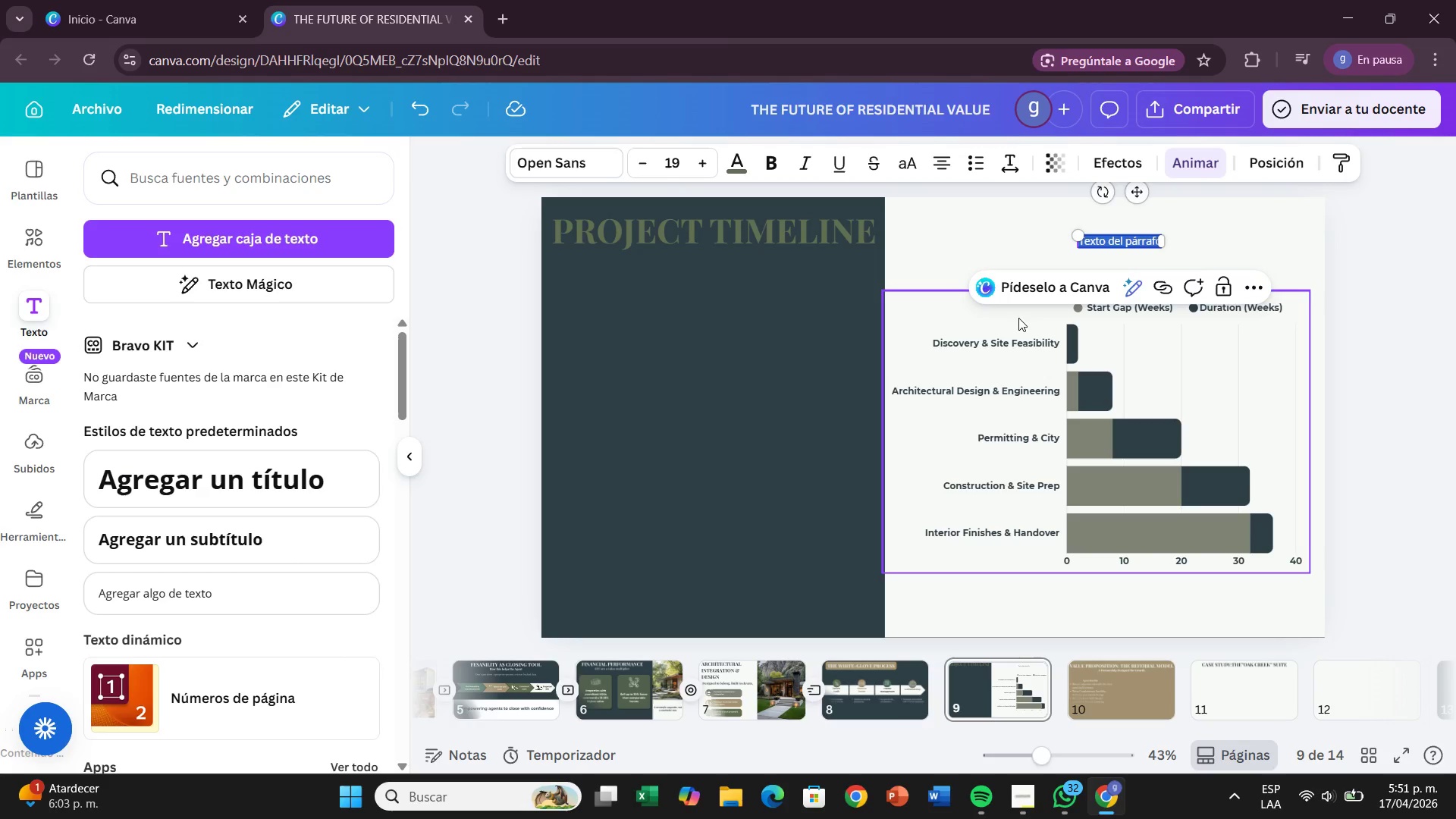 
wait(22.94)
 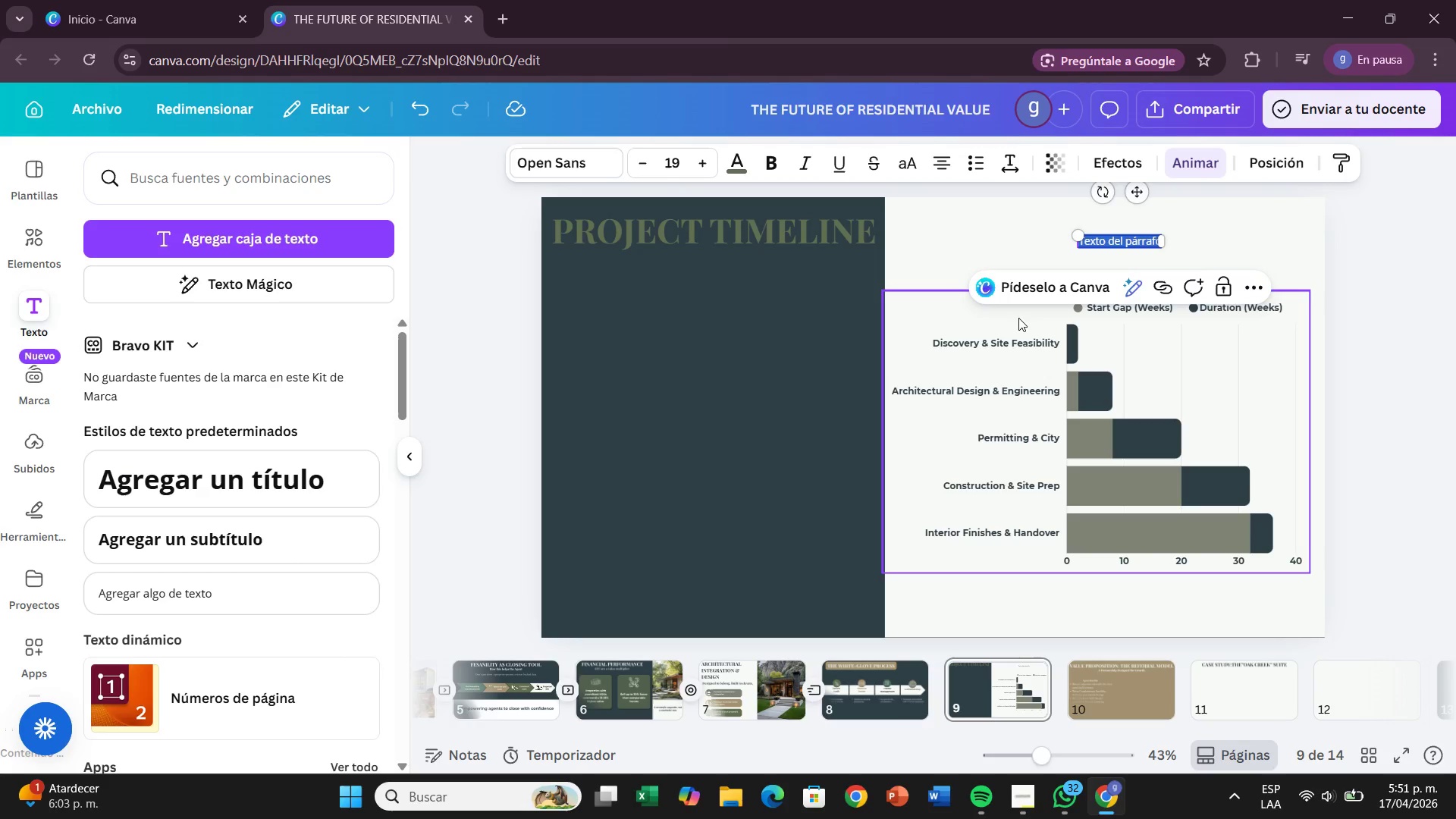 
key(Backspace)
 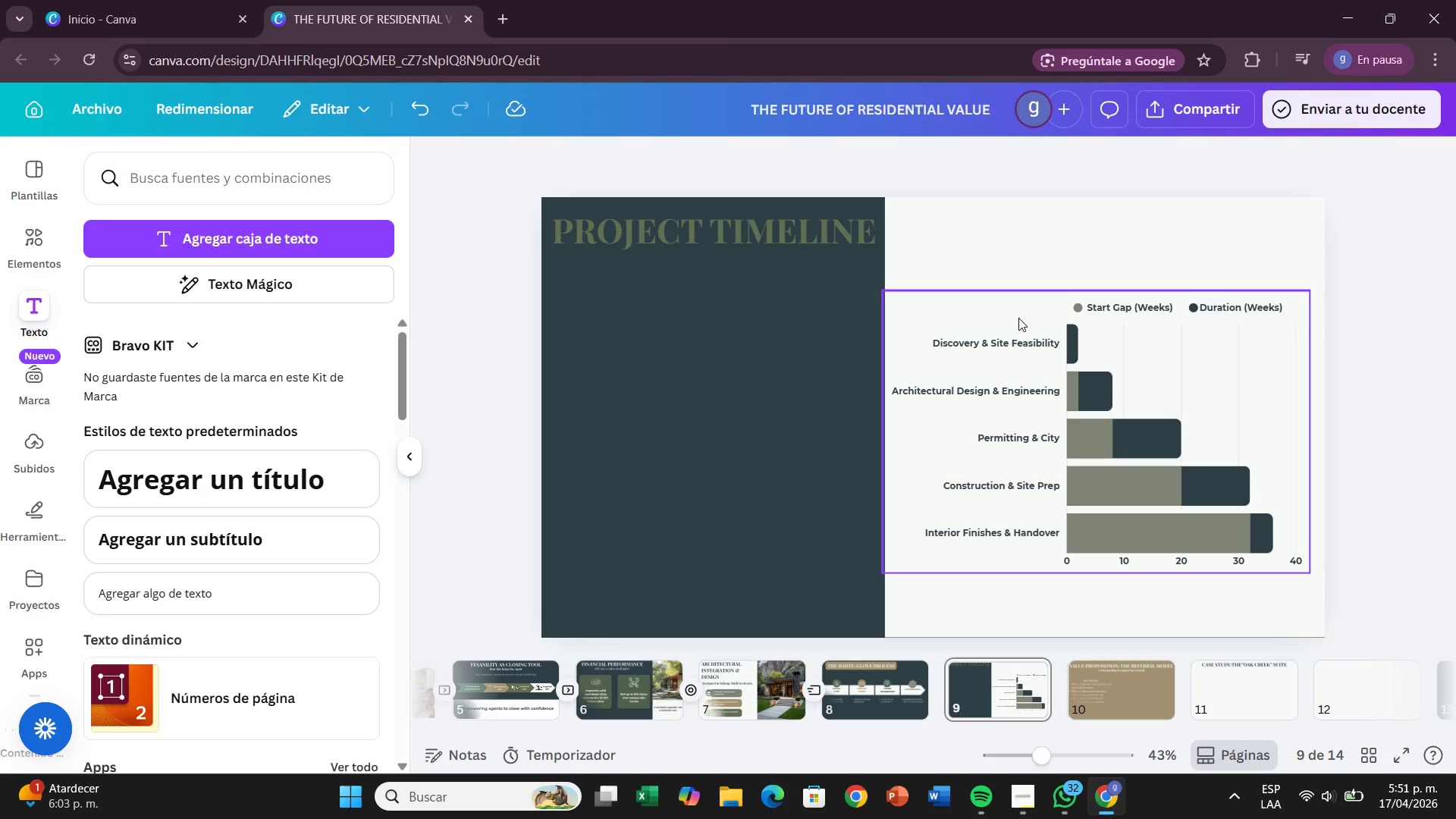 
key(Control+X)
 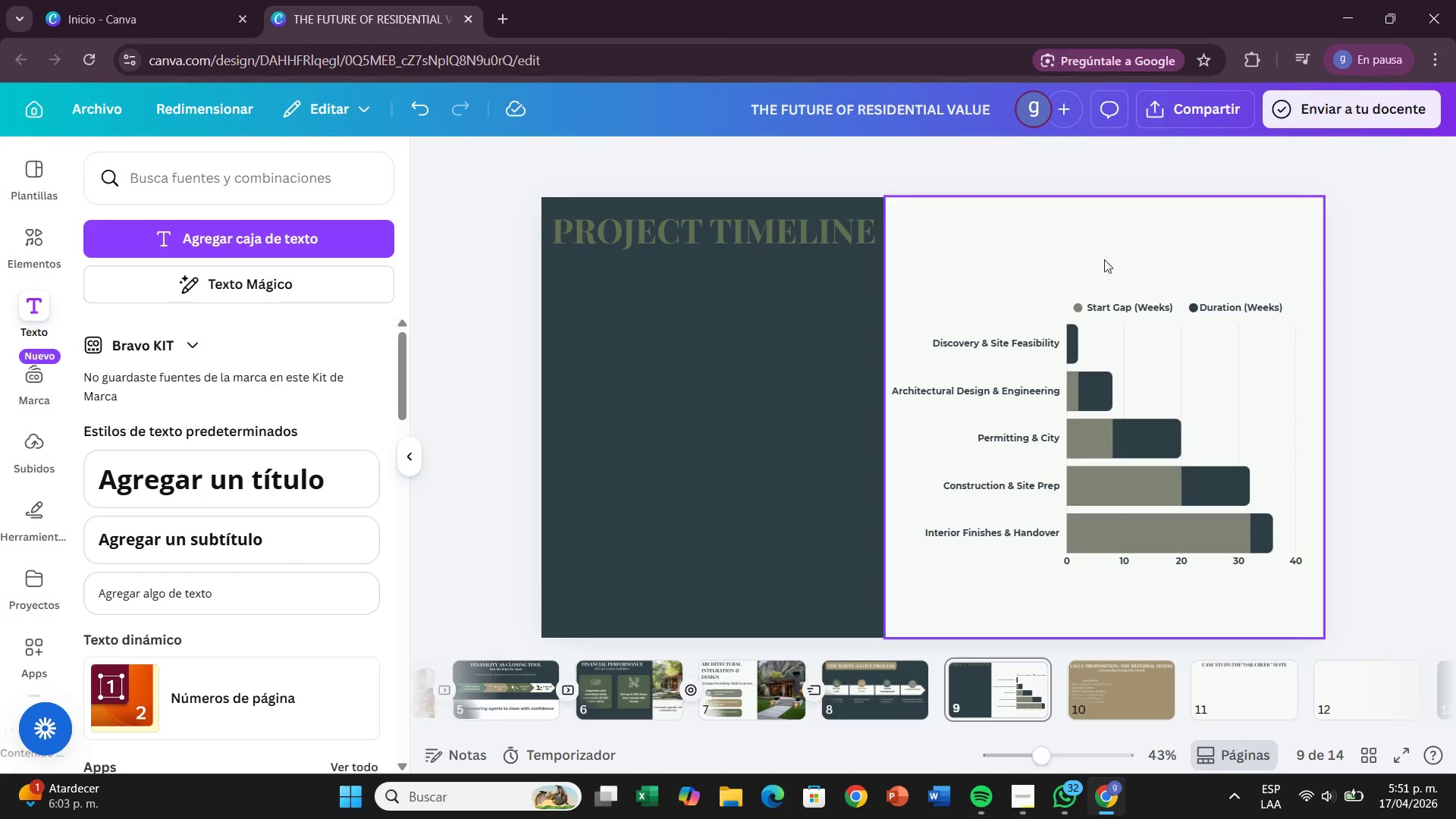 
key(Control+Z)
 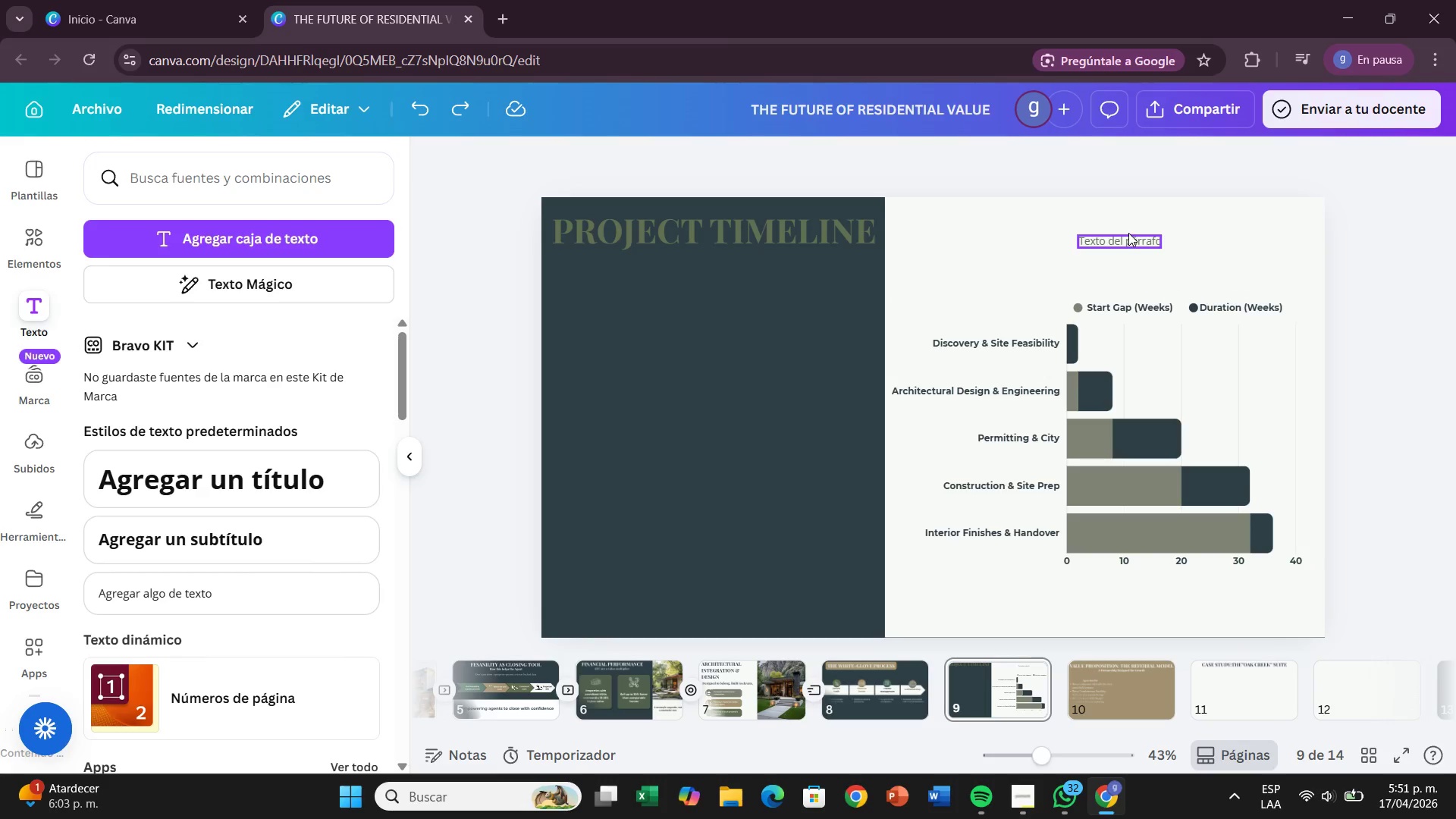 
double_click([1128, 233])
 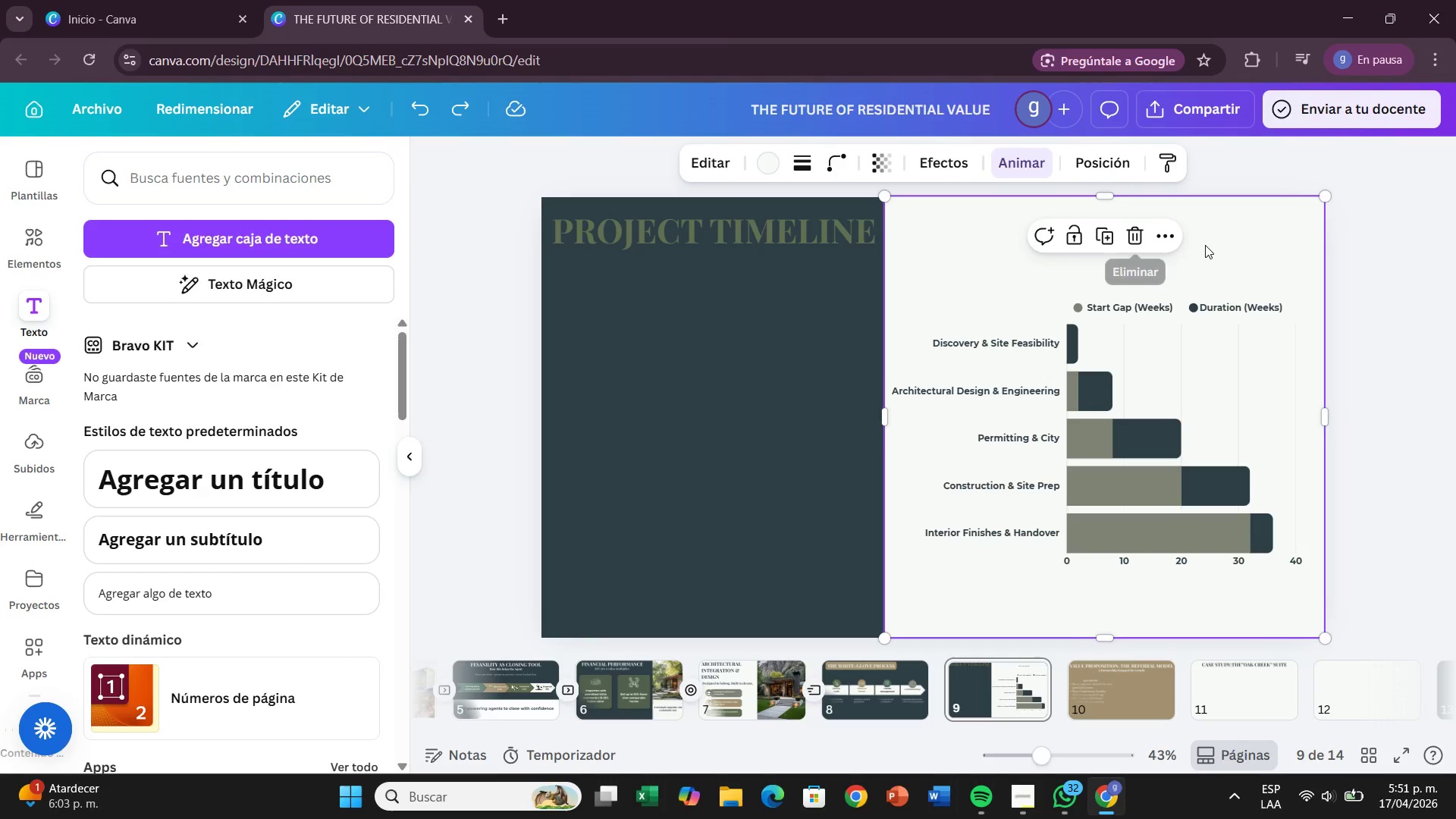 
left_click([1205, 245])
 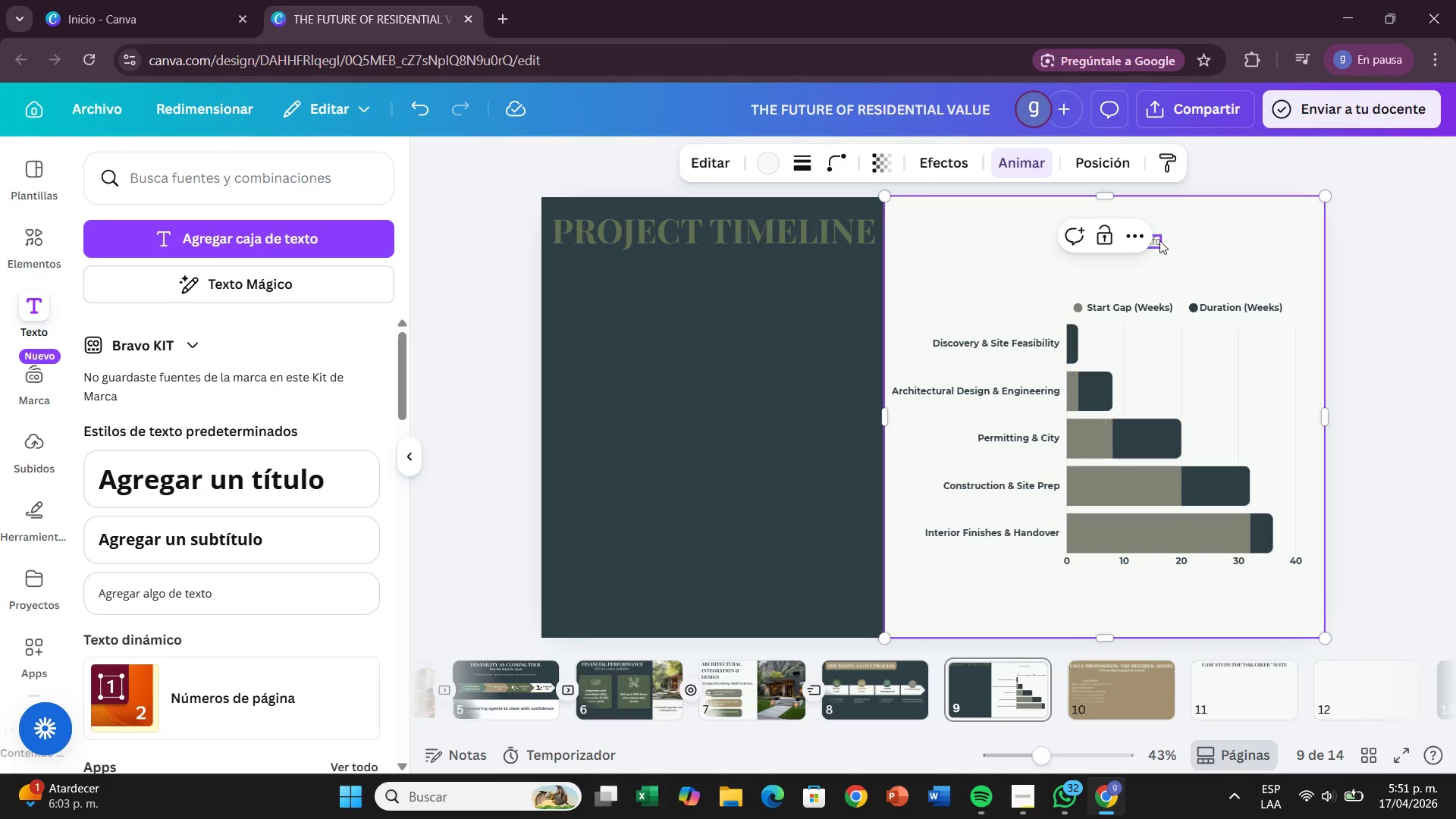 
double_click([1158, 240])
 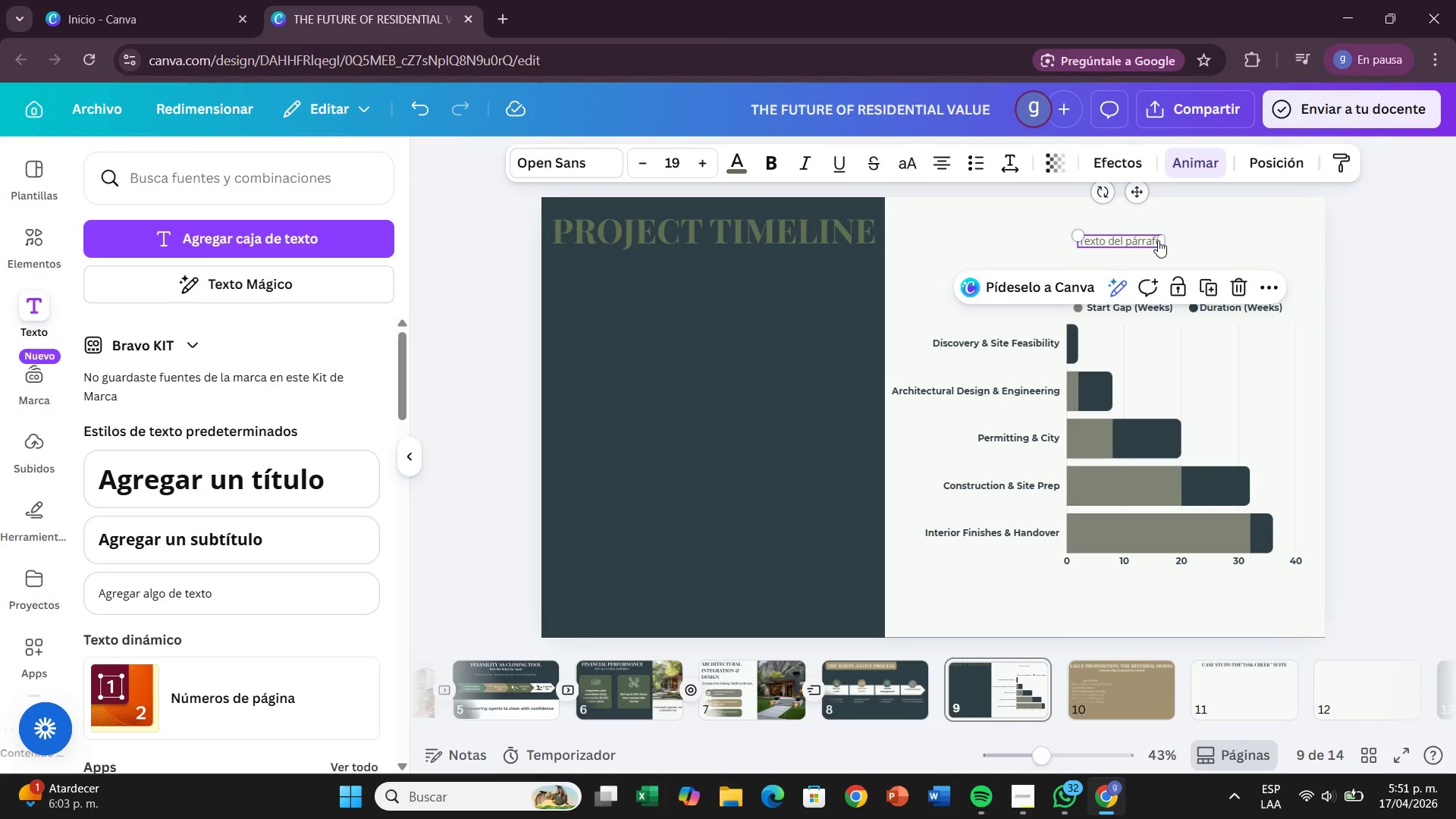 
triple_click([1158, 240])
 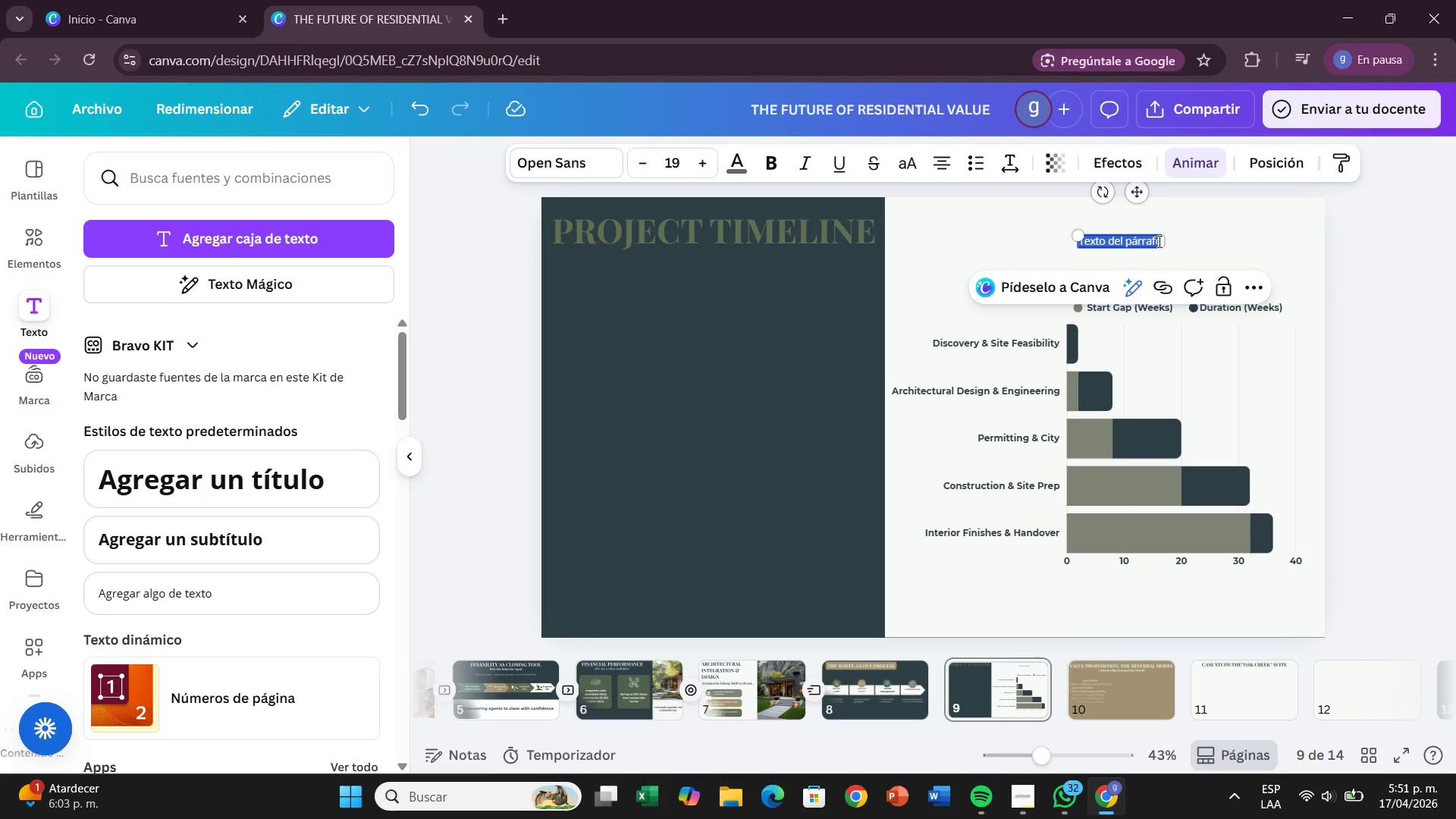 
key(Backspace)
type(GANTT CHART)
 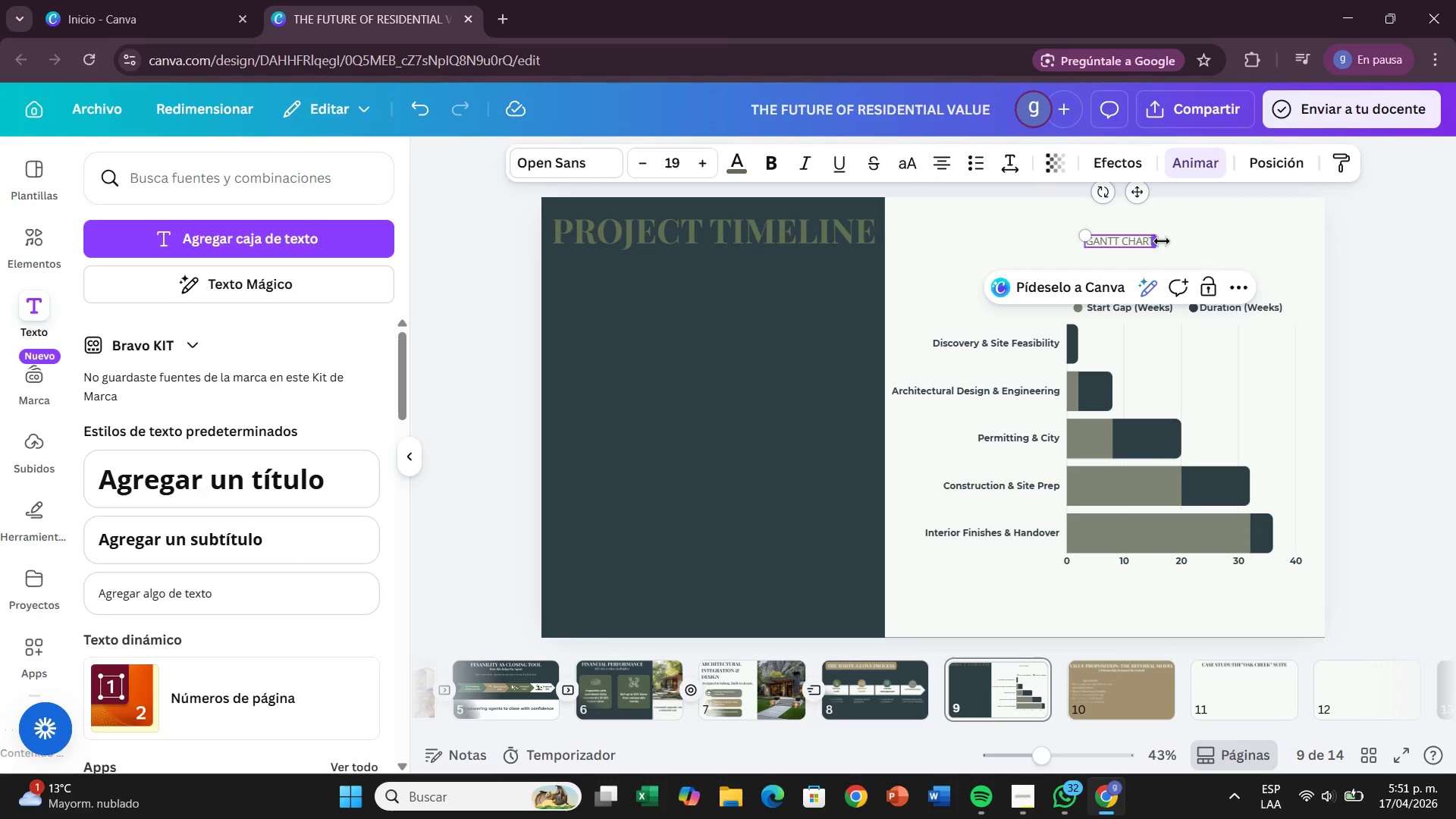 
left_click([1266, 251])
 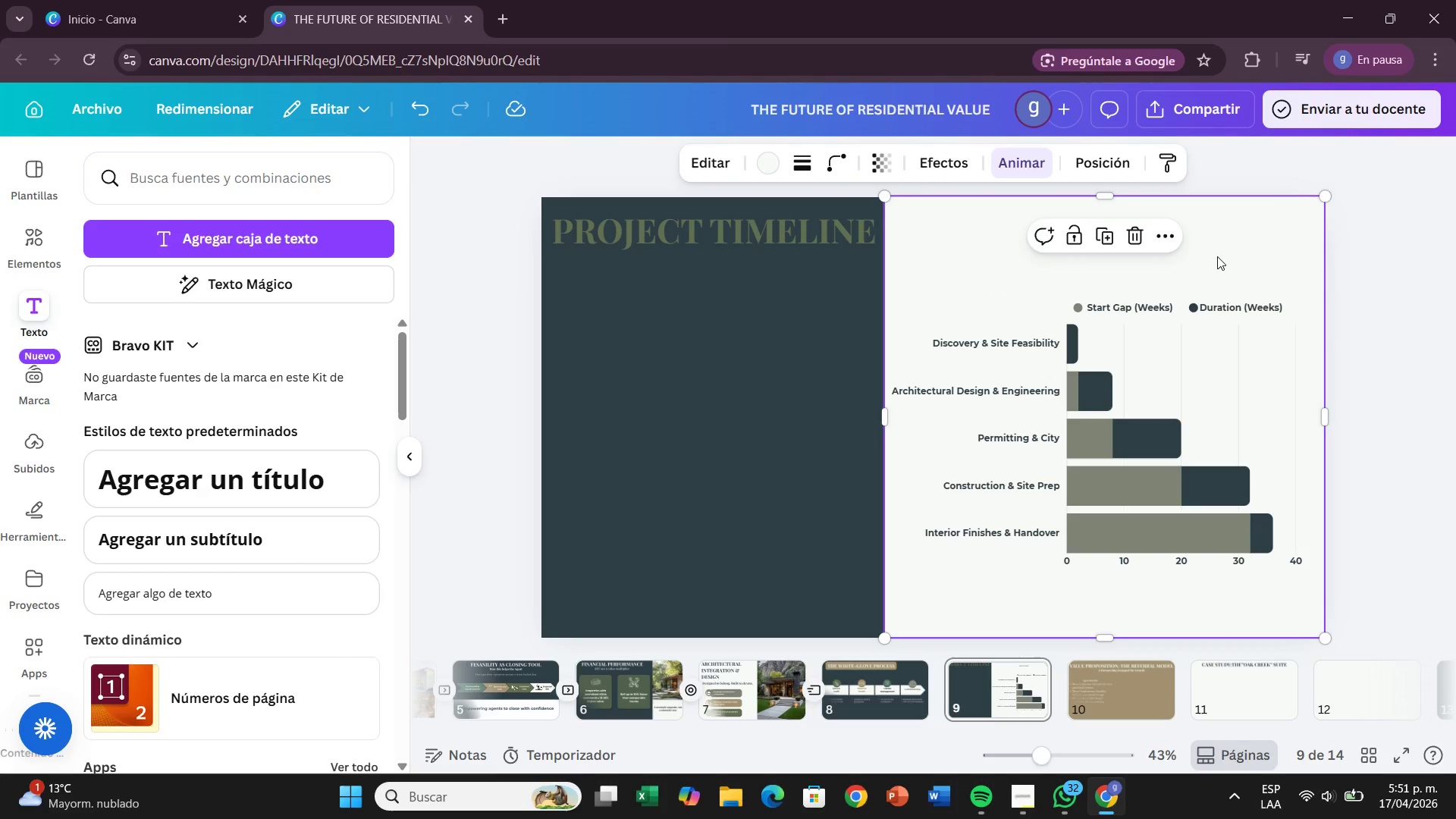 
left_click([1217, 256])
 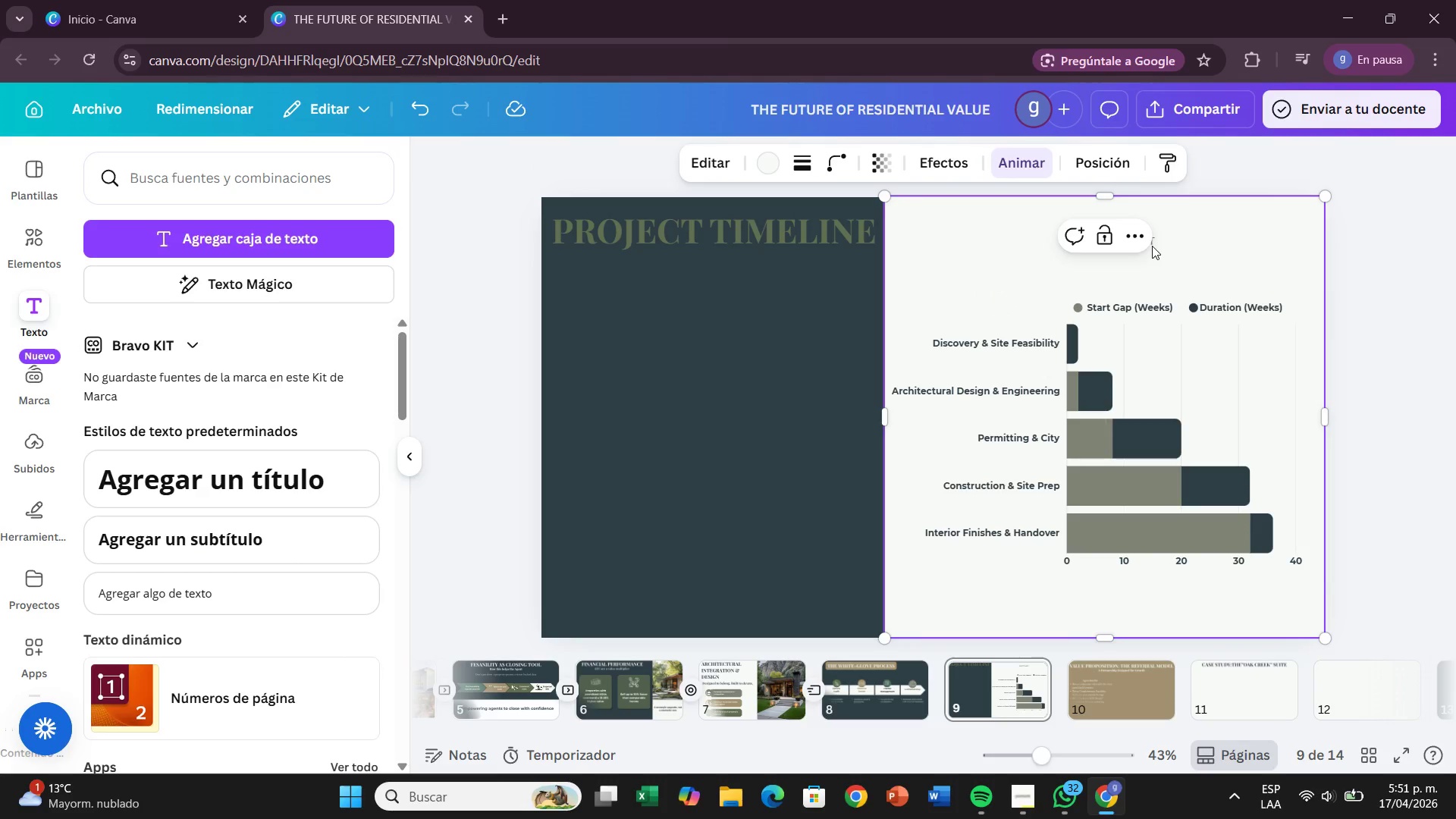 
left_click([1152, 246])
 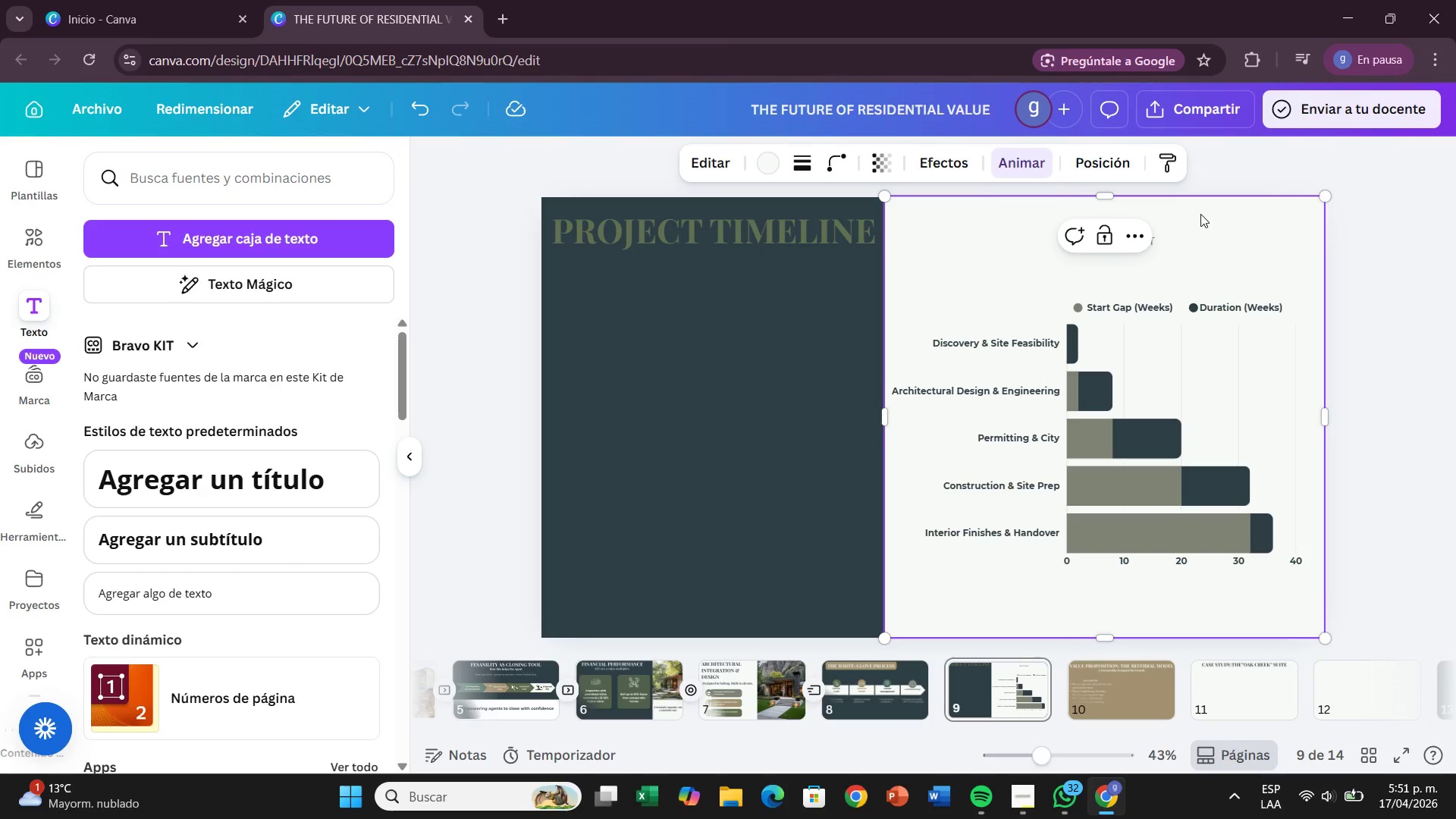 
left_click([1201, 213])
 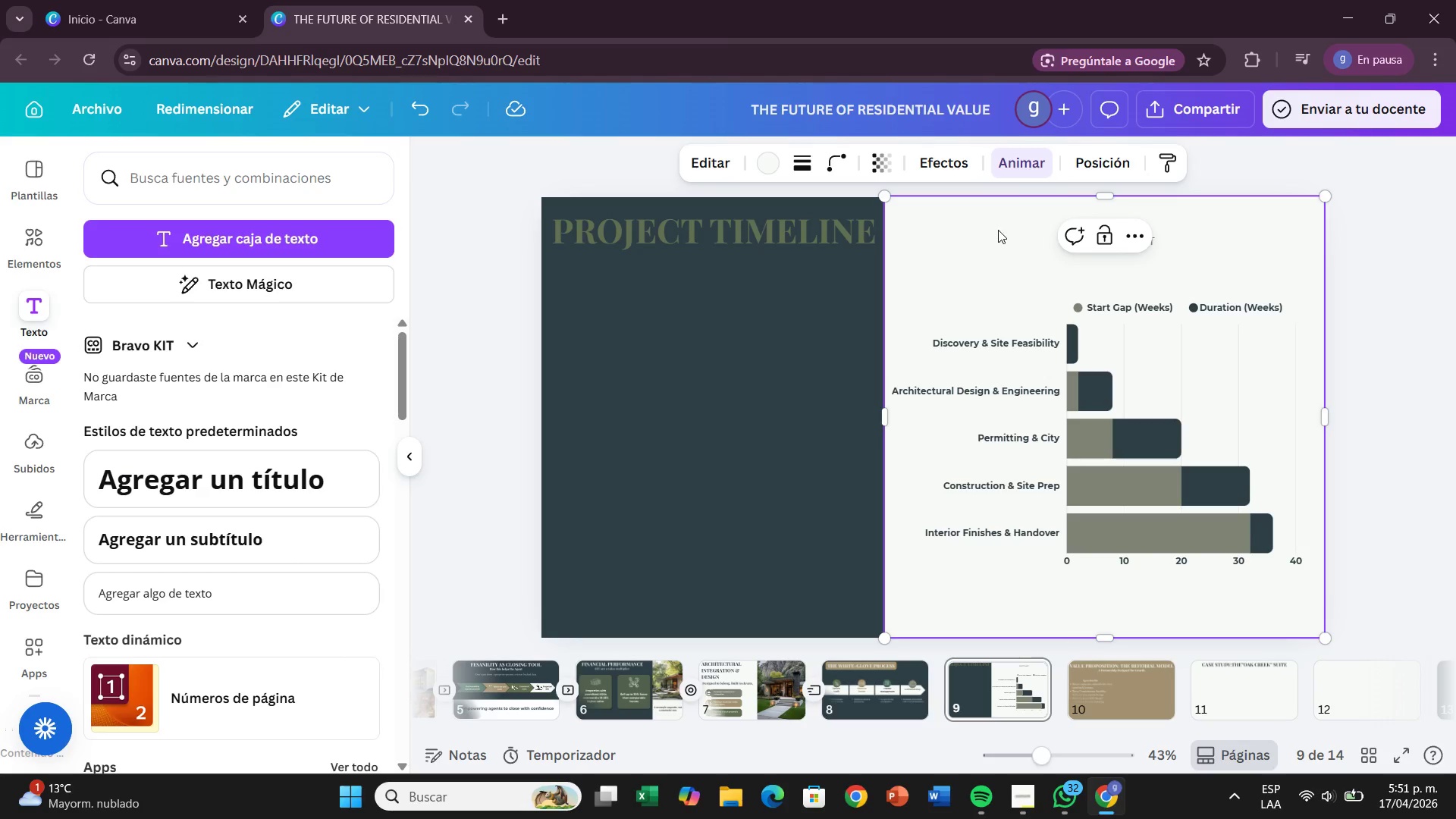 
left_click([998, 230])
 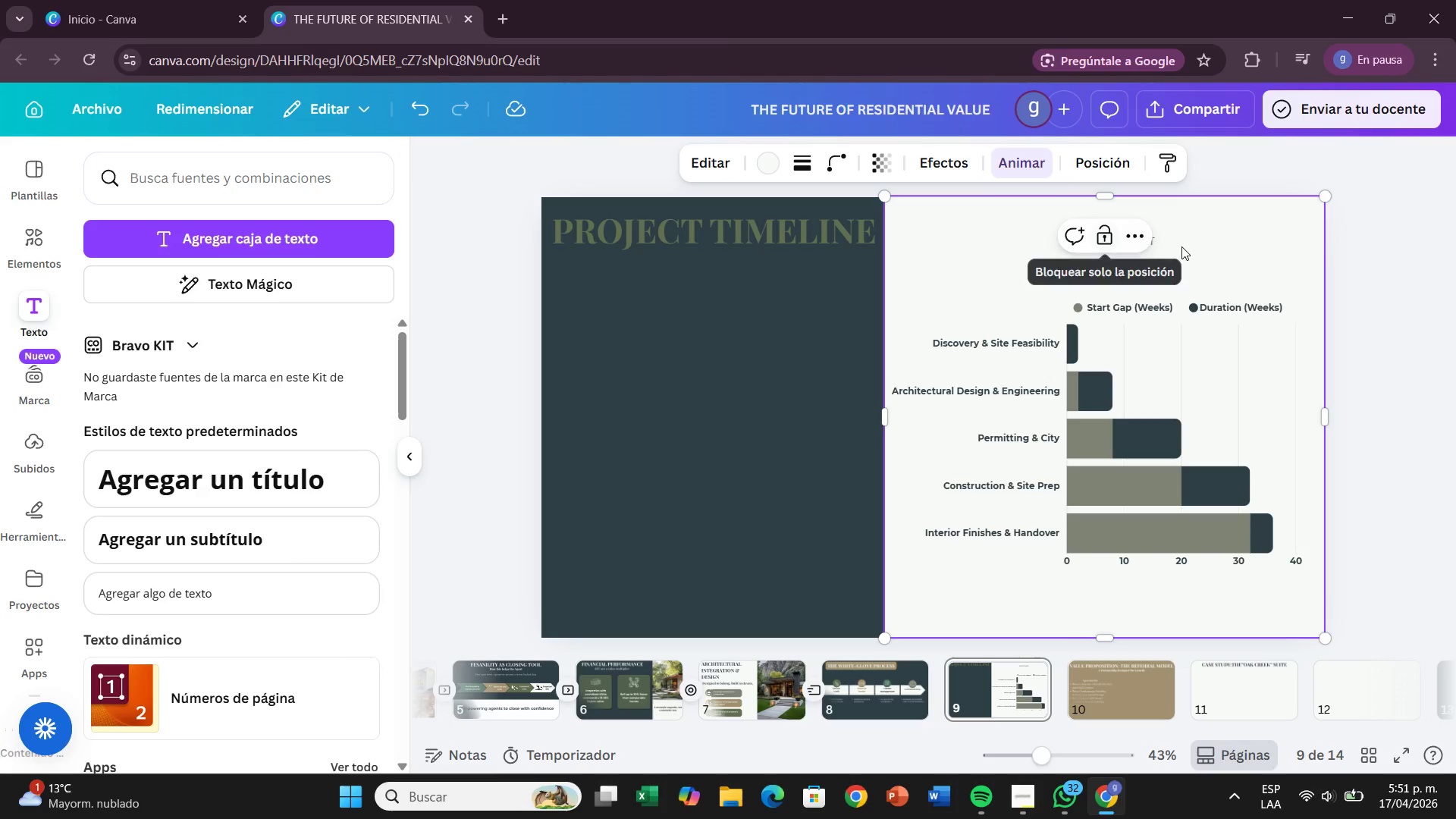 
left_click([1181, 246])
 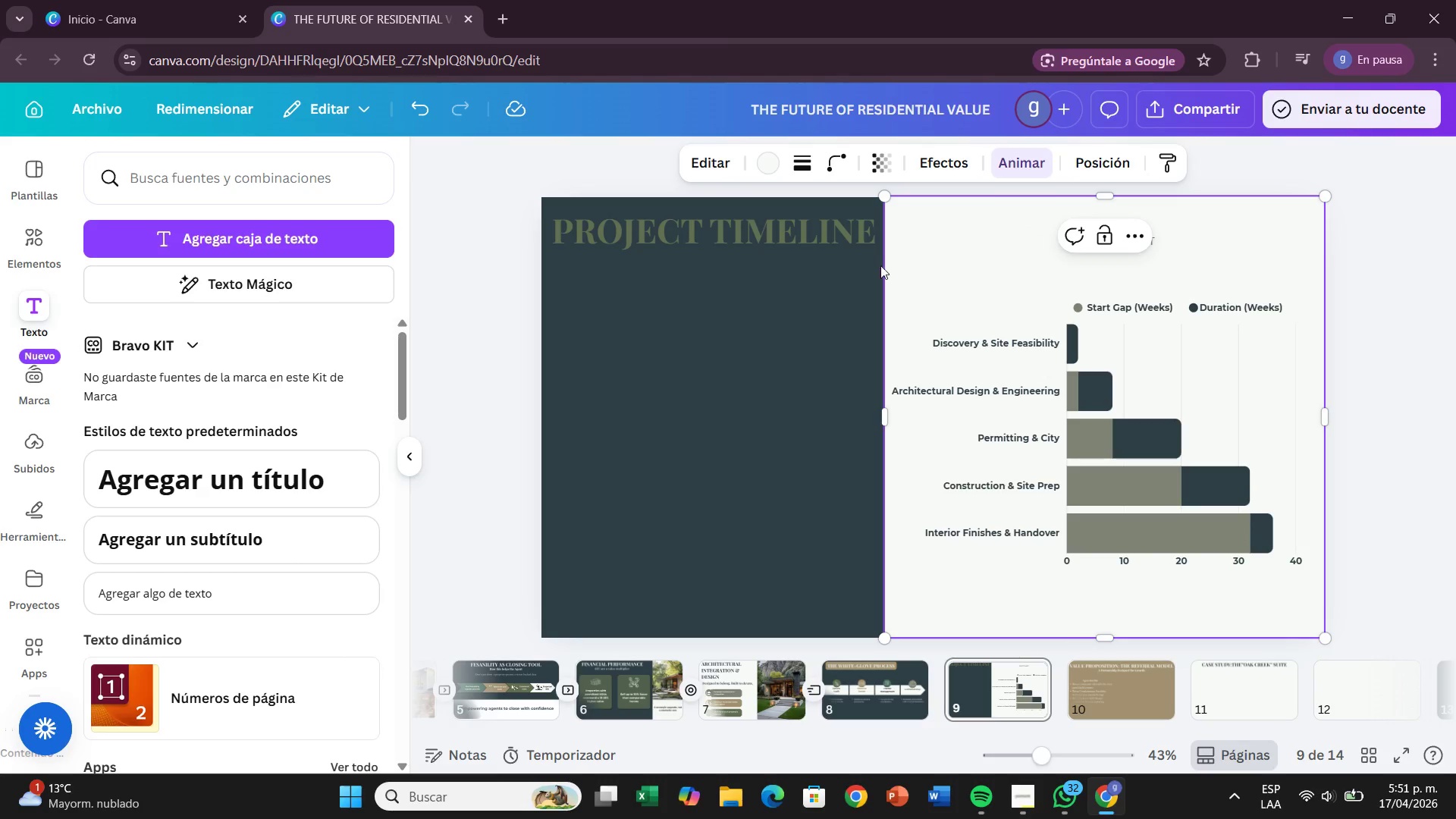 
left_click([787, 273])
 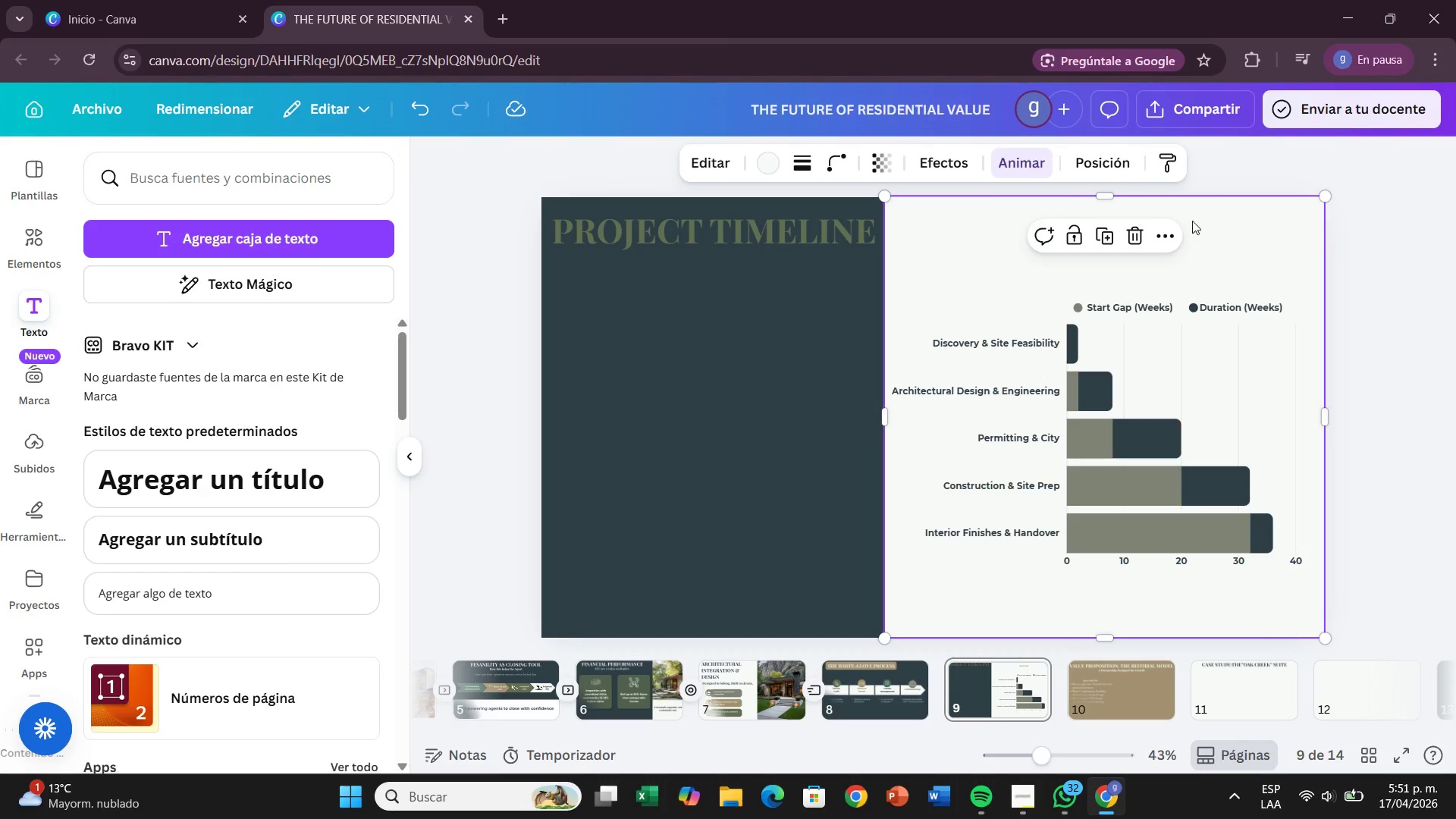 
left_click([1072, 239])
 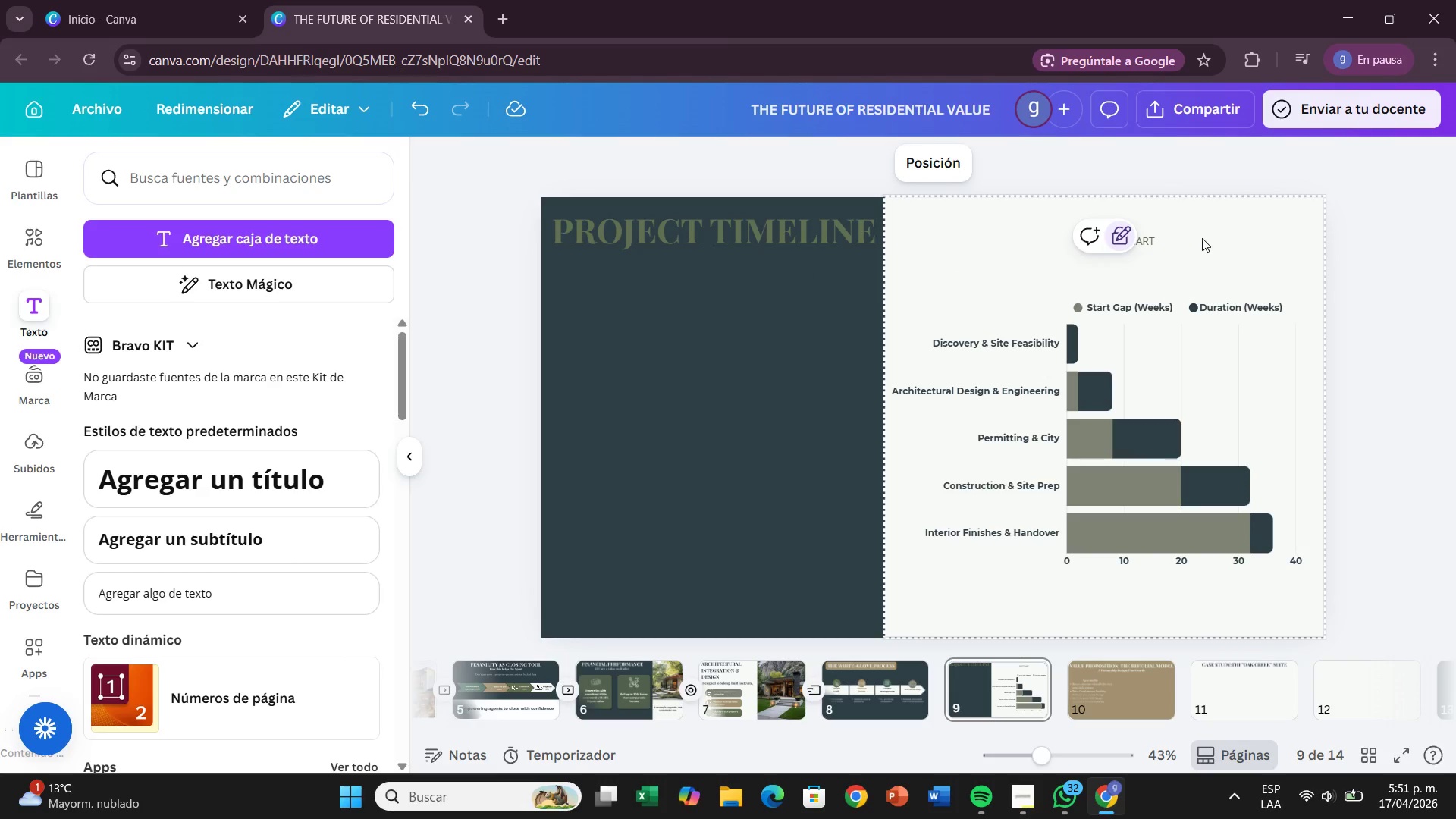 
left_click([1200, 238])
 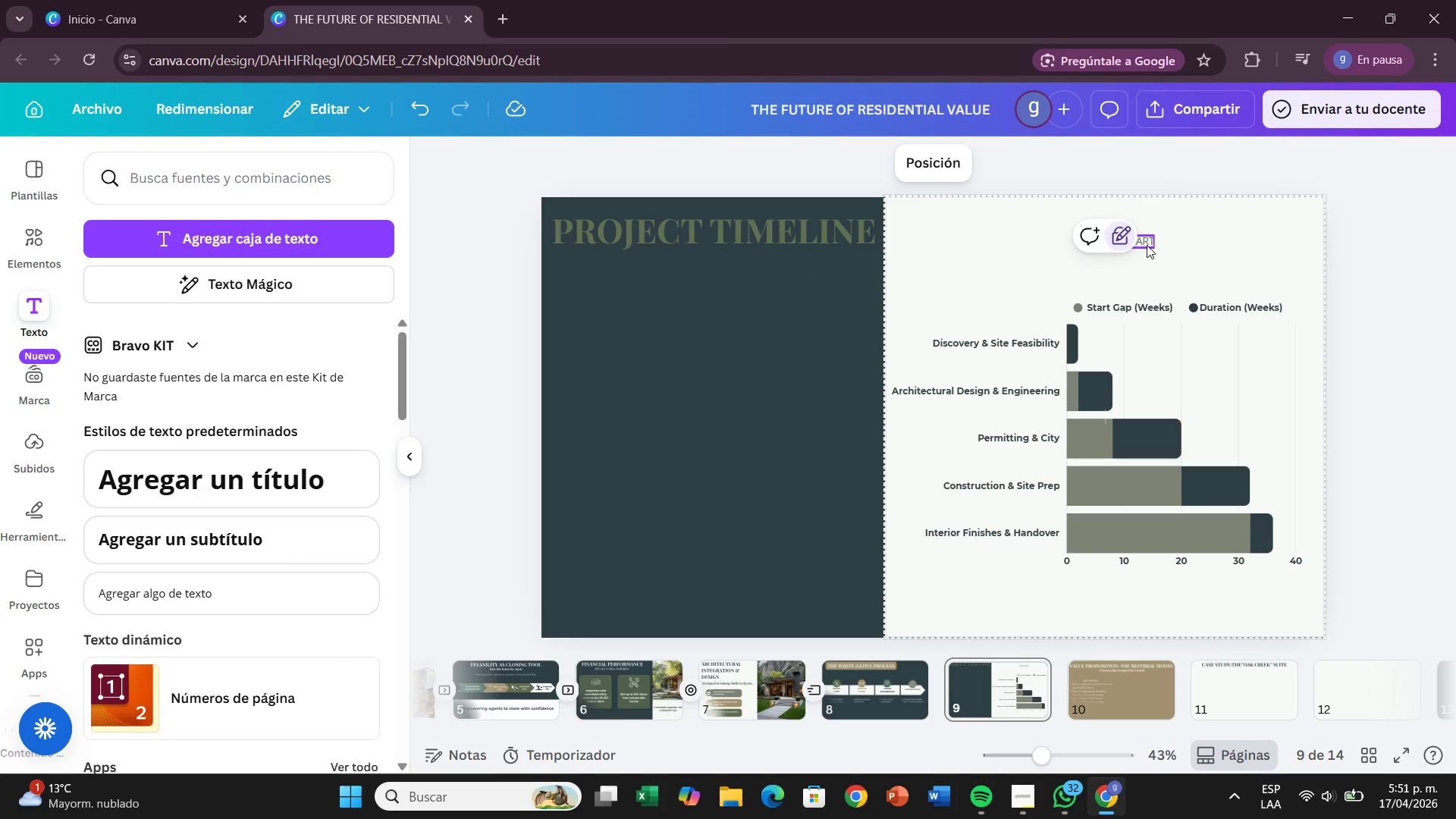 
left_click([1147, 245])
 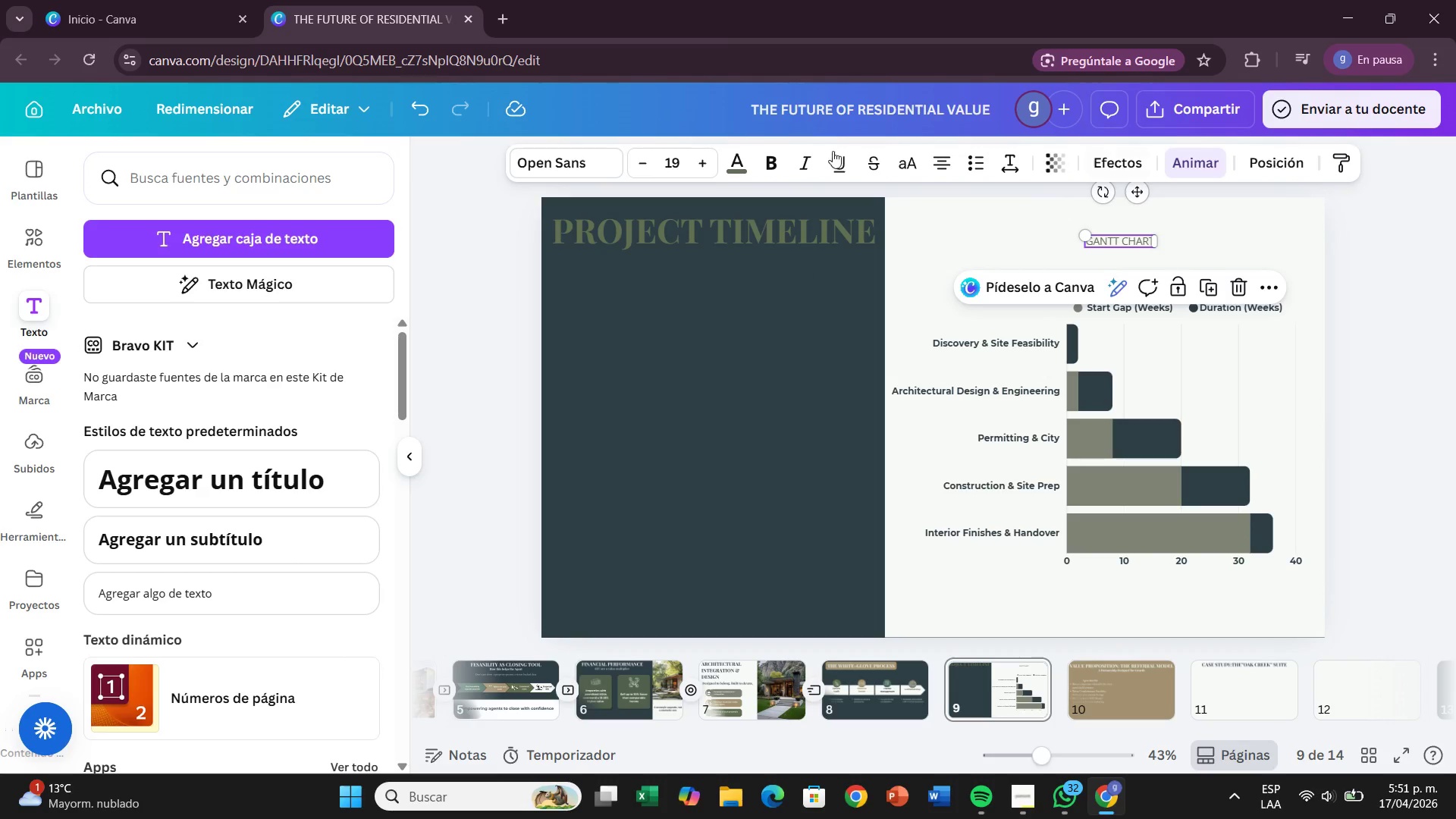 
left_click([712, 173])
 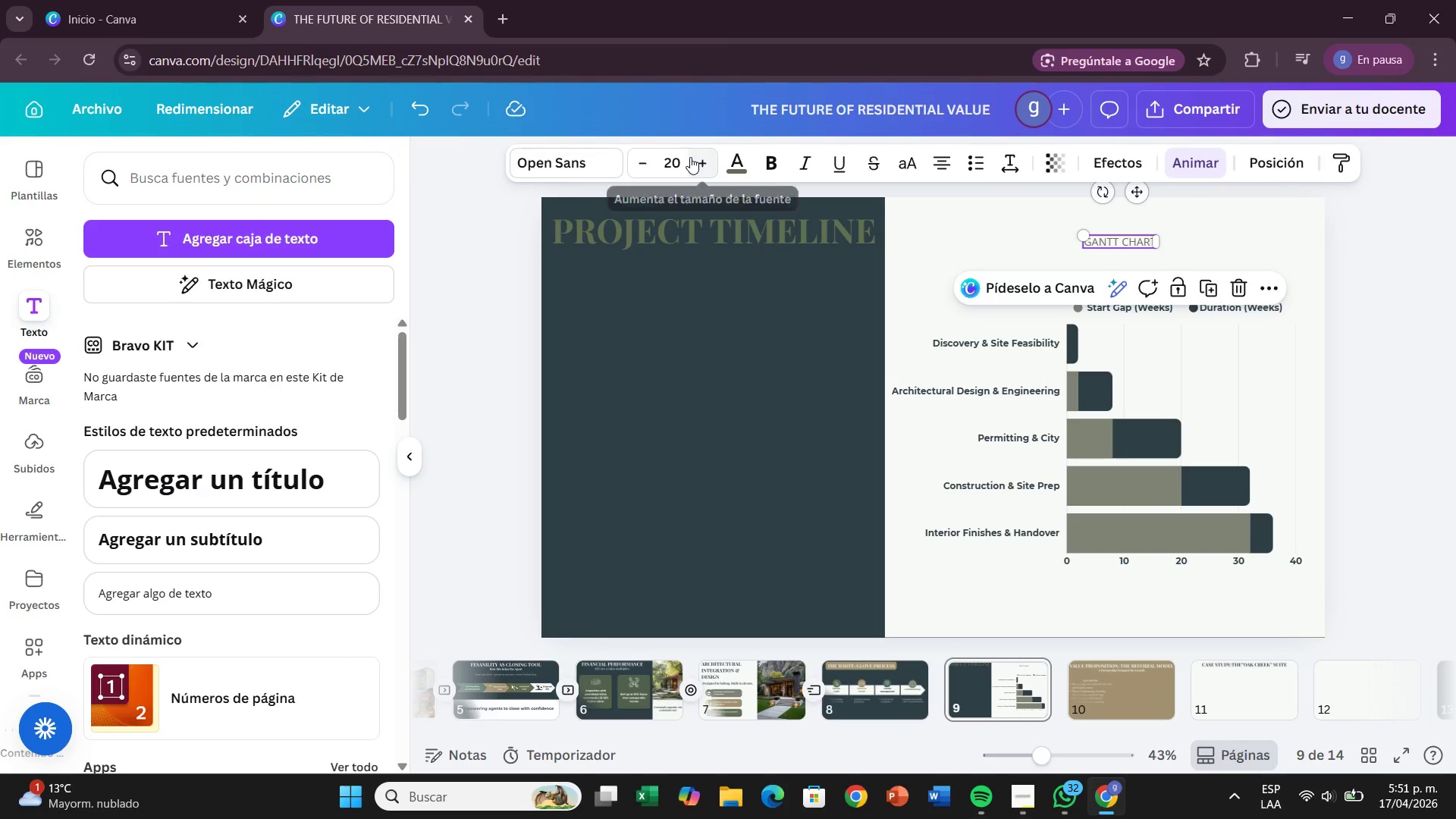 
left_click([679, 159])
 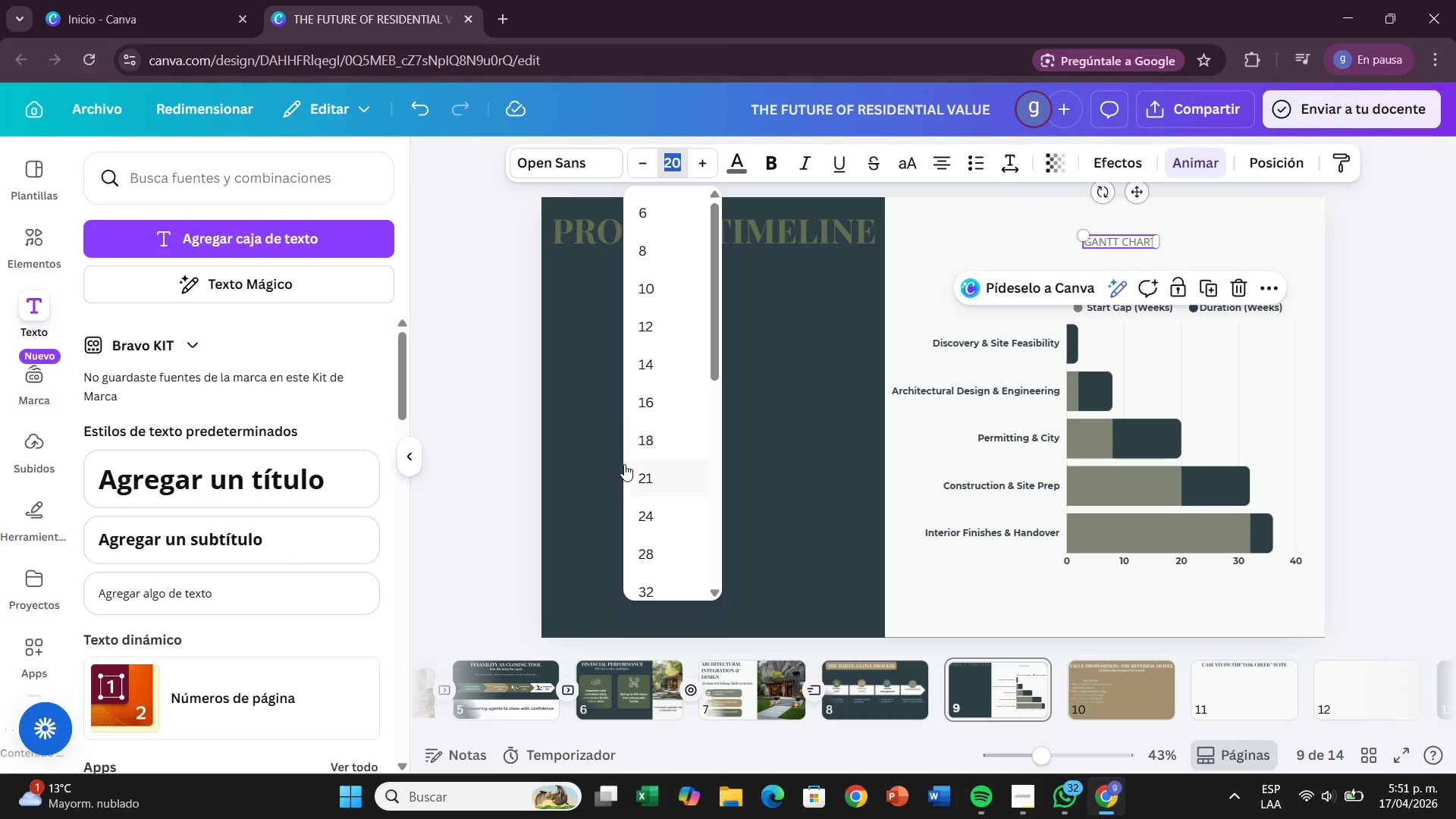 
scroll: coordinate [663, 444], scroll_direction: down, amount: 3.0
 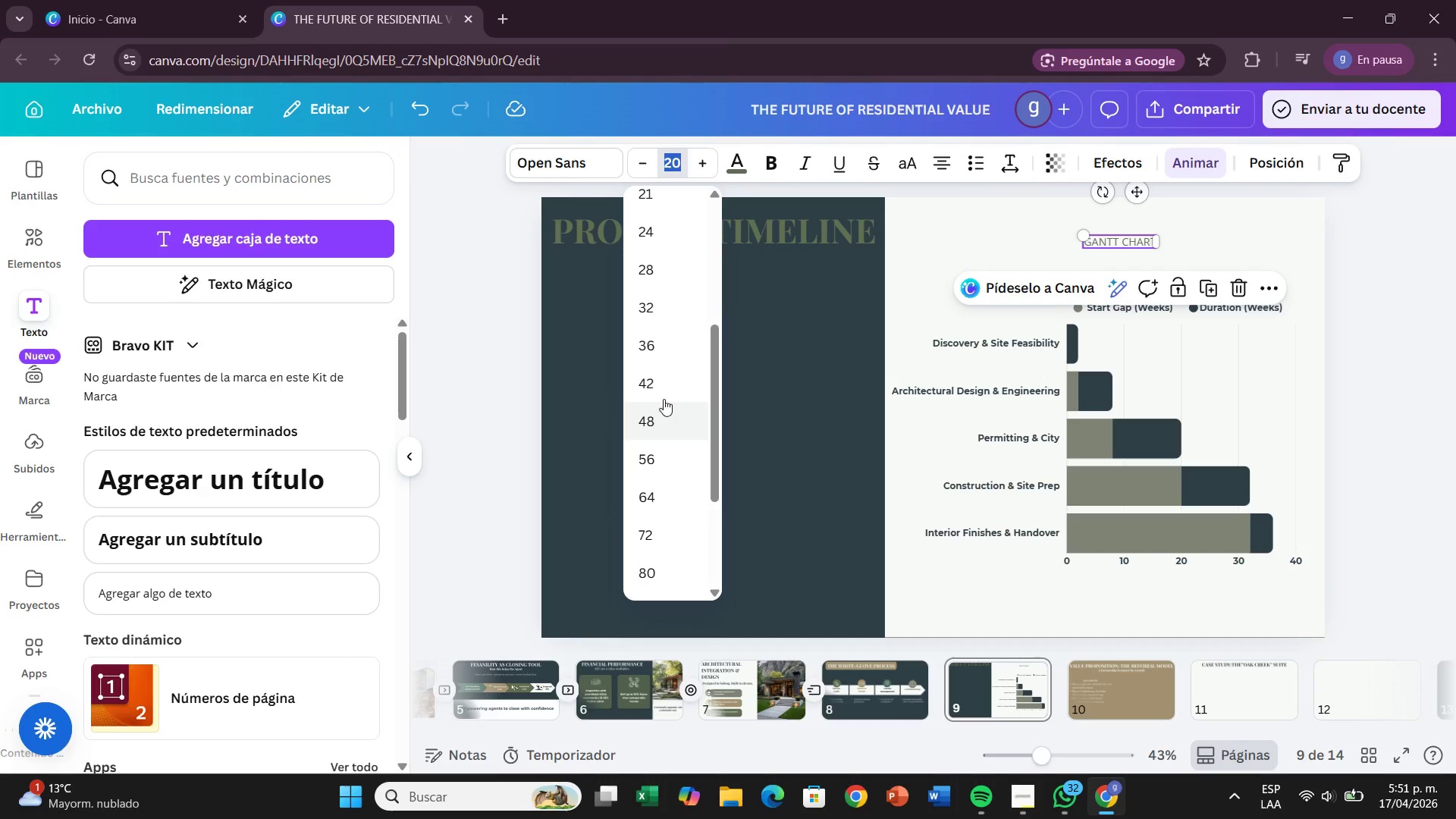 
left_click([667, 381])
 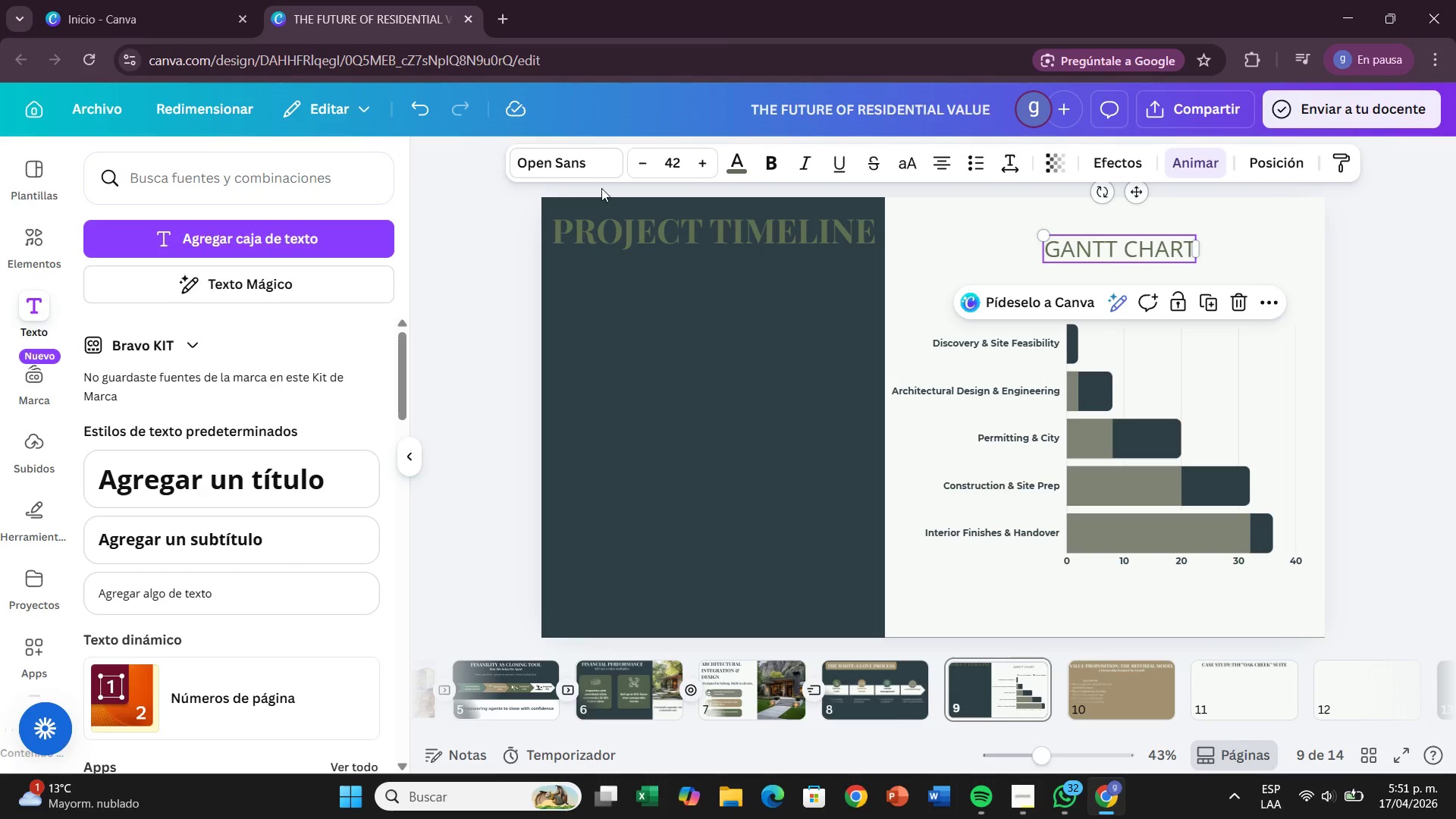 
left_click([582, 163])
 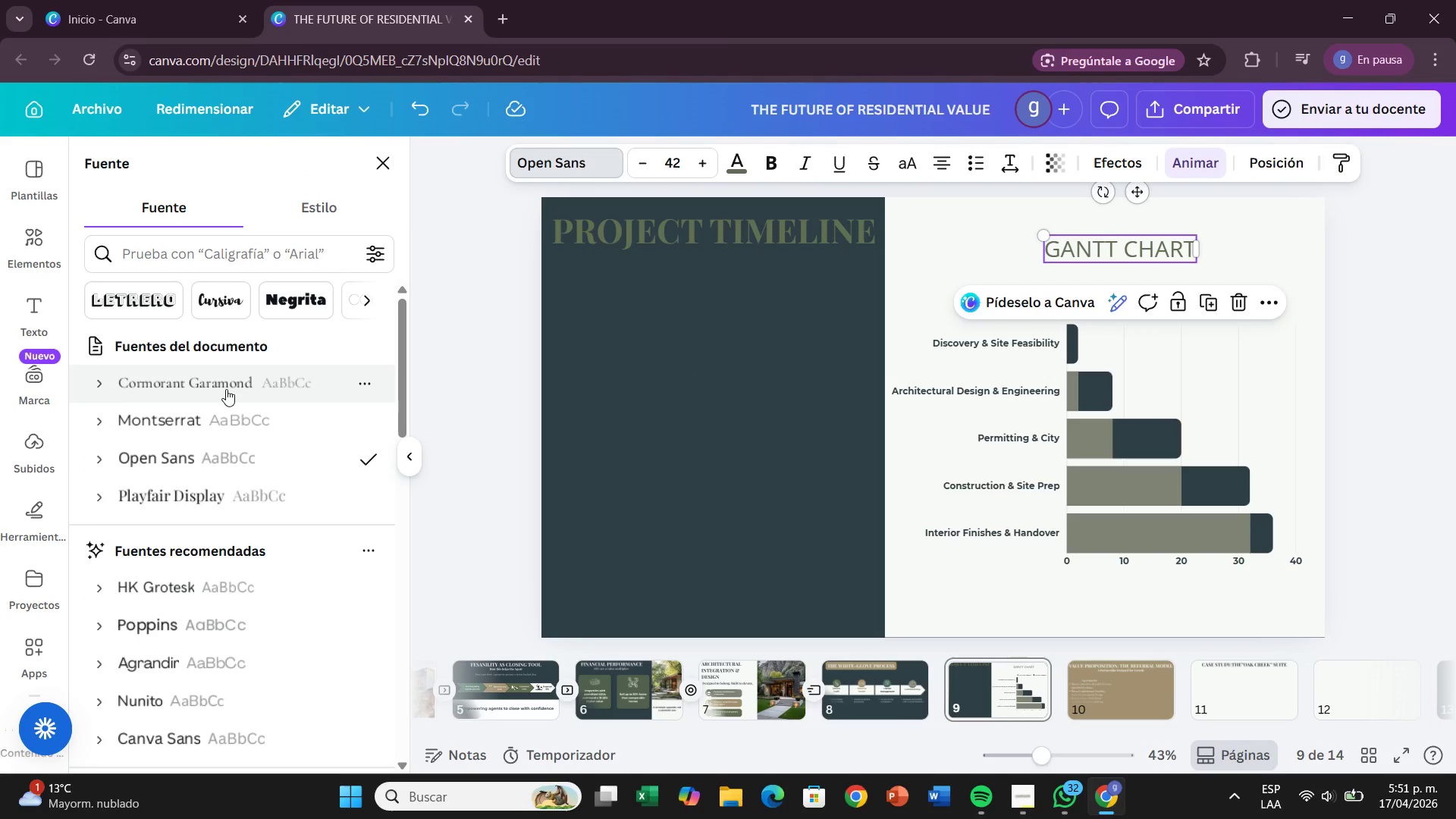 
left_click([188, 498])
 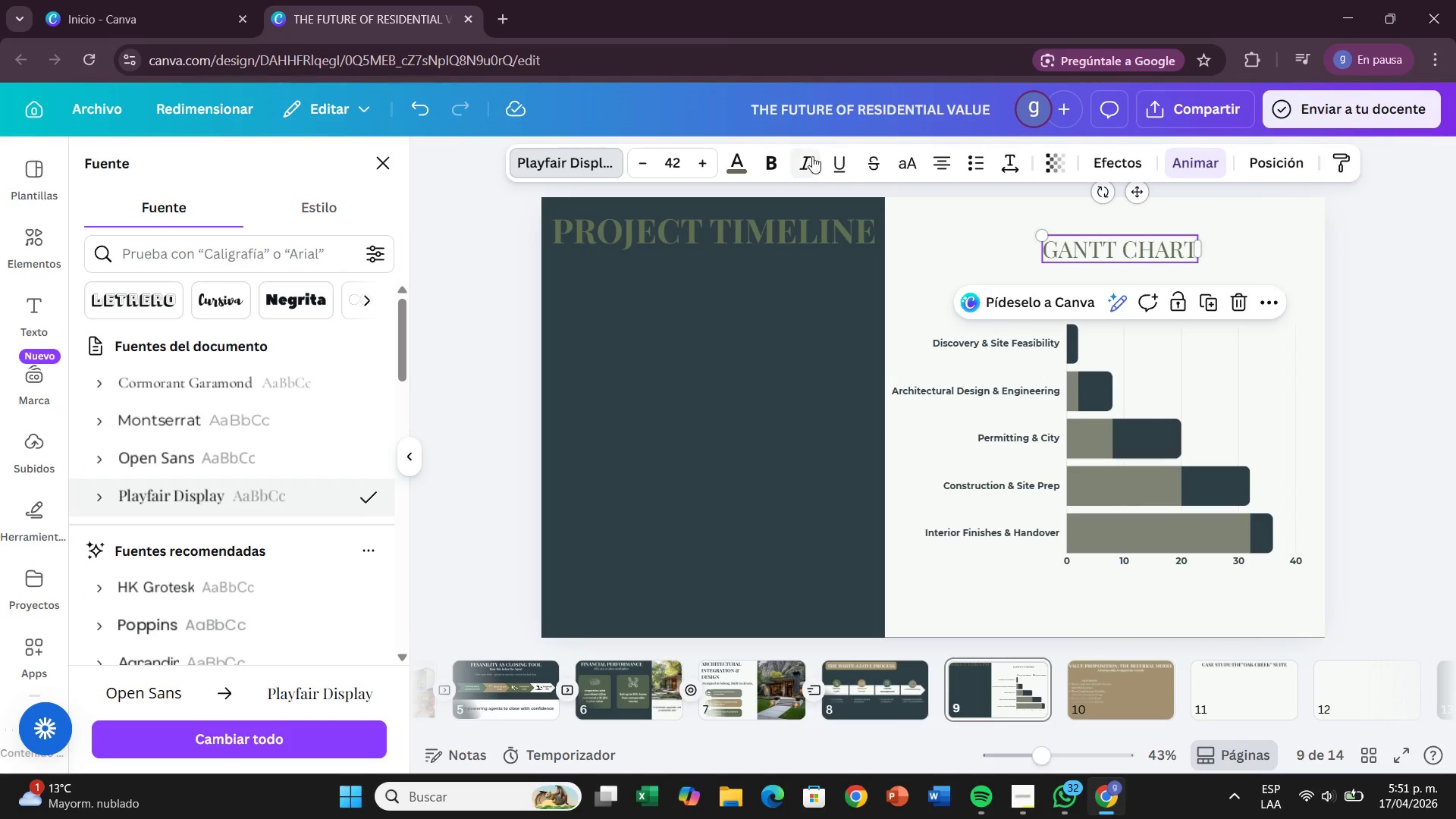 
left_click([764, 156])
 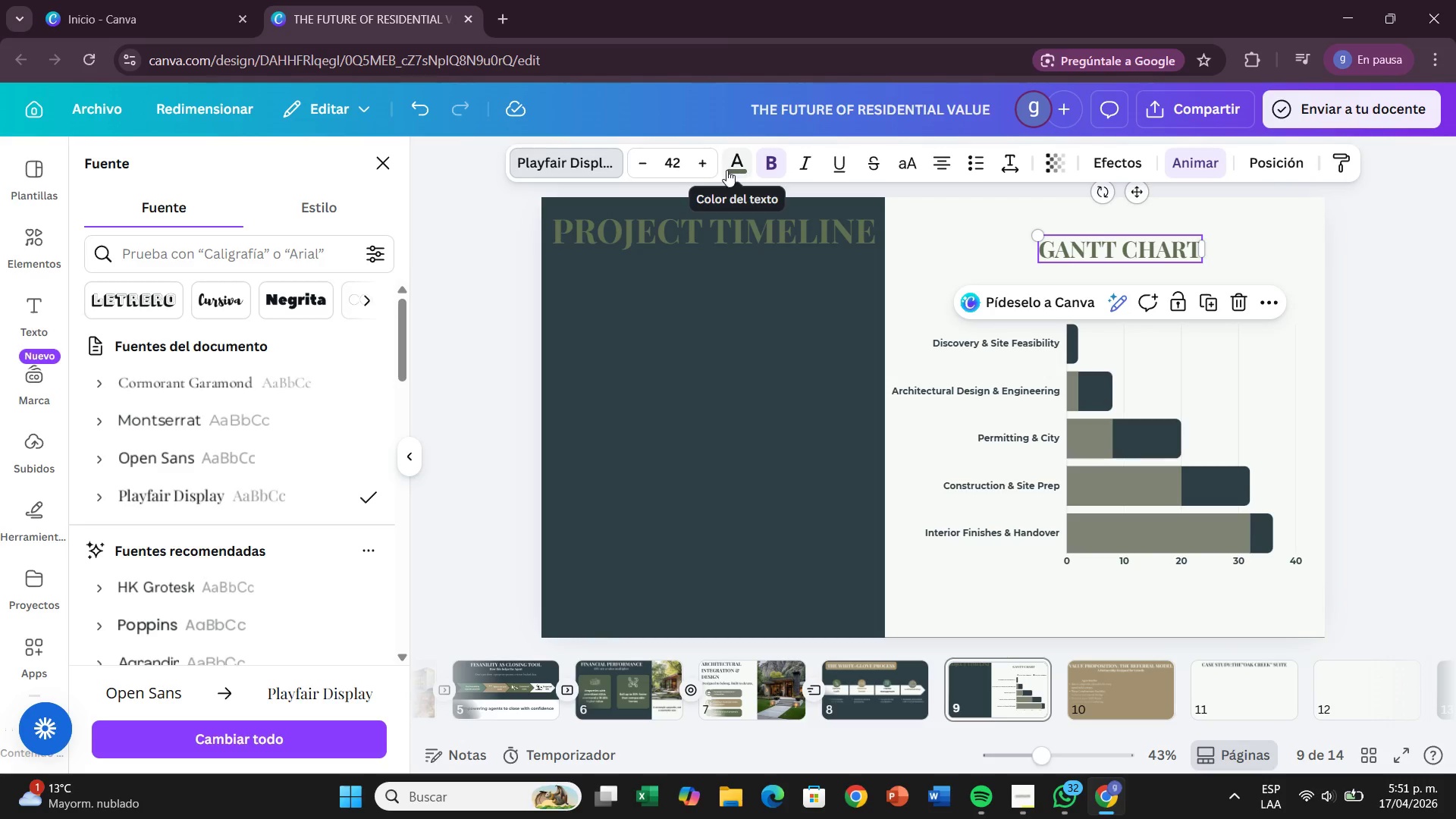 
left_click([726, 170])
 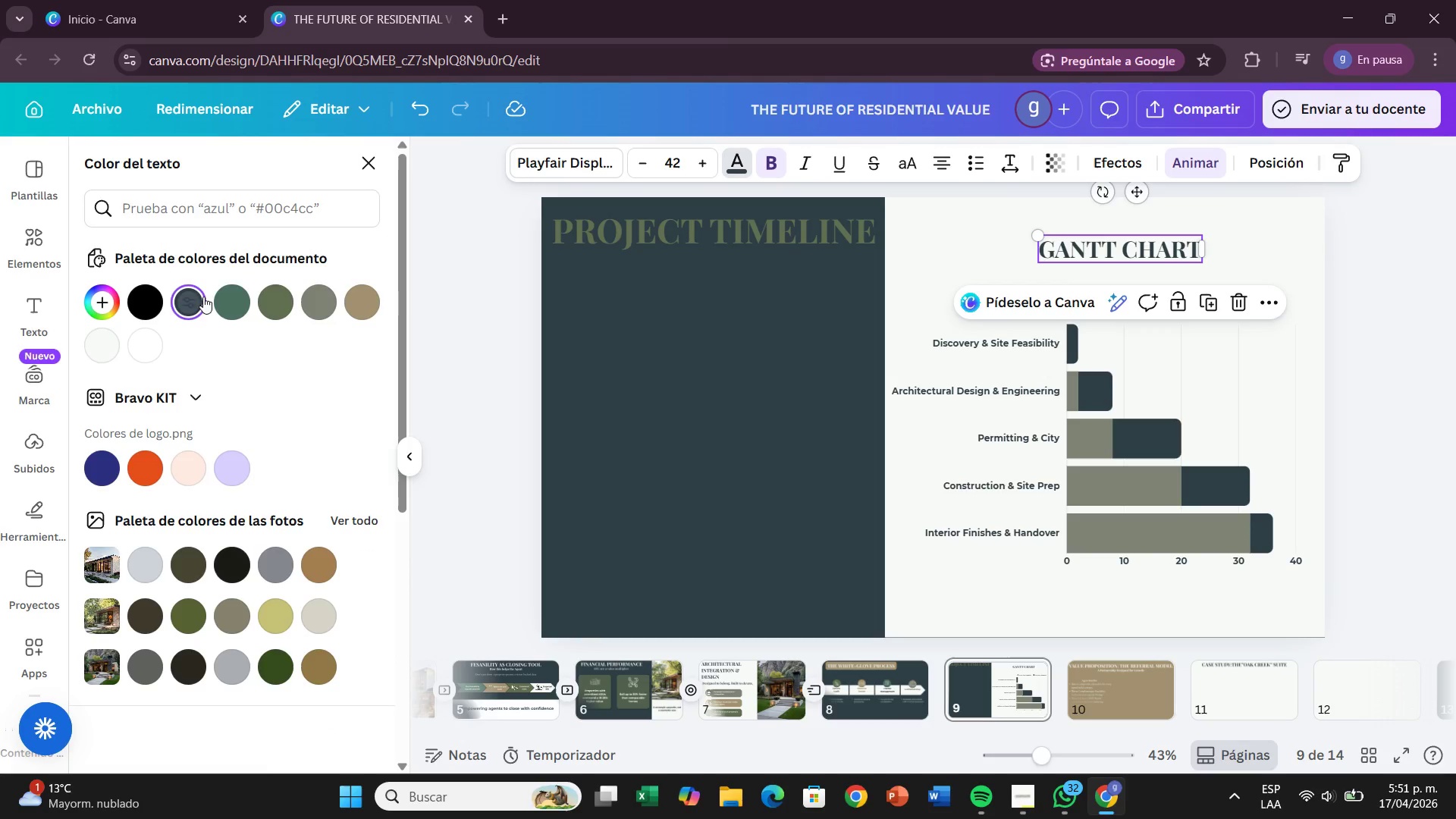 
left_click([1355, 397])
 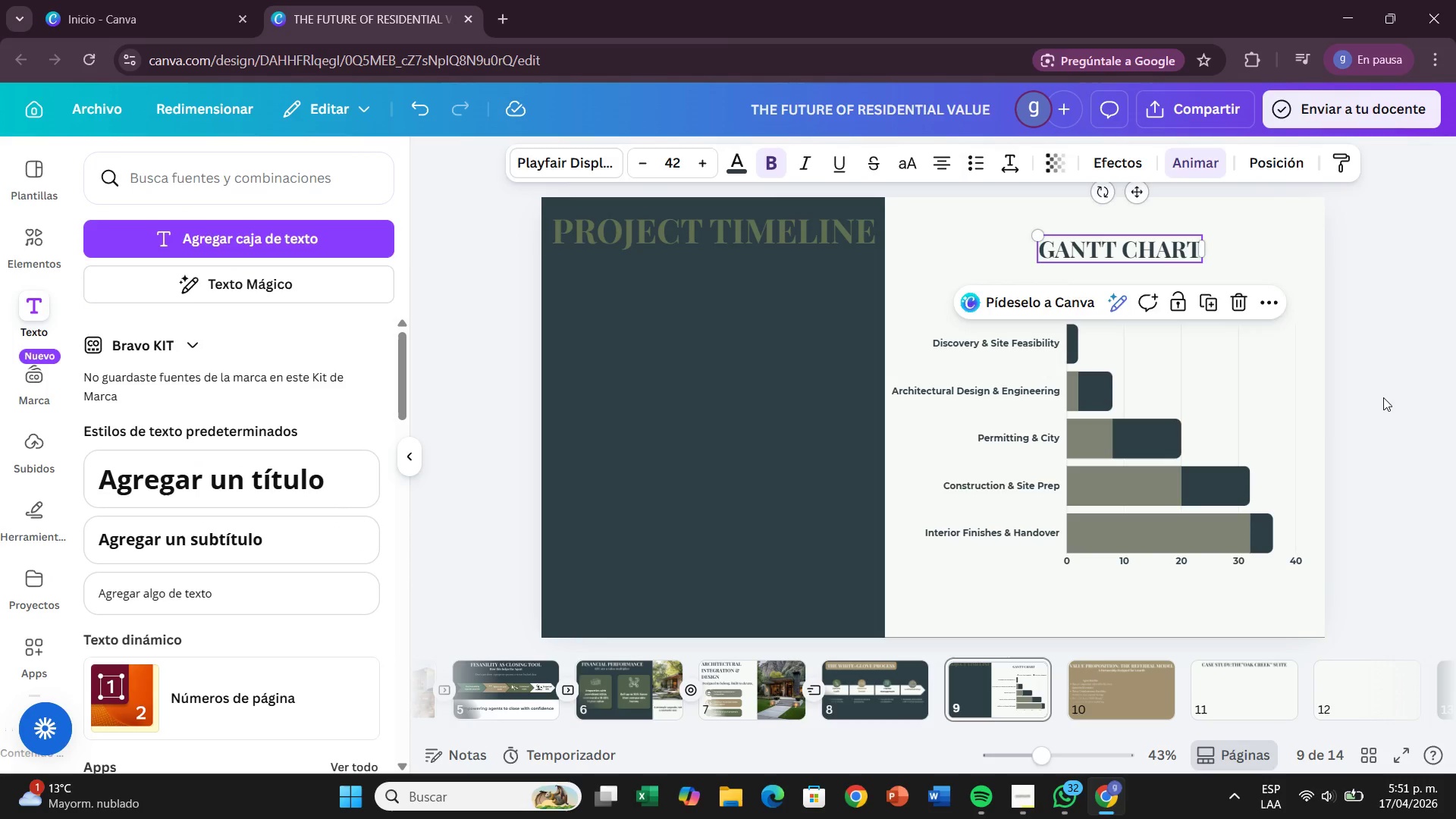 
left_click([1383, 397])
 